 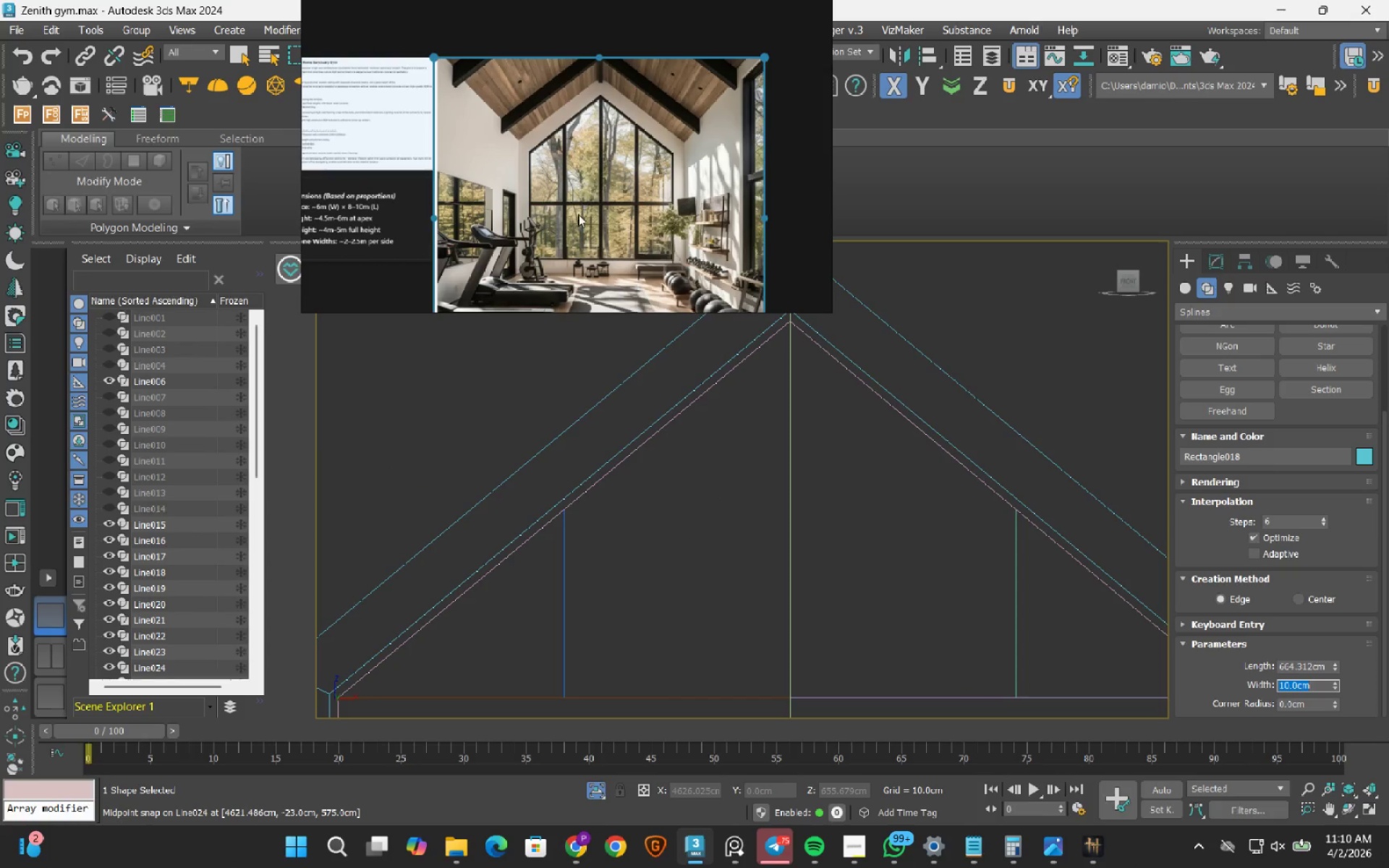 
scroll: coordinate [578, 221], scroll_direction: up, amount: 3.0
 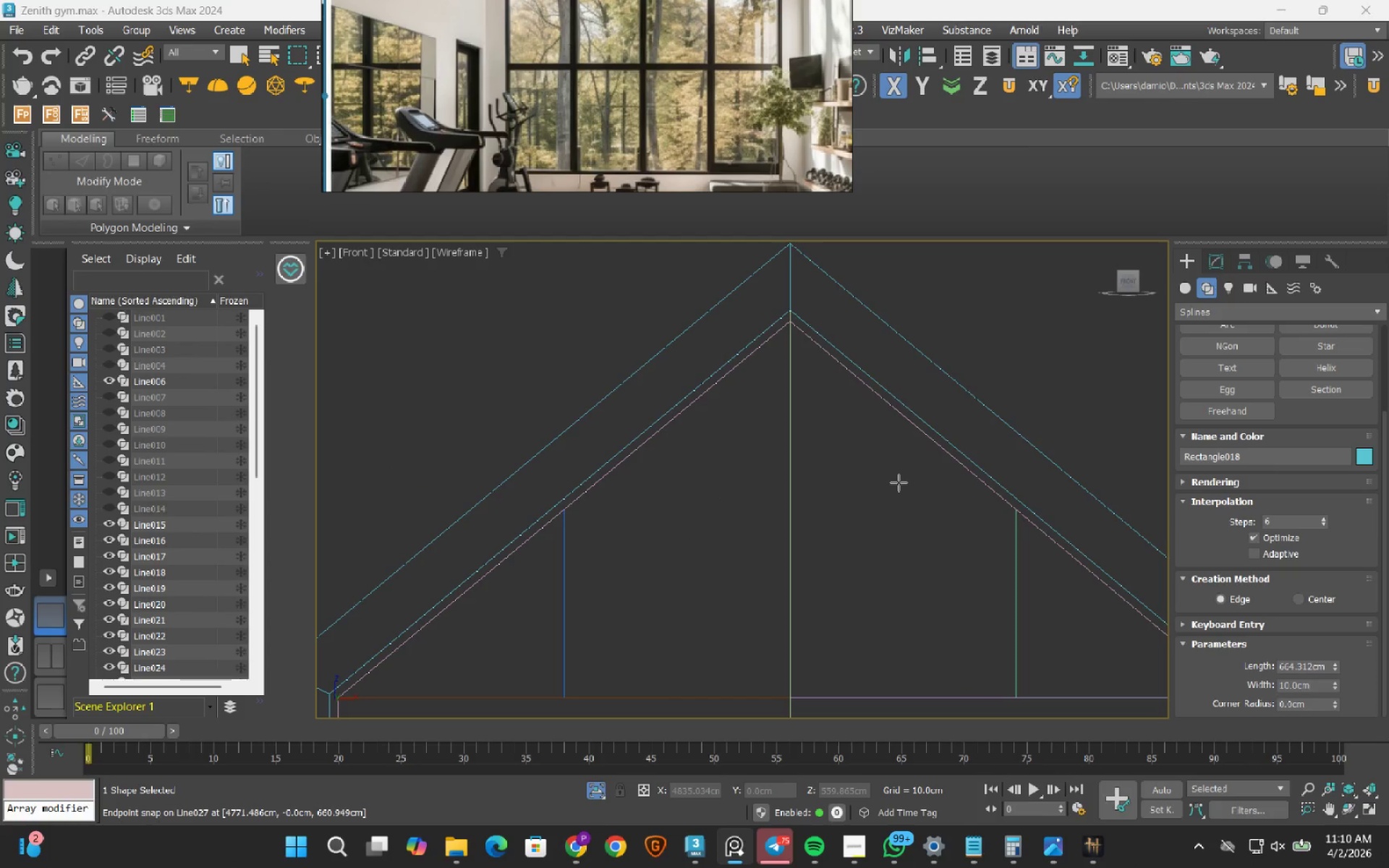 
scroll: coordinate [766, 432], scroll_direction: down, amount: 5.0
 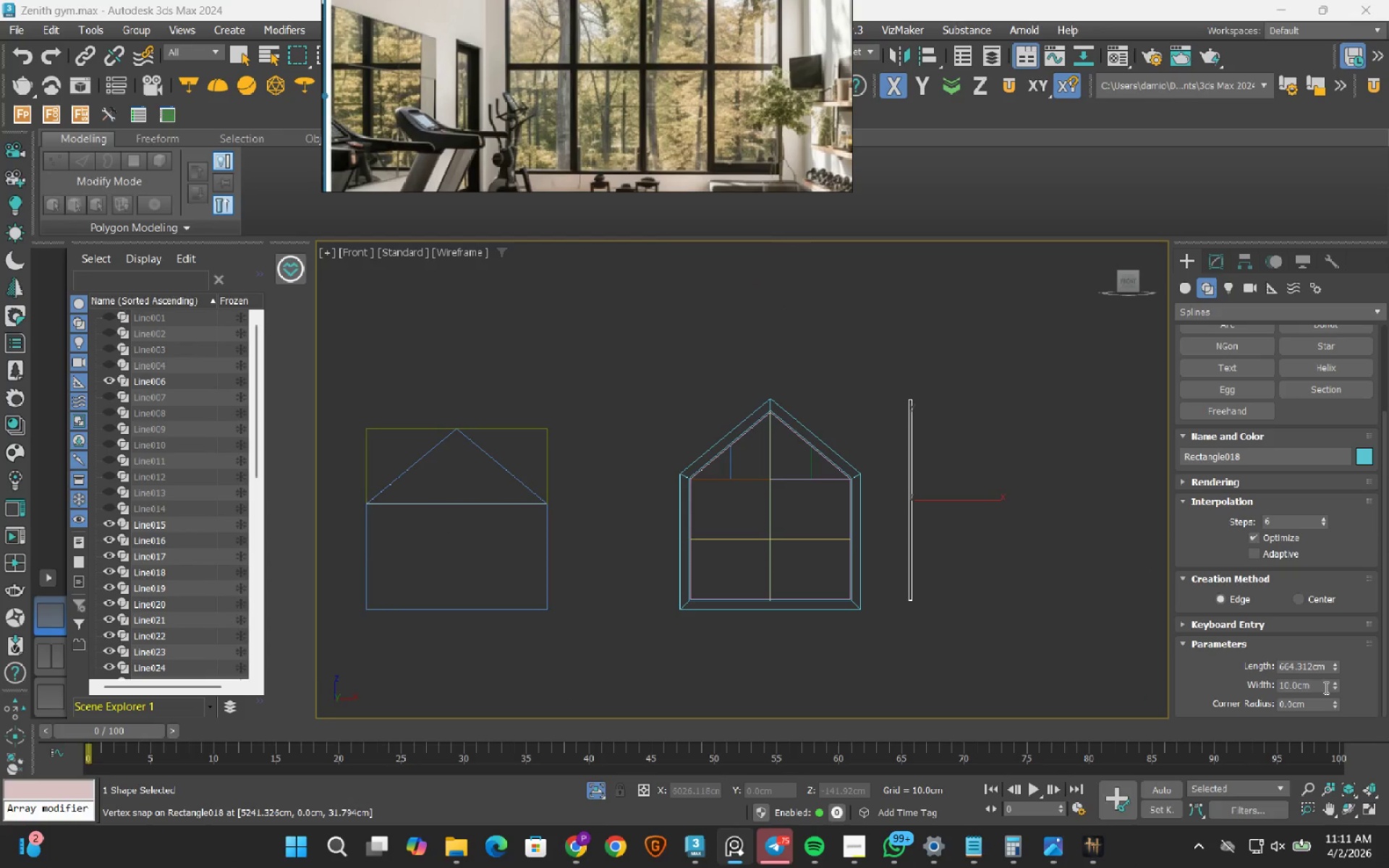 
double_click([1325, 687])
 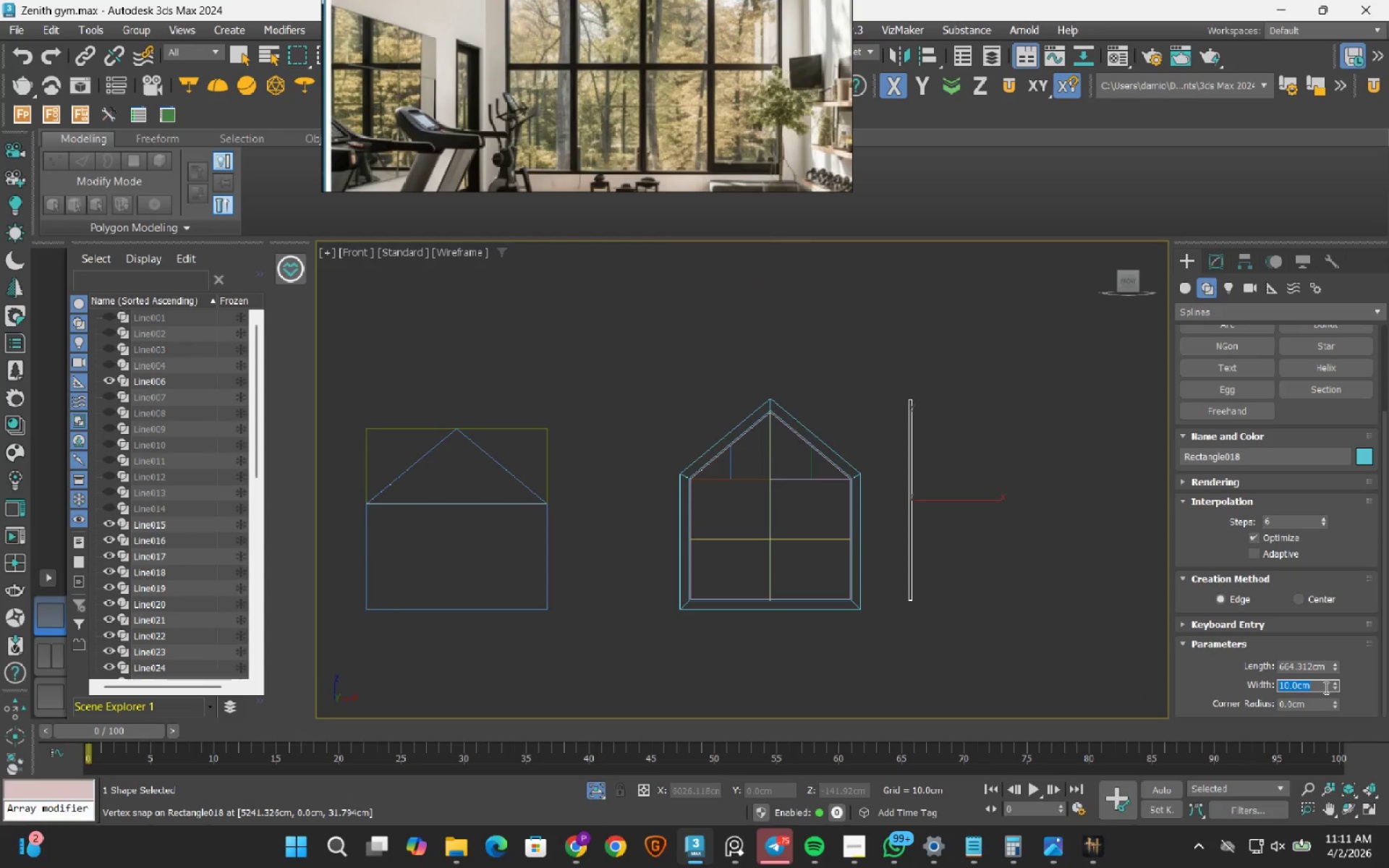 
key(Numpad7)
 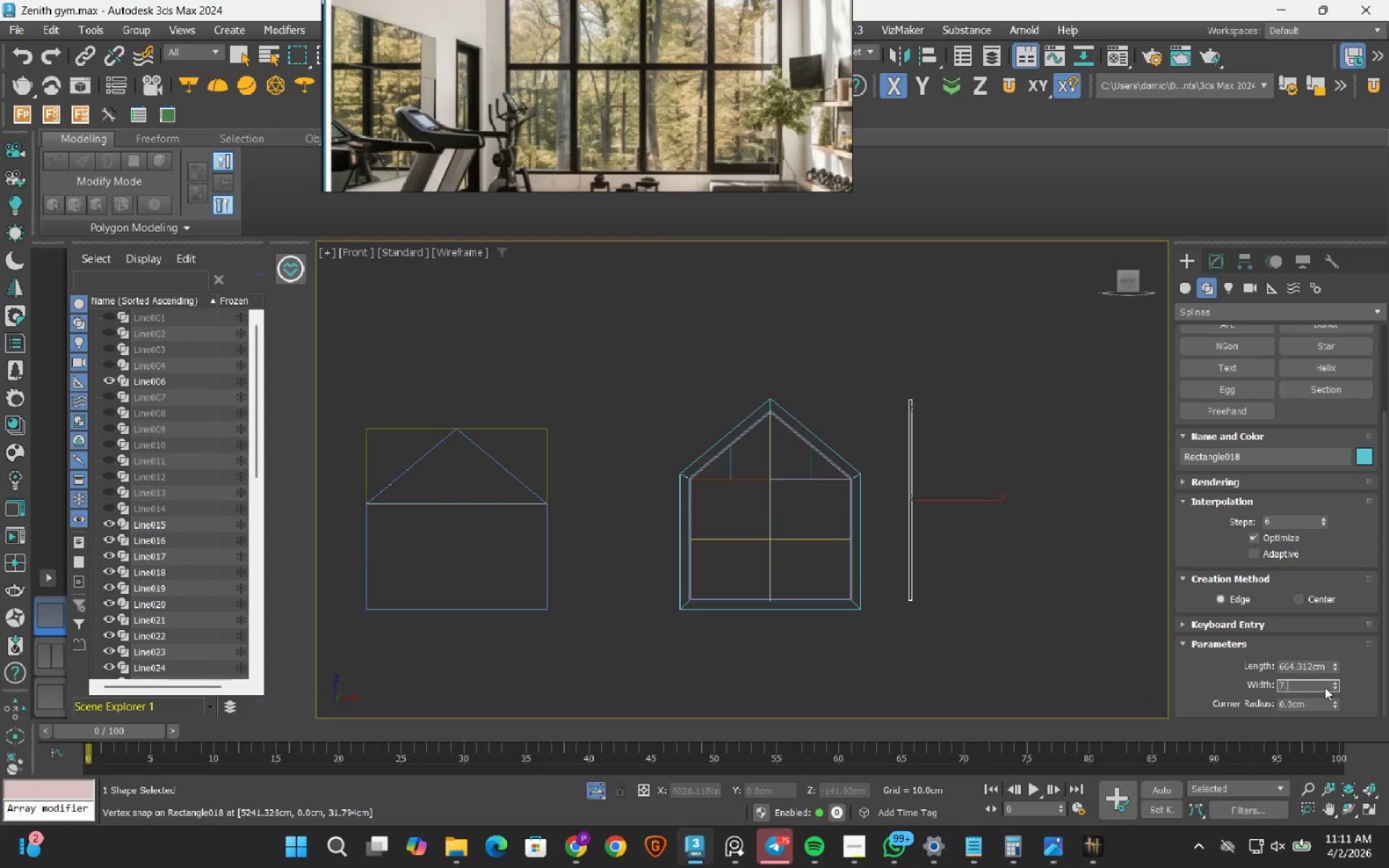 
key(NumpadDecimal)
 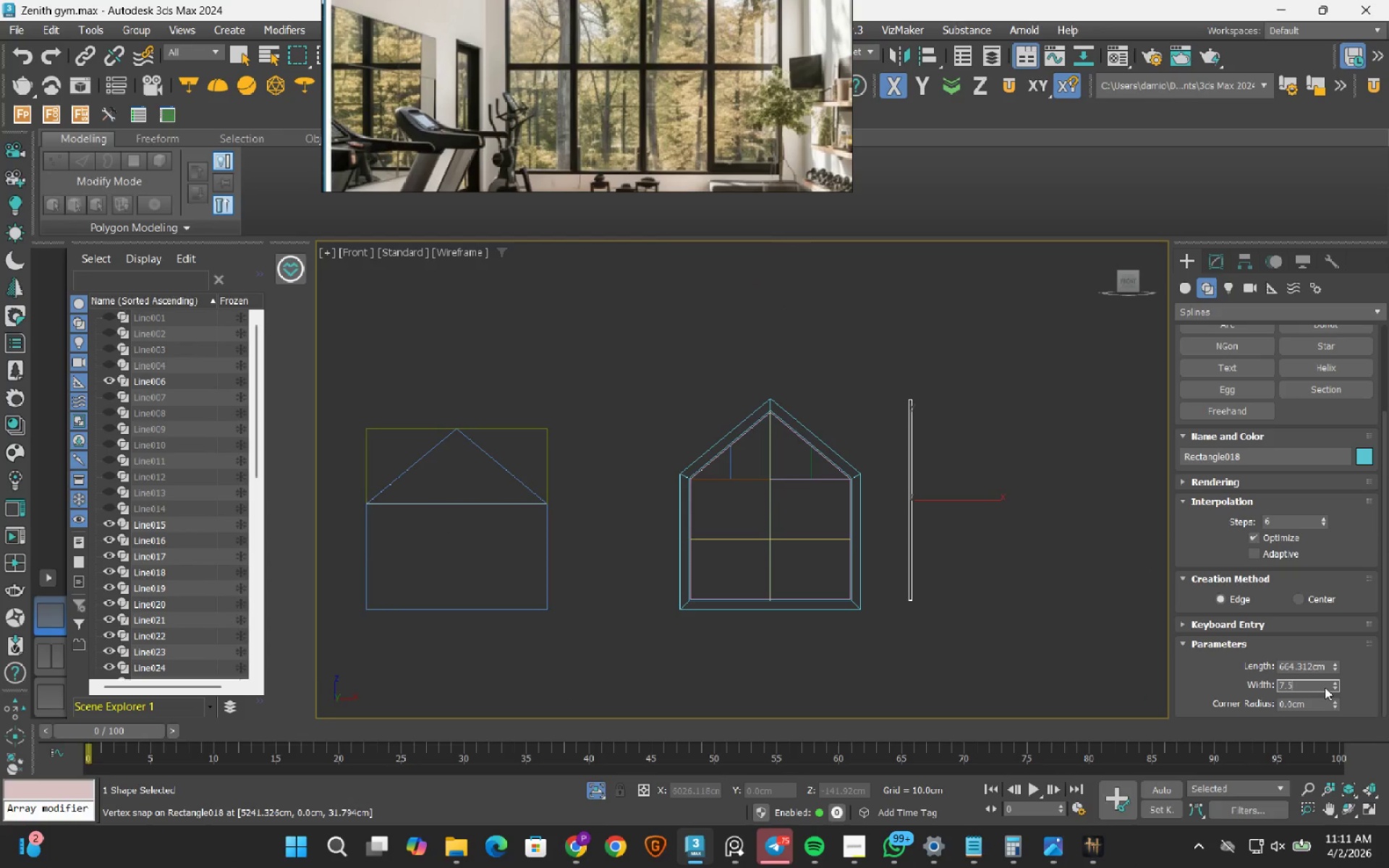 
key(Numpad5)
 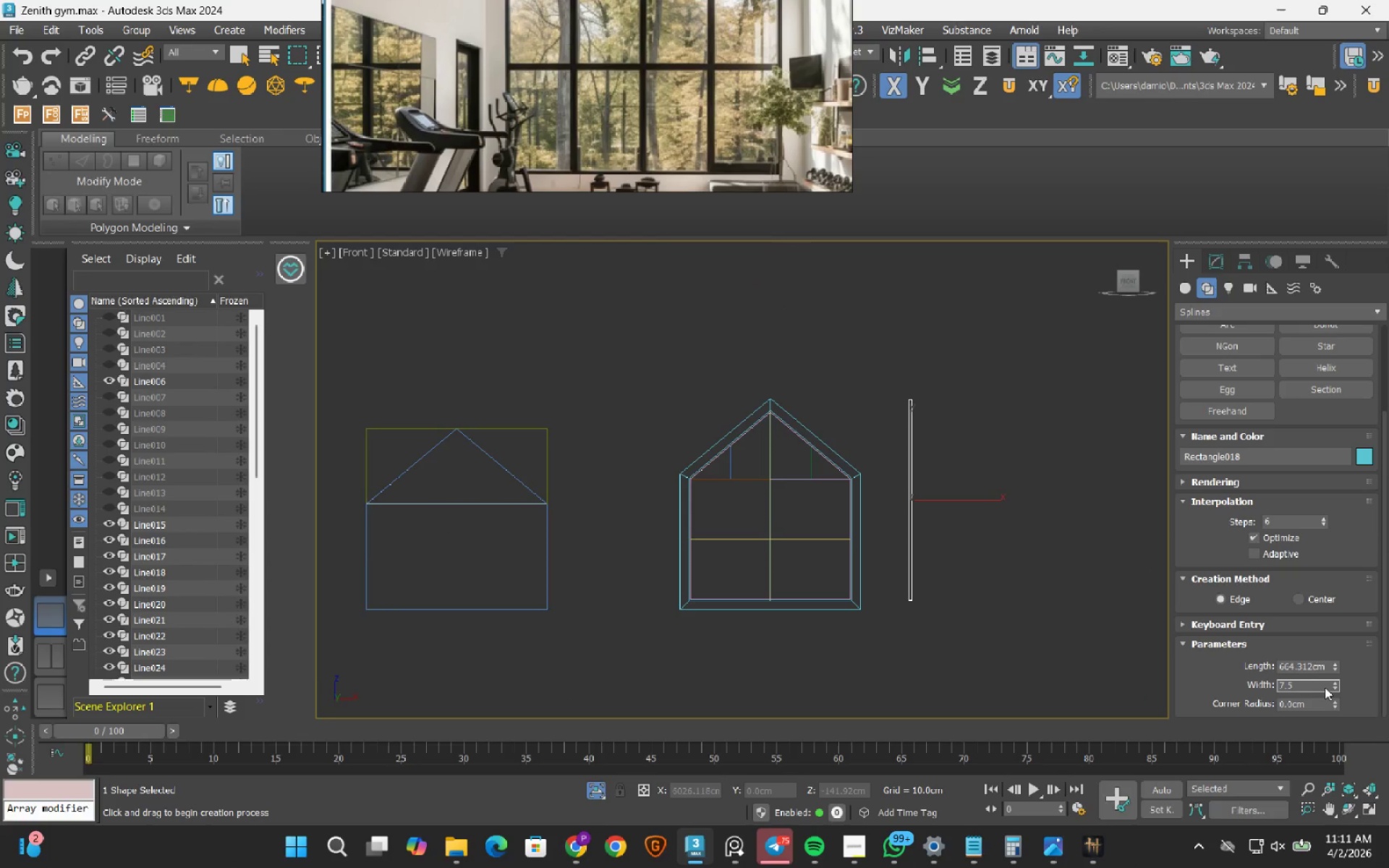 
key(NumpadEnter)
 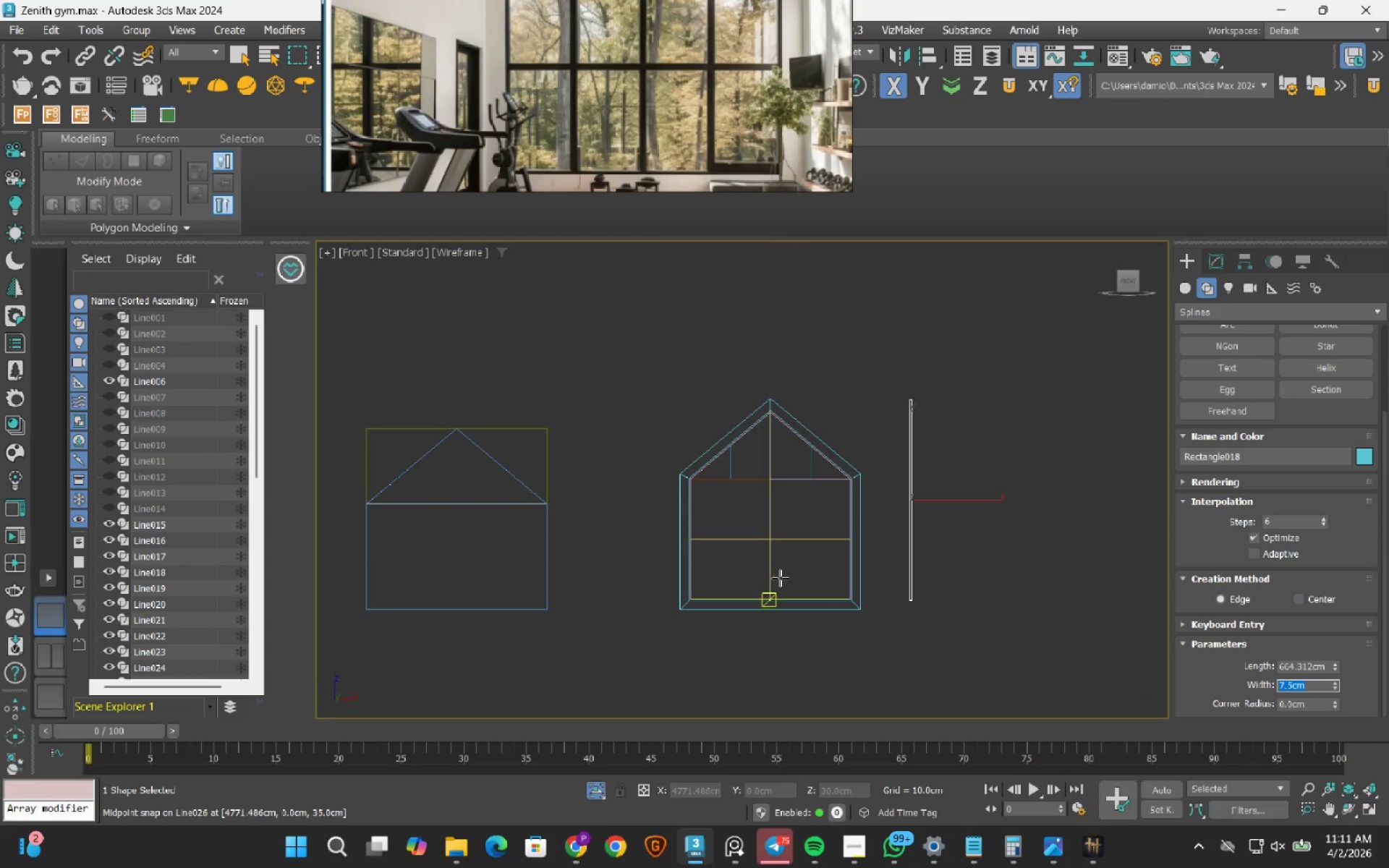 
scroll: coordinate [772, 558], scroll_direction: up, amount: 3.0
 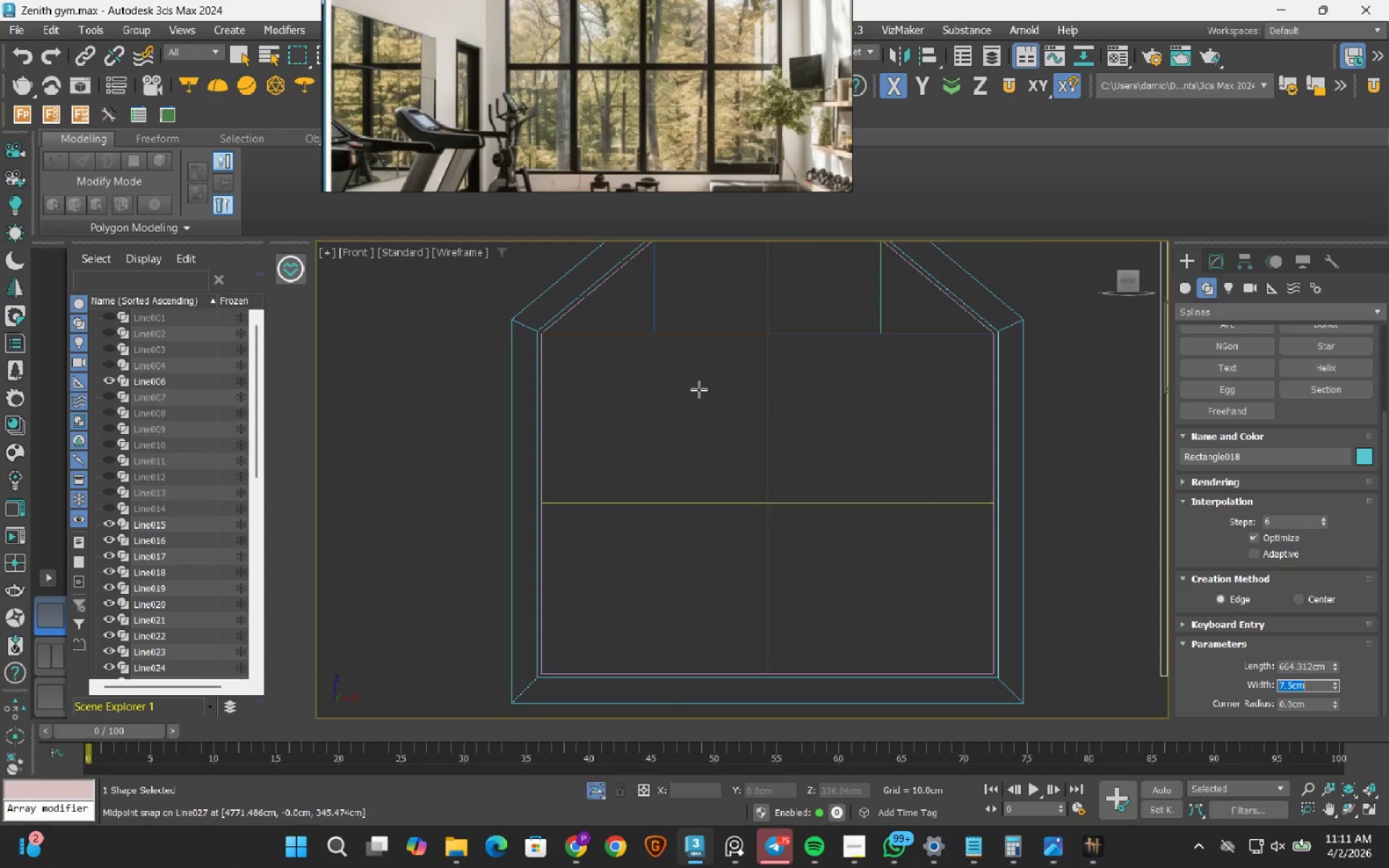 
scroll: coordinate [696, 383], scroll_direction: down, amount: 2.0
 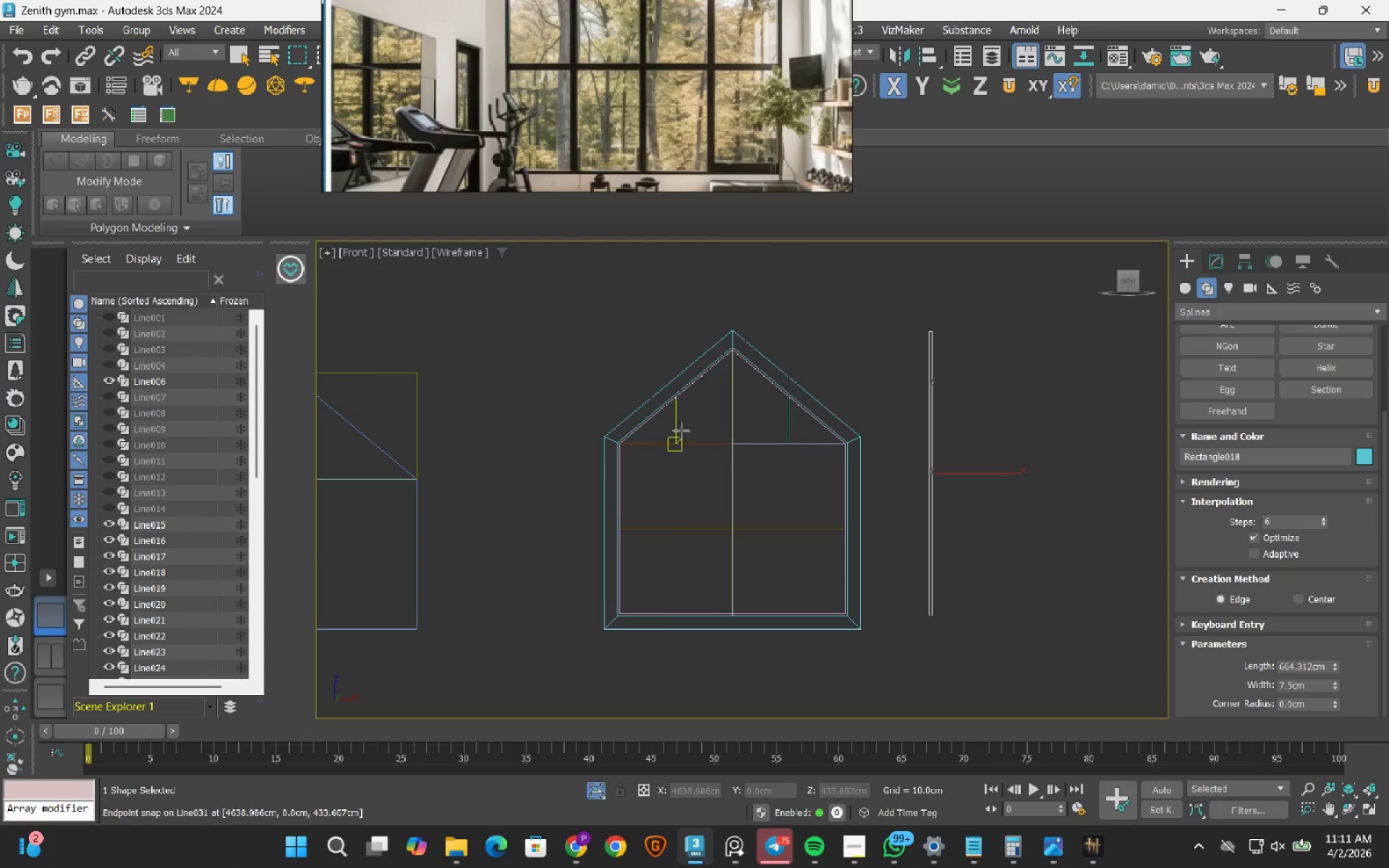 
scroll: coordinate [679, 419], scroll_direction: up, amount: 3.0
 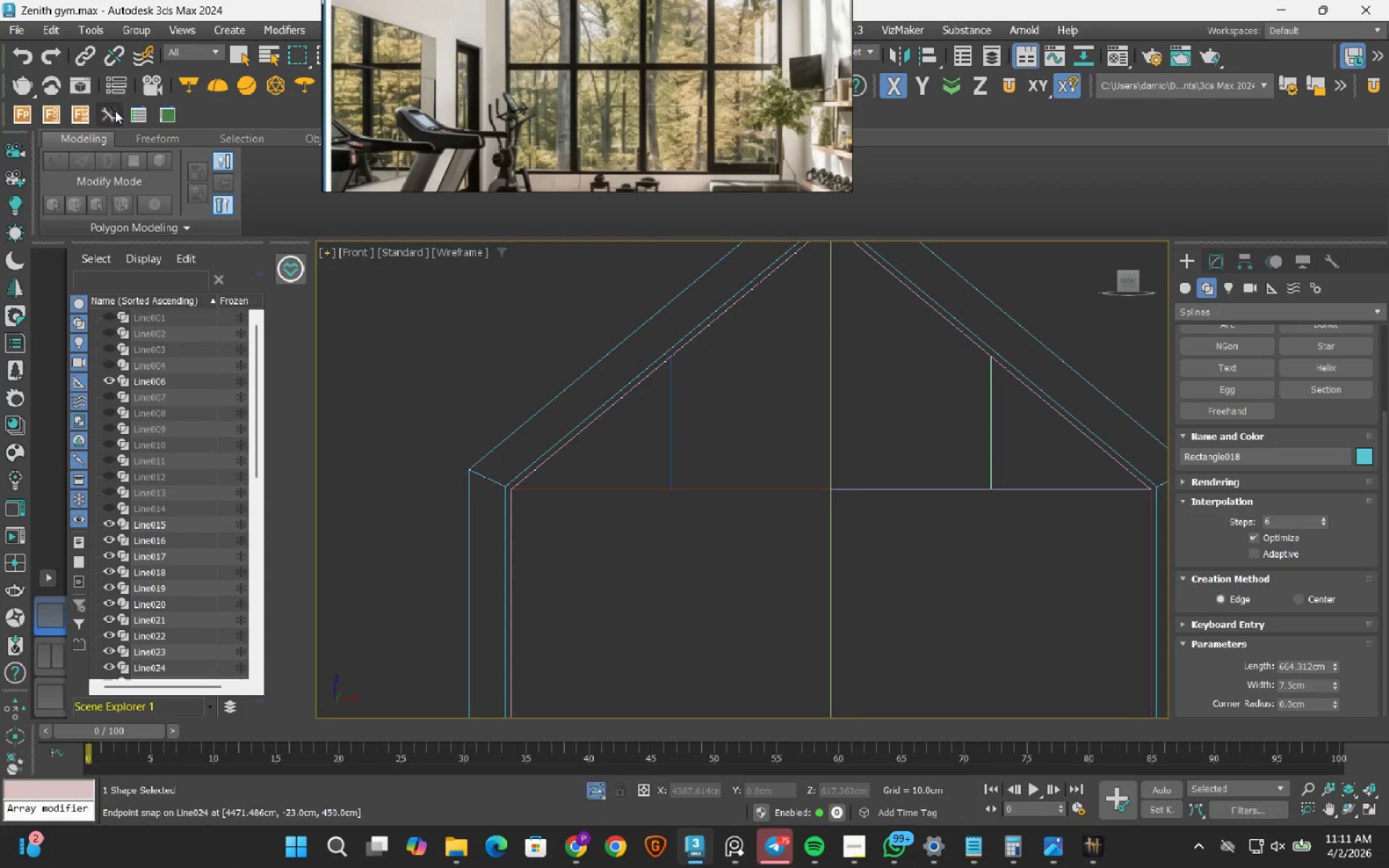 
left_click([235, 58])
 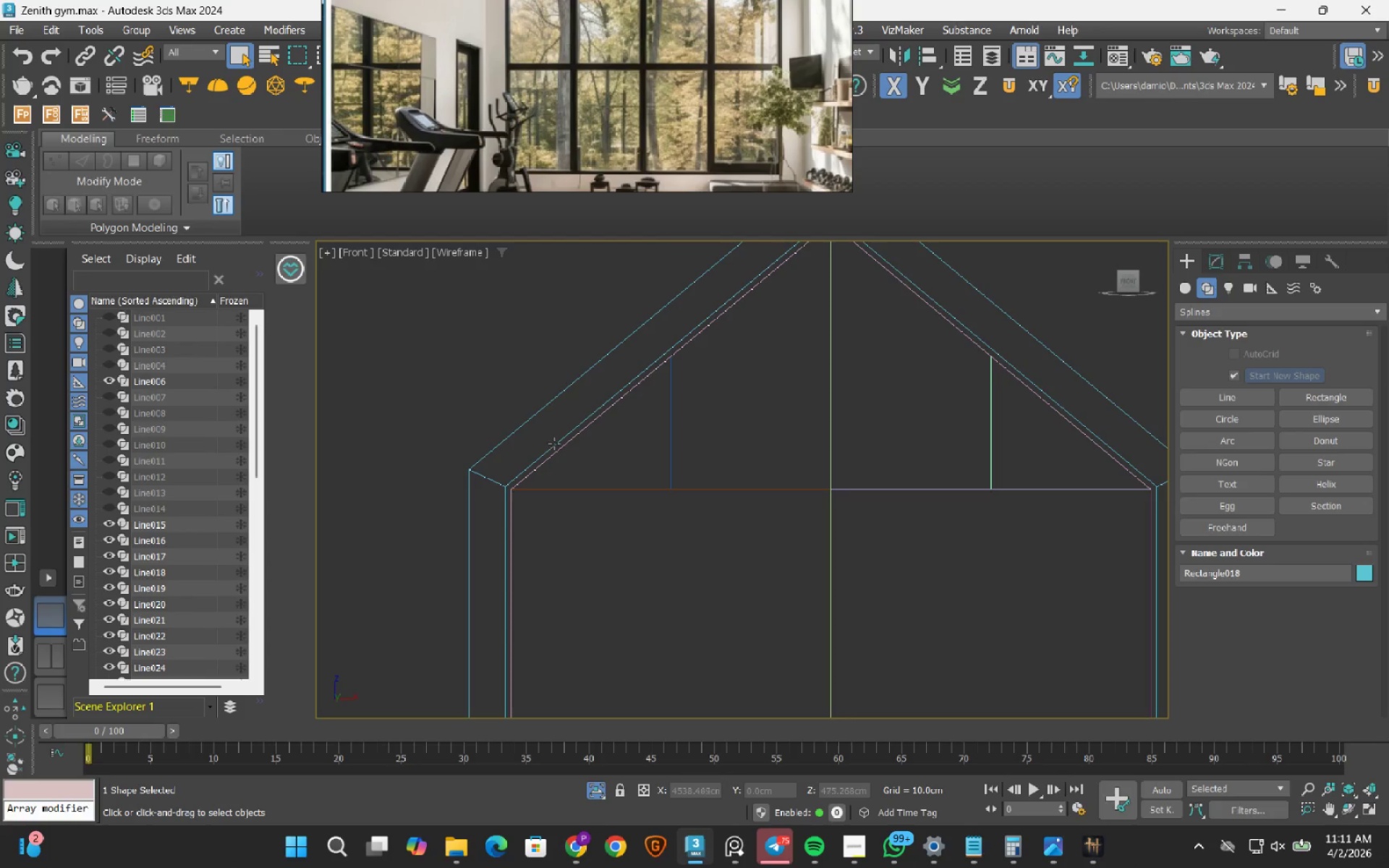 
scroll: coordinate [564, 461], scroll_direction: up, amount: 2.0
 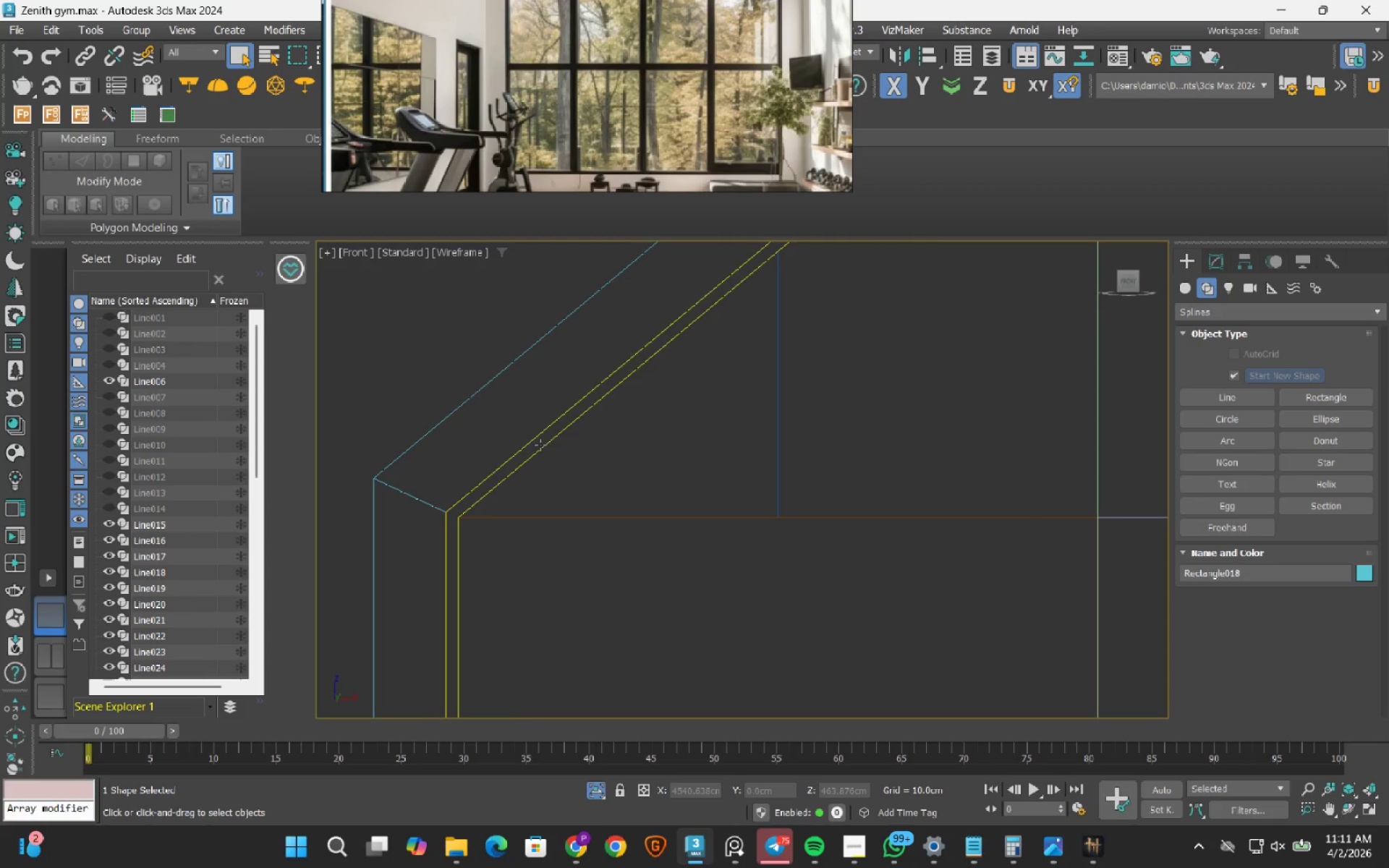 
left_click([540, 445])
 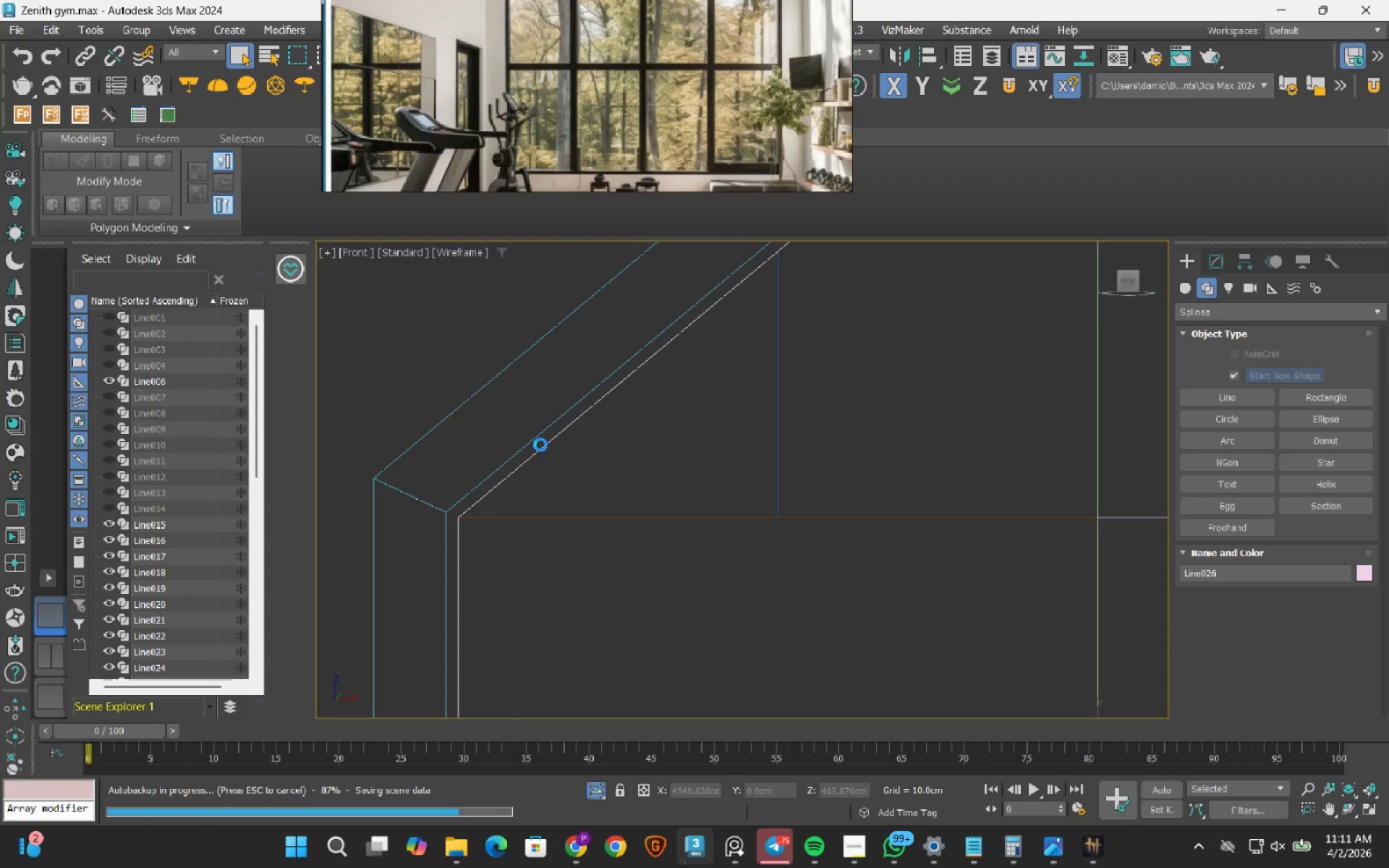 
key(3)
 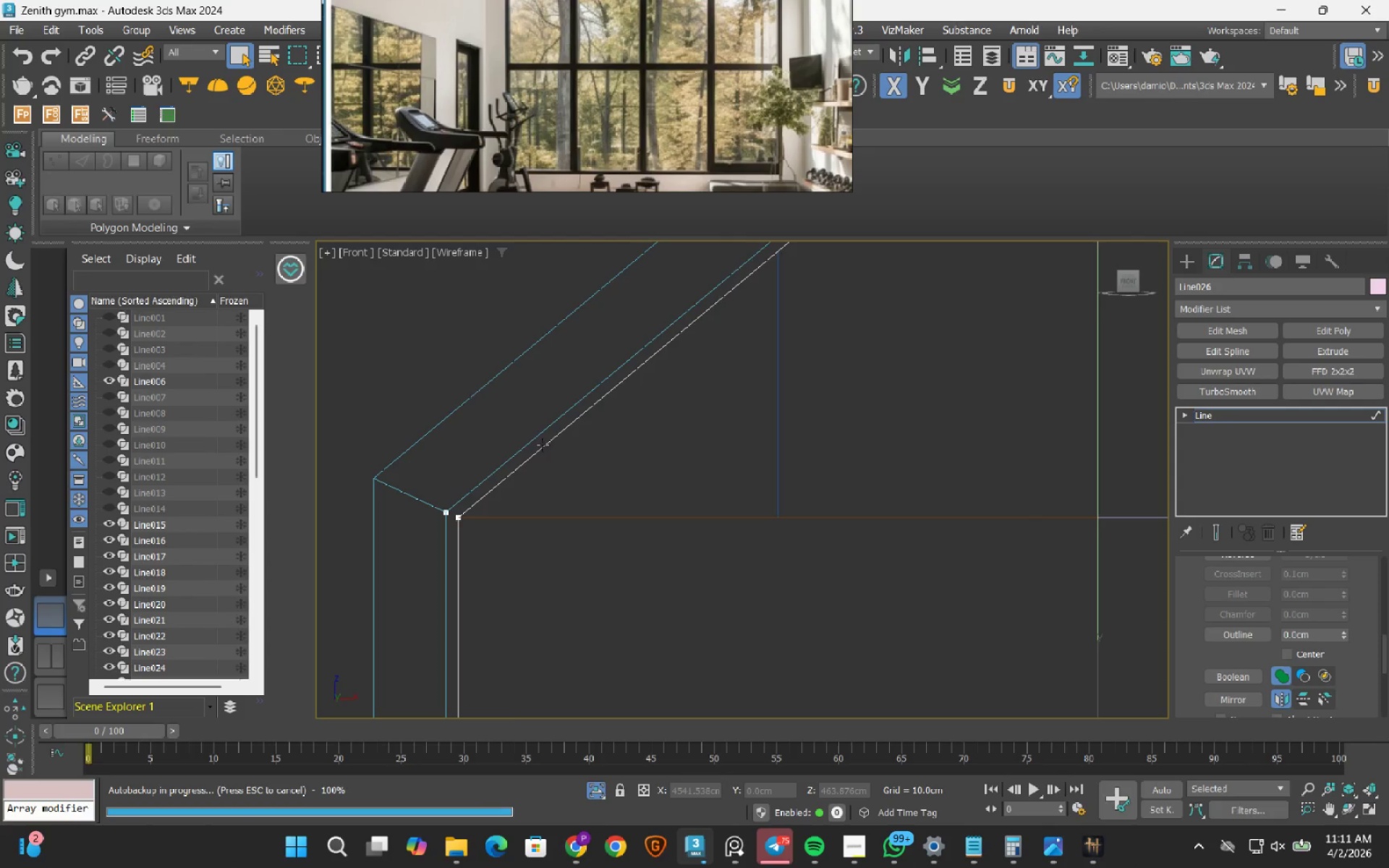 
left_click([543, 445])
 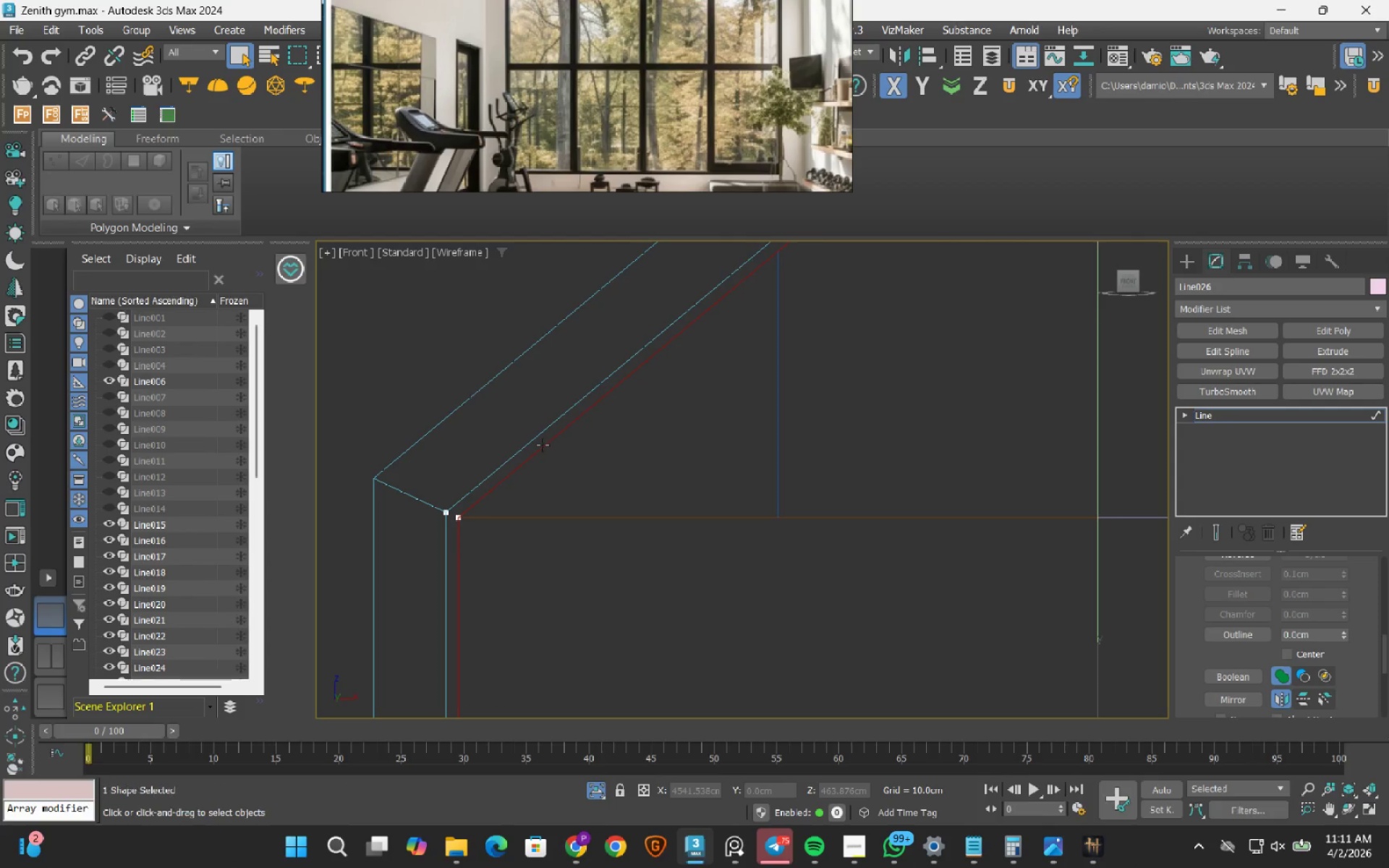 
key(Delete)
 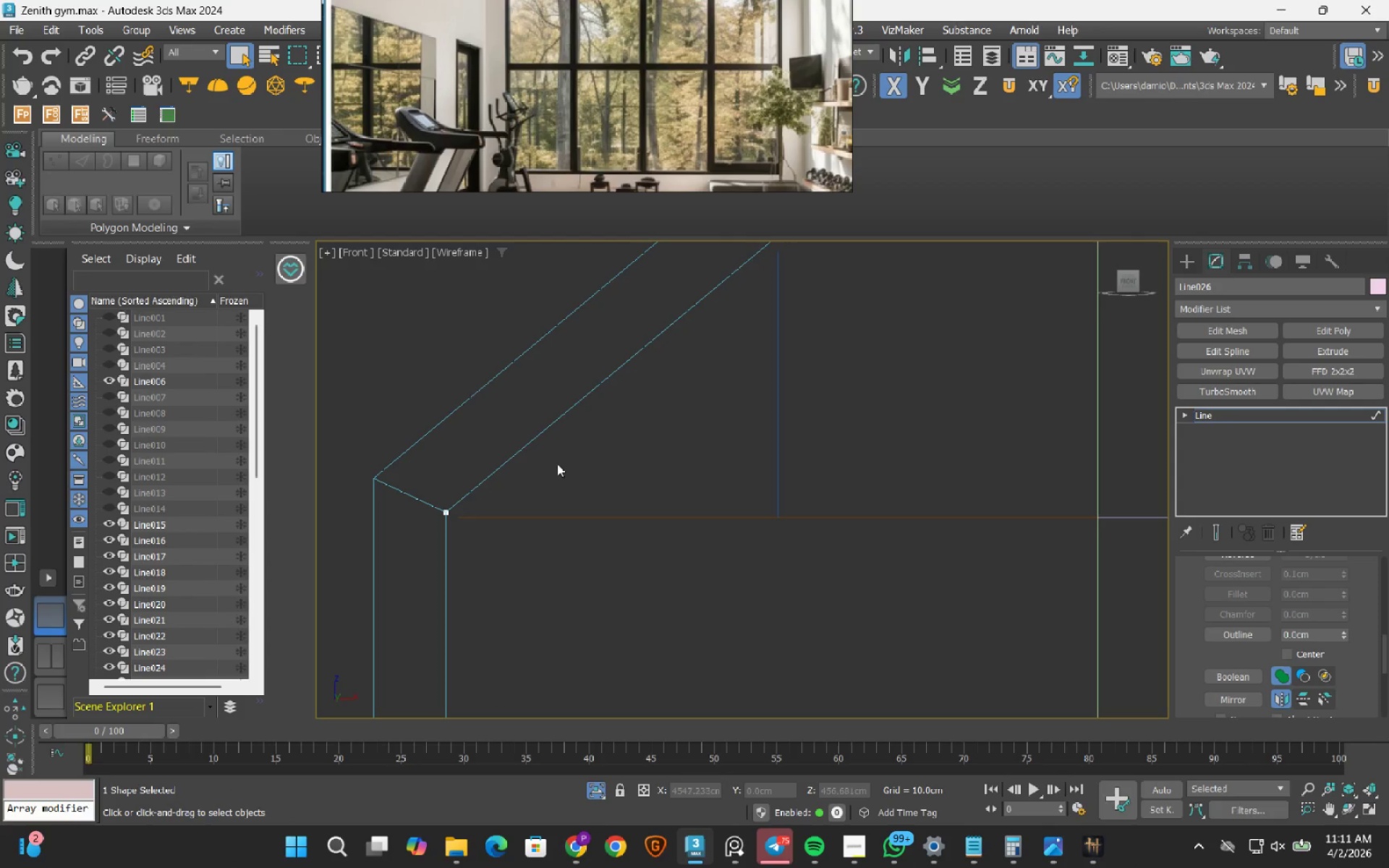 
left_click_drag(start_coordinate=[557, 464], to_coordinate=[490, 400])
 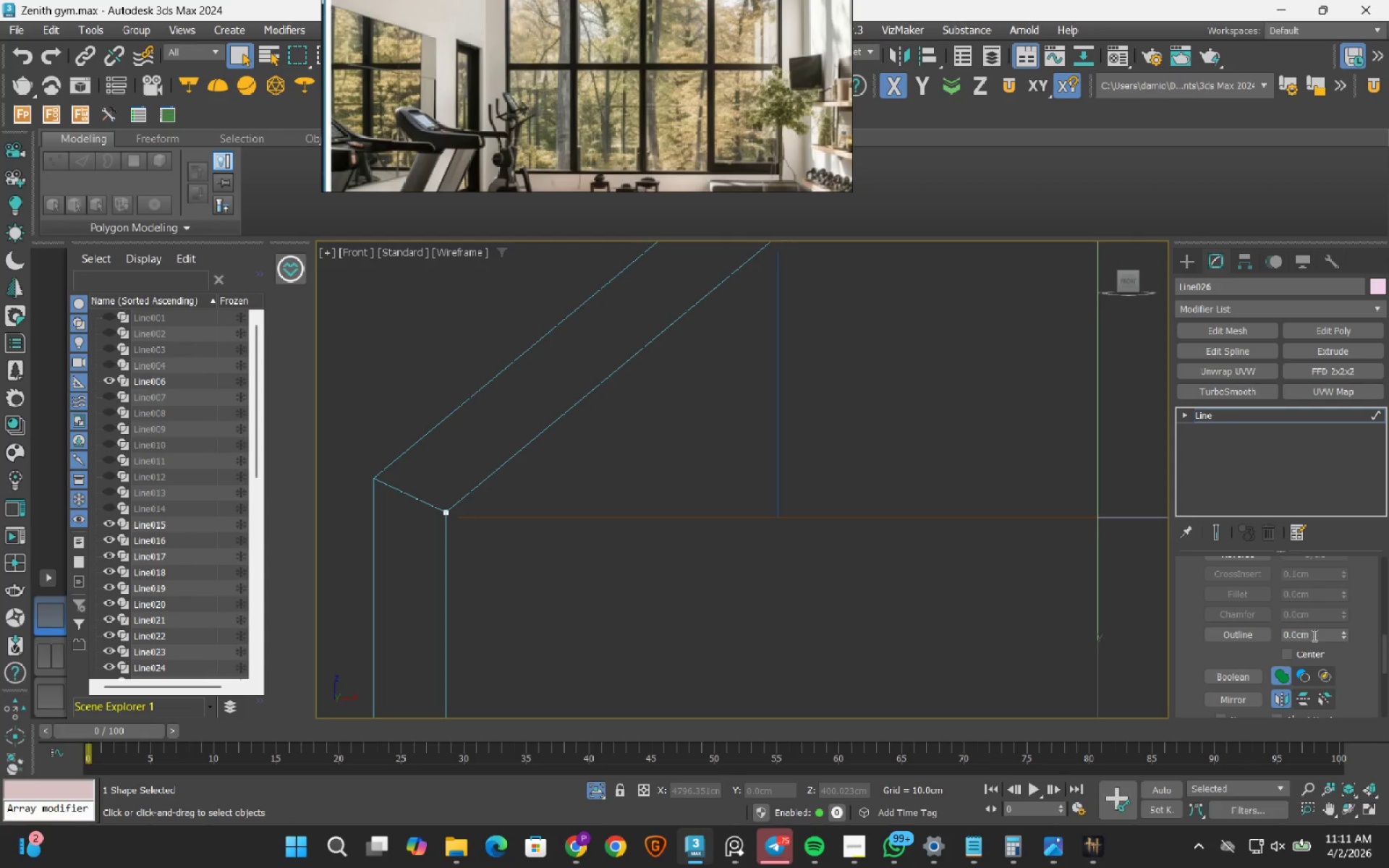 
double_click([1313, 635])
 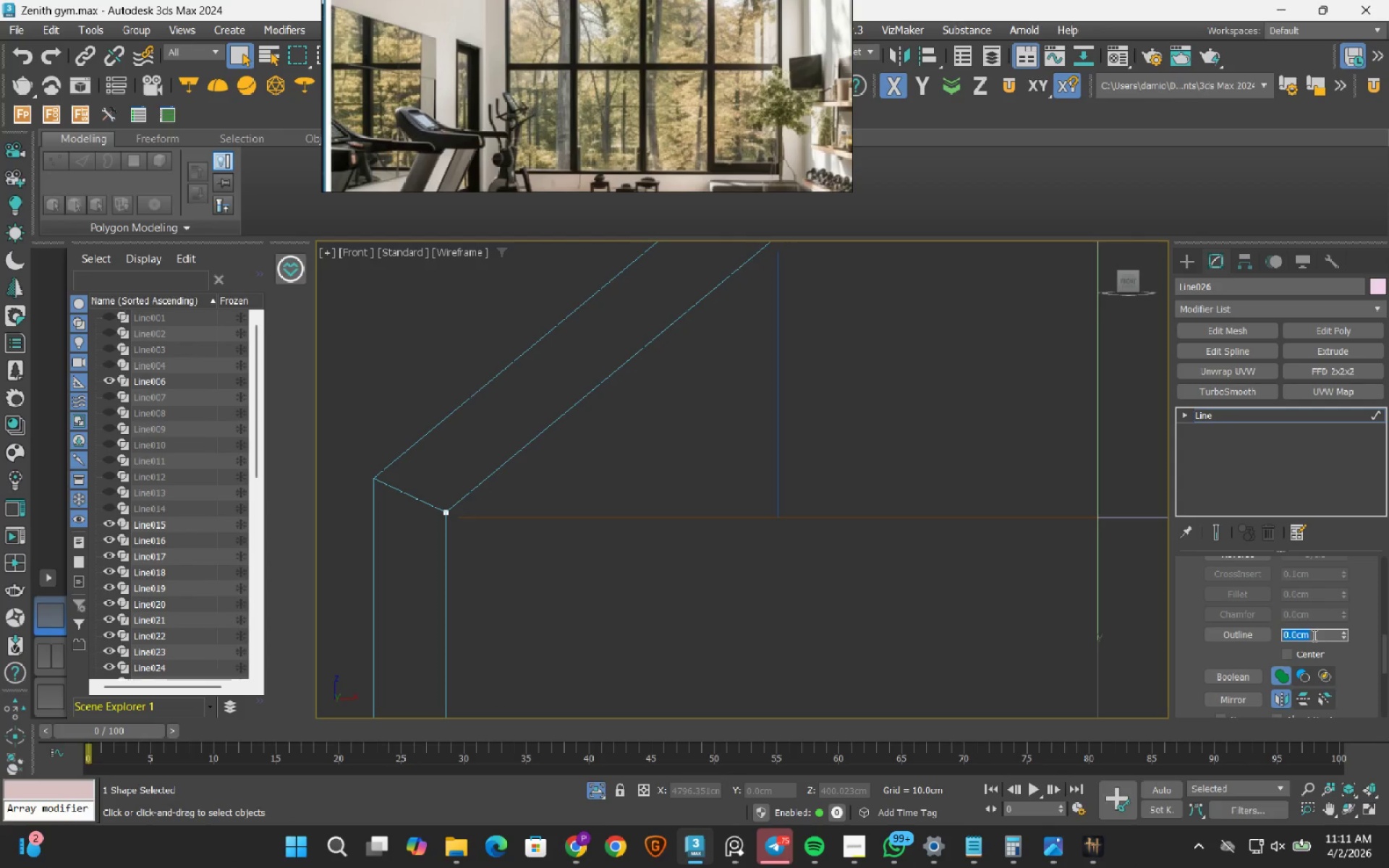 
key(Numpad7)
 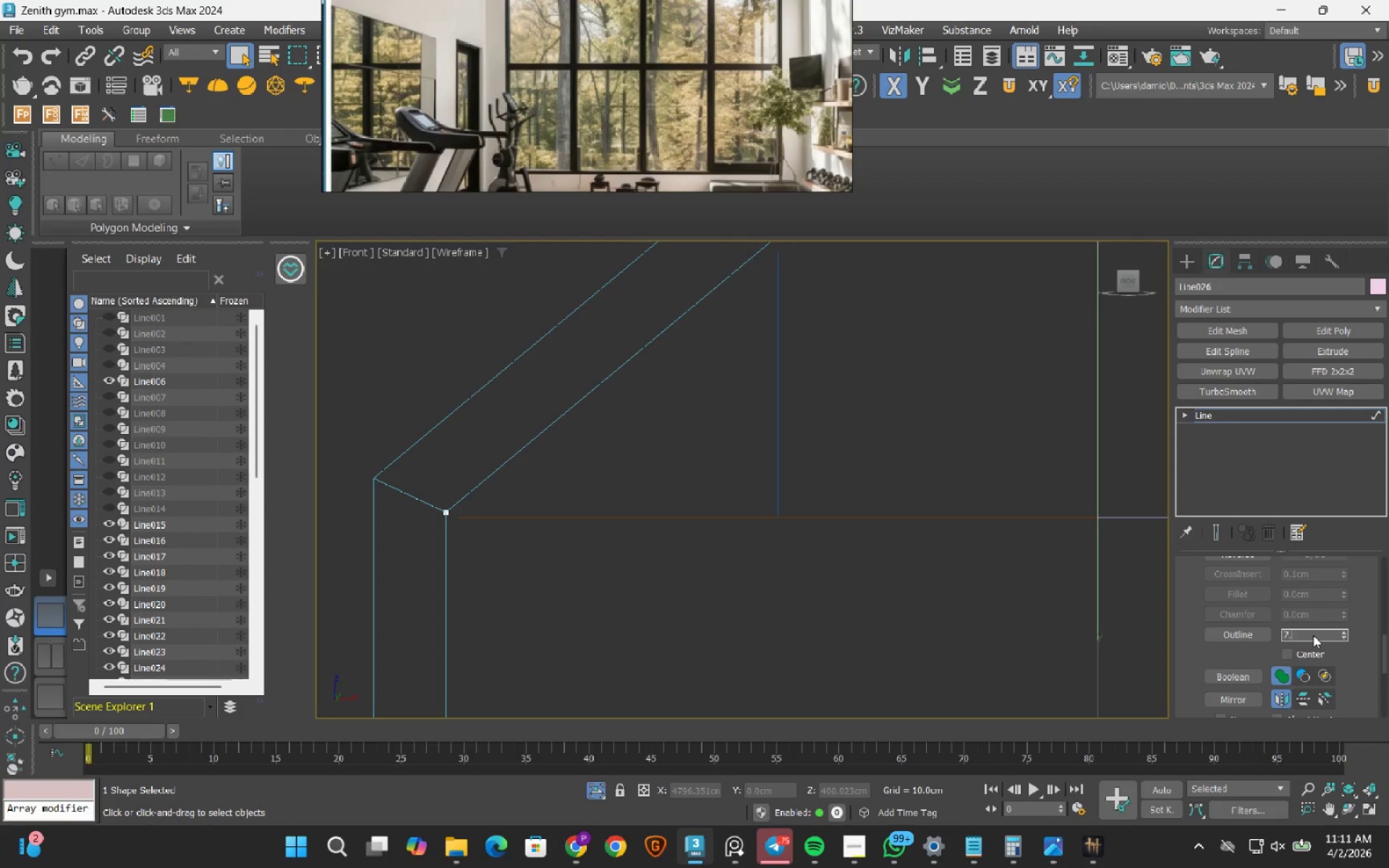 
key(NumpadDecimal)
 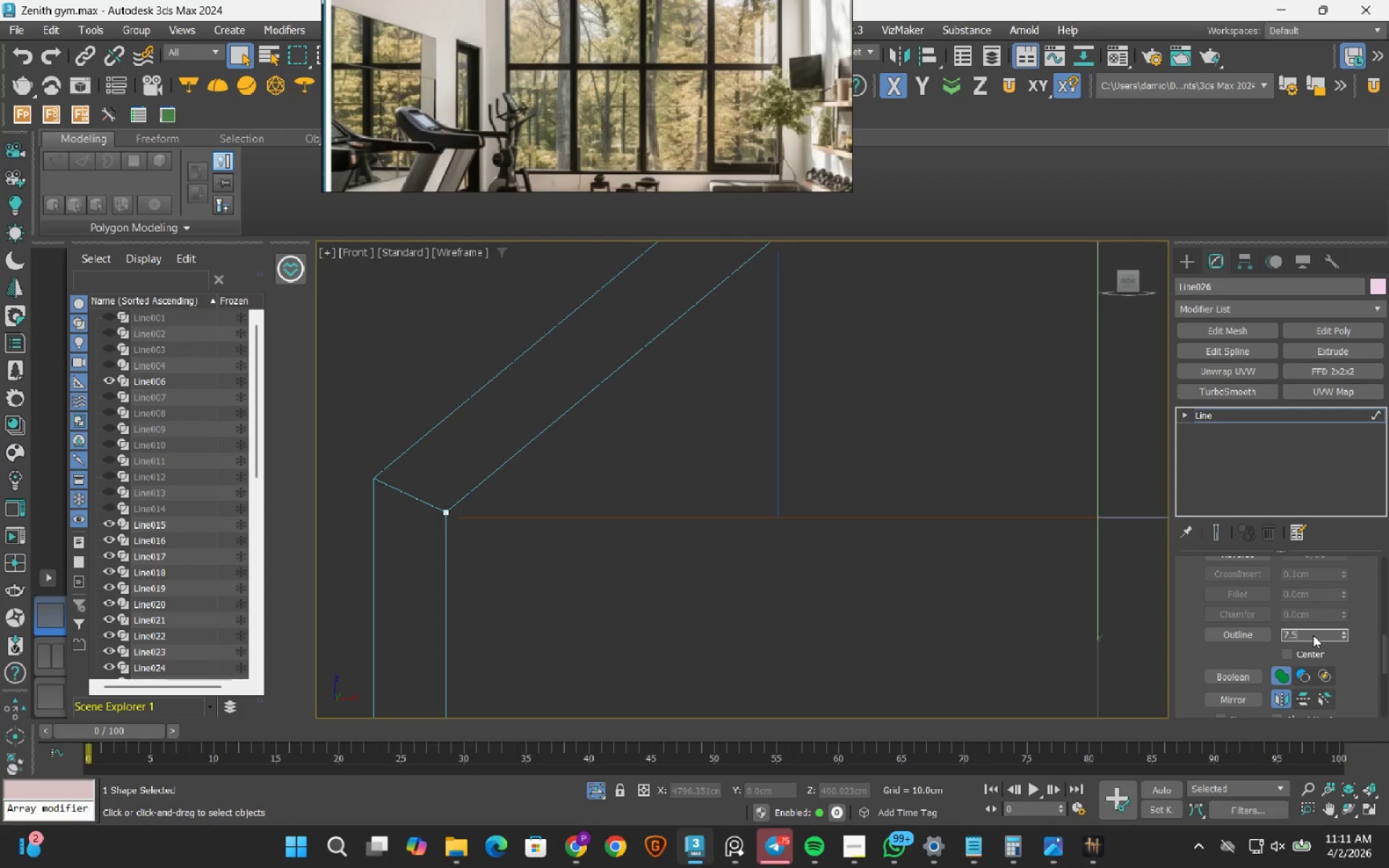 
key(Numpad5)
 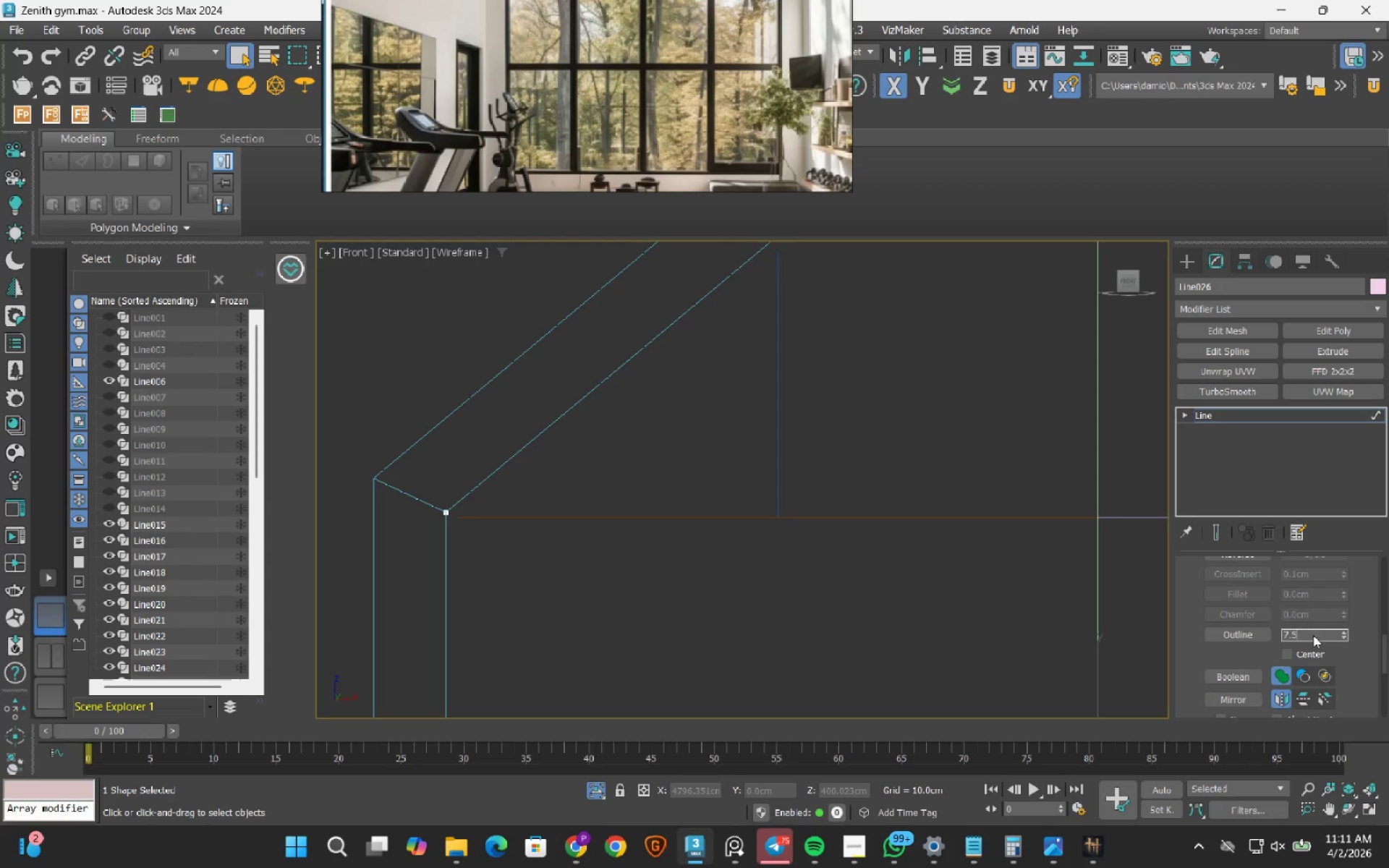 
key(NumpadEnter)
 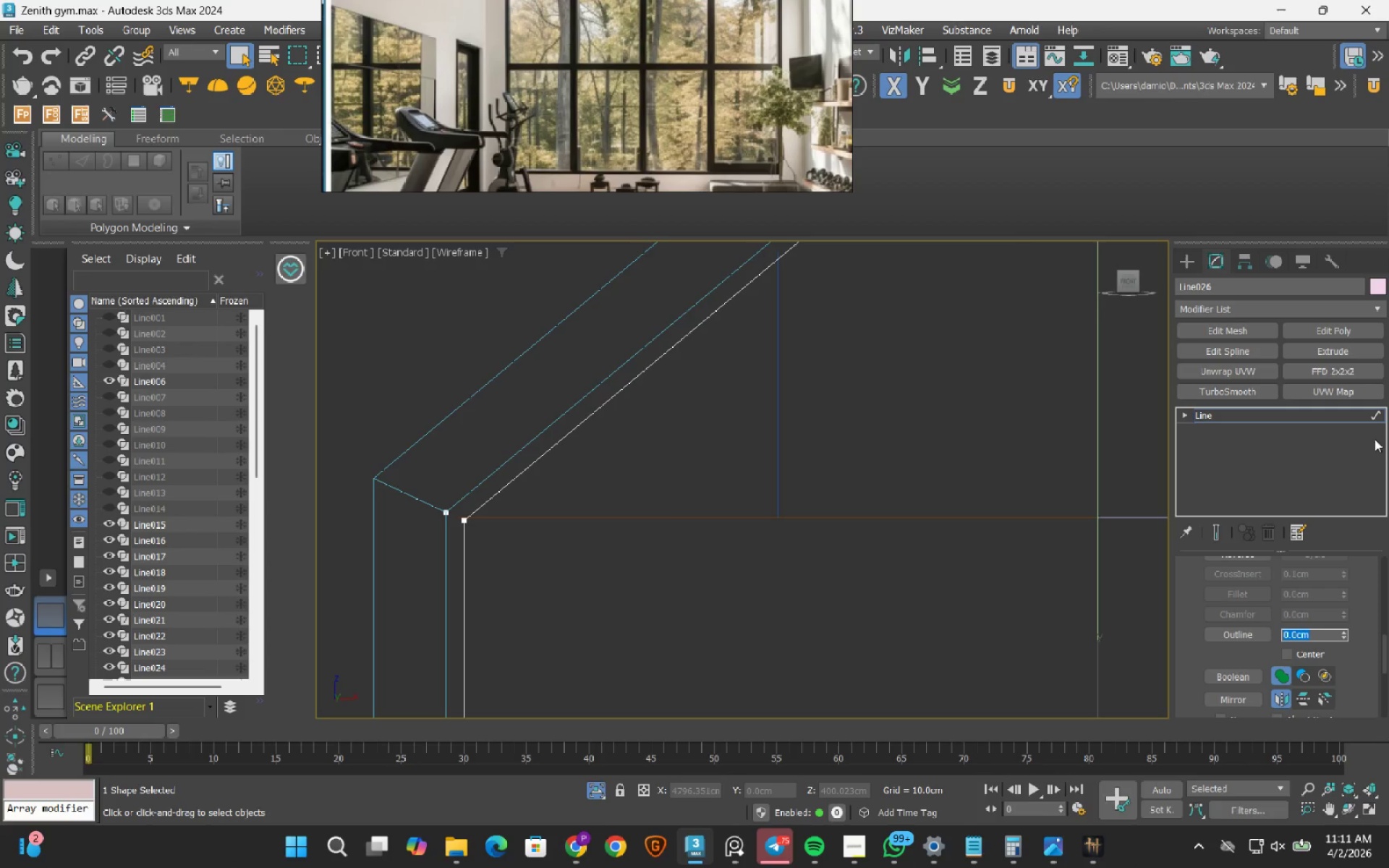 
left_click([1372, 414])
 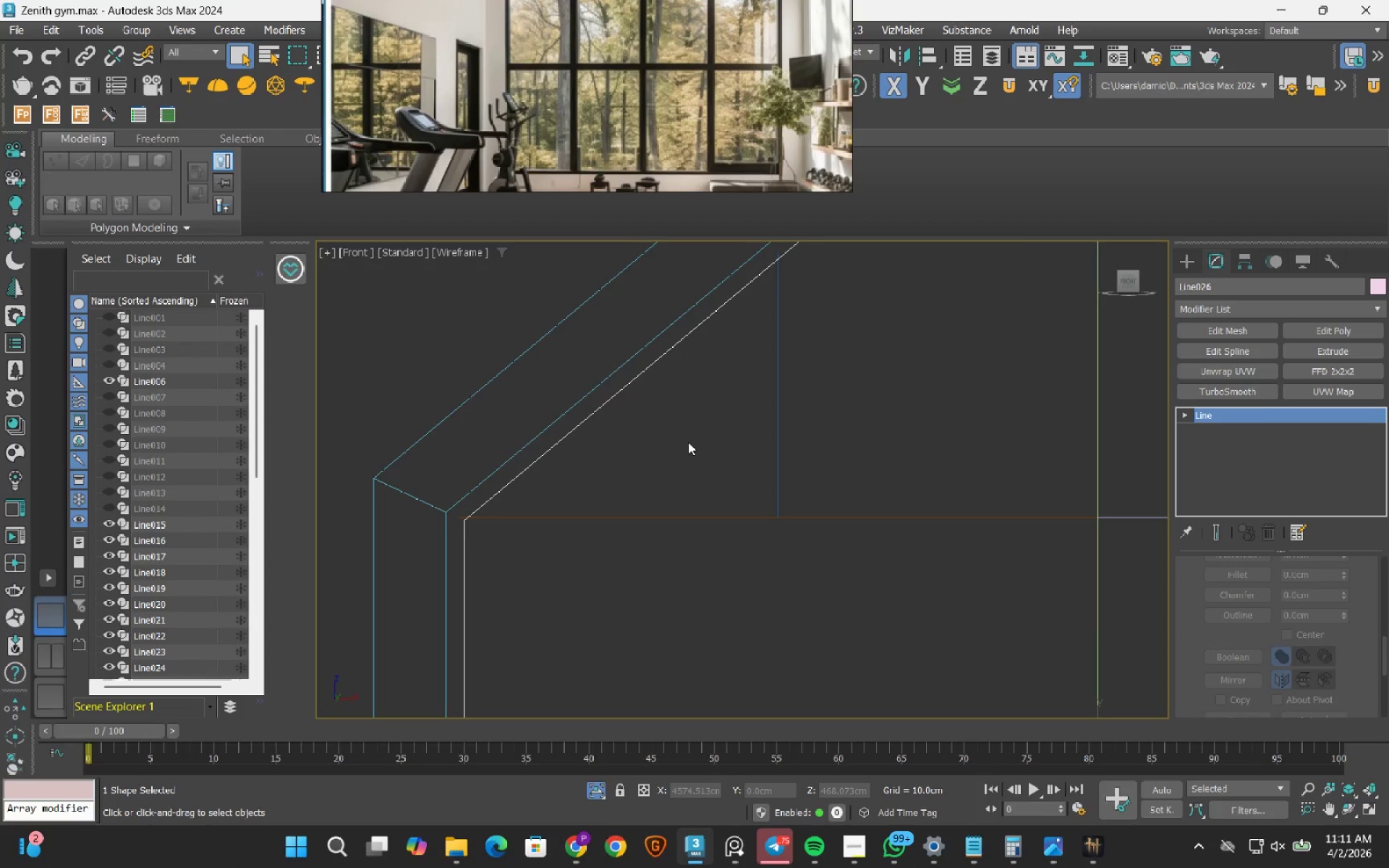 
scroll: coordinate [810, 523], scroll_direction: down, amount: 5.0
 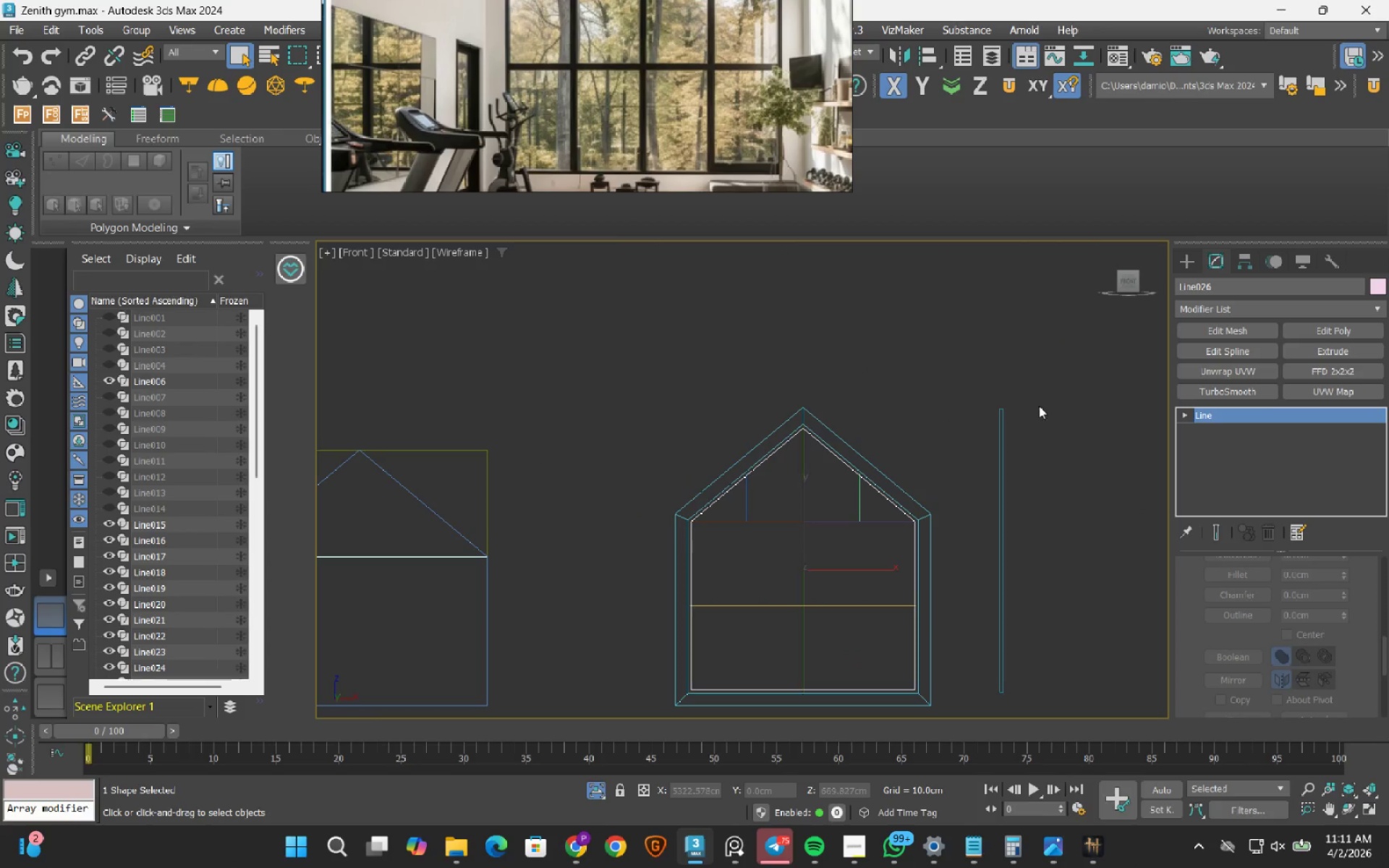 
left_click_drag(start_coordinate=[1040, 364], to_coordinate=[988, 432])
 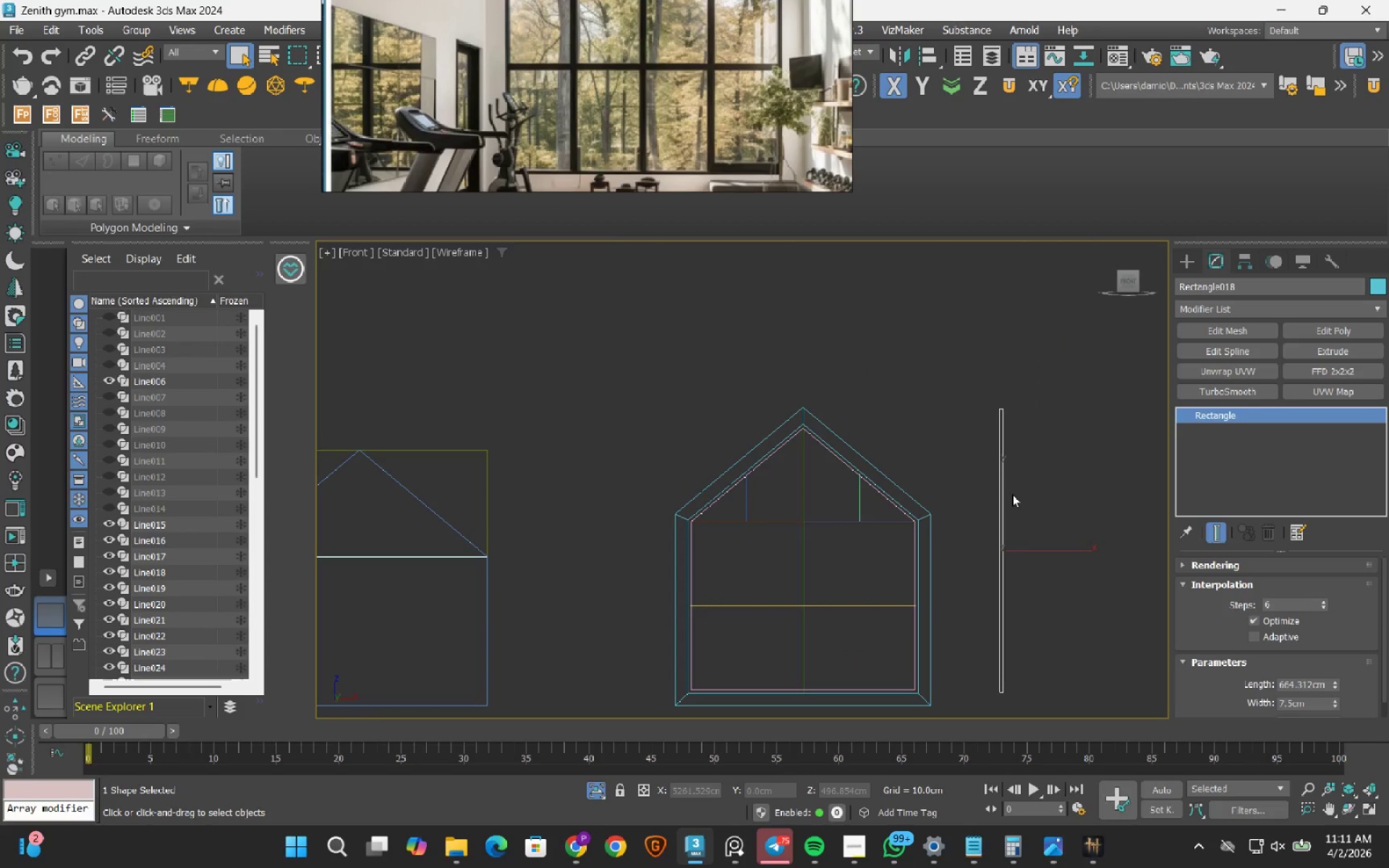 
key(W)
 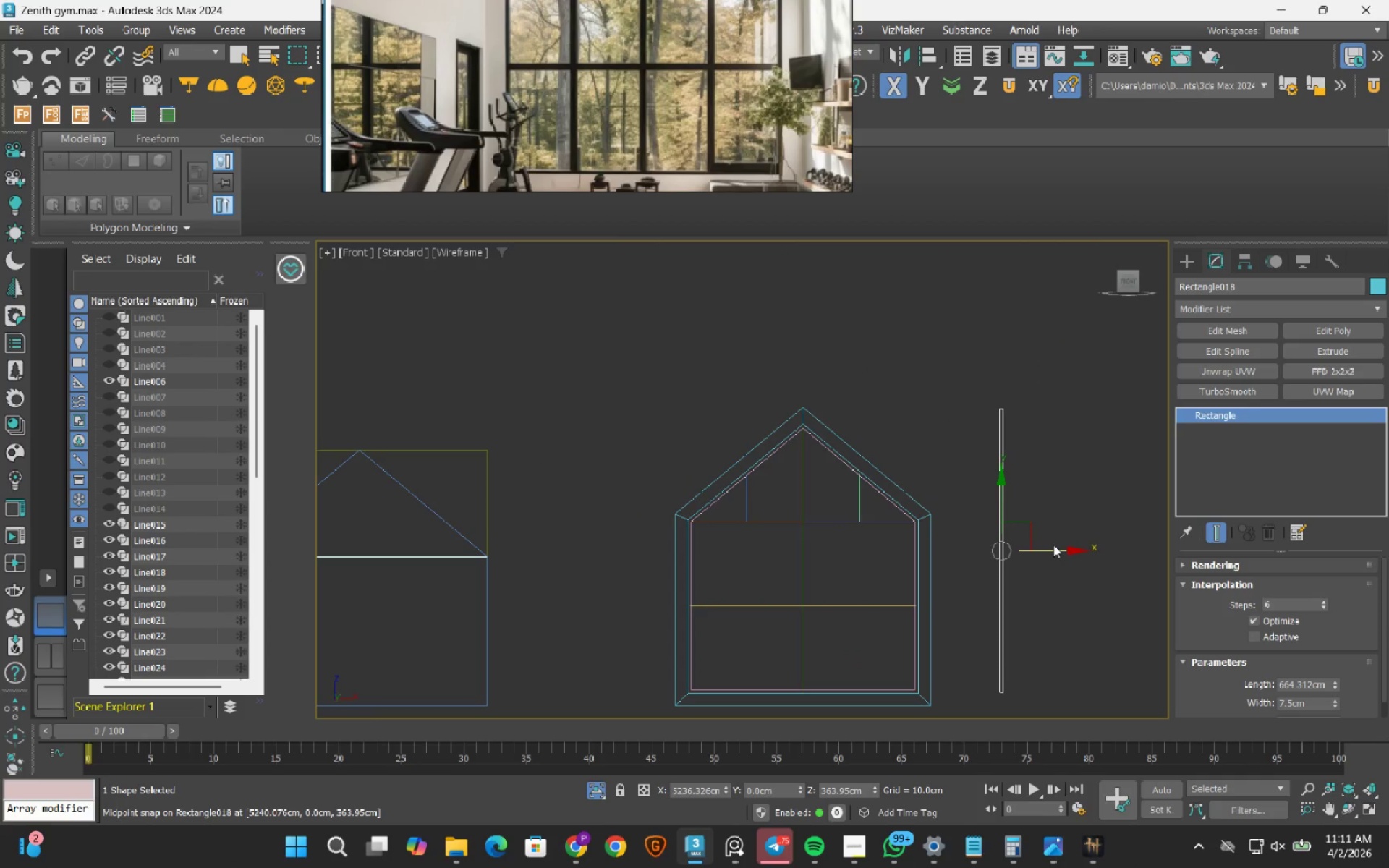 
left_click_drag(start_coordinate=[1053, 545], to_coordinate=[998, 616])
 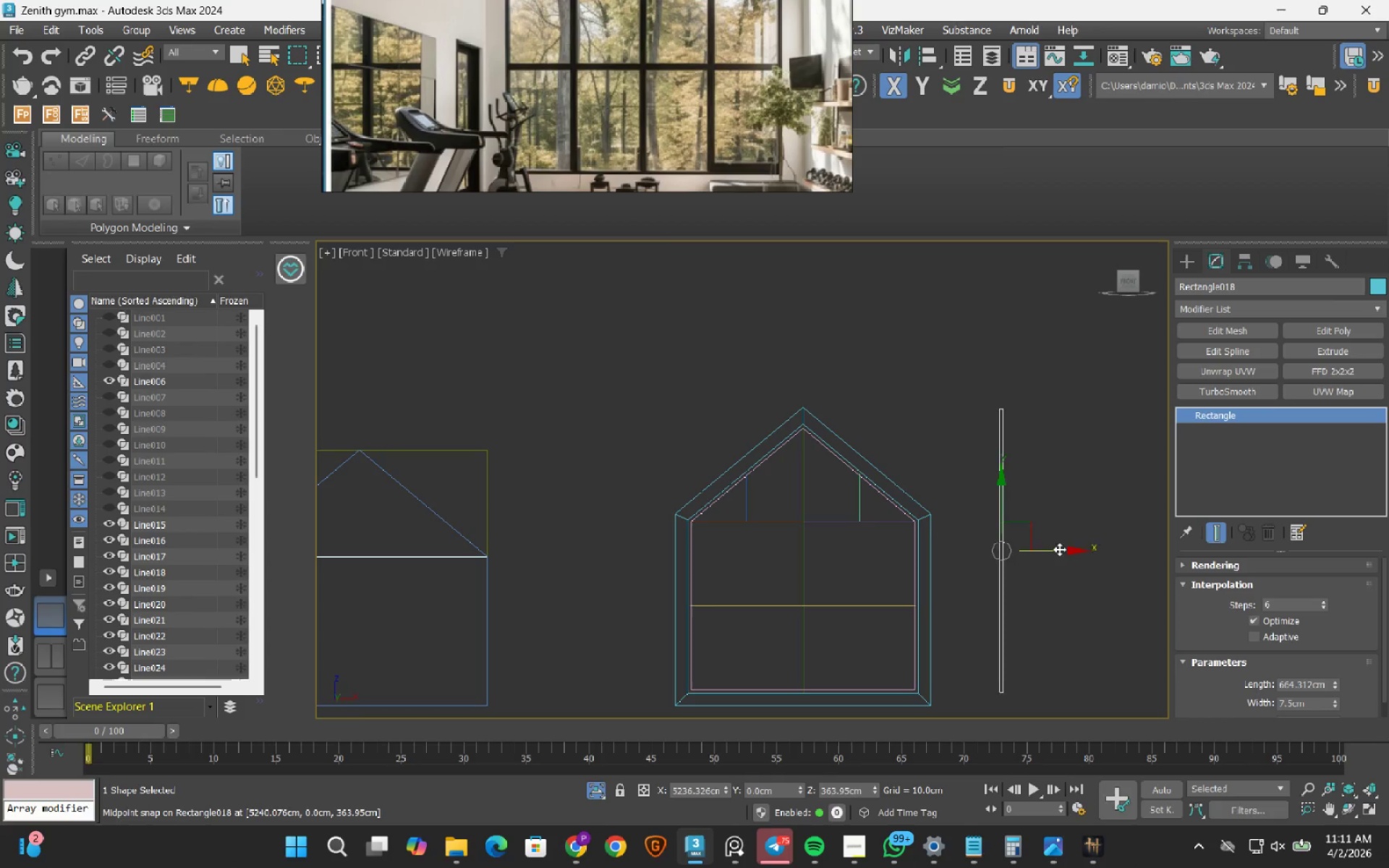 
left_click_drag(start_coordinate=[1059, 549], to_coordinate=[752, 500])
 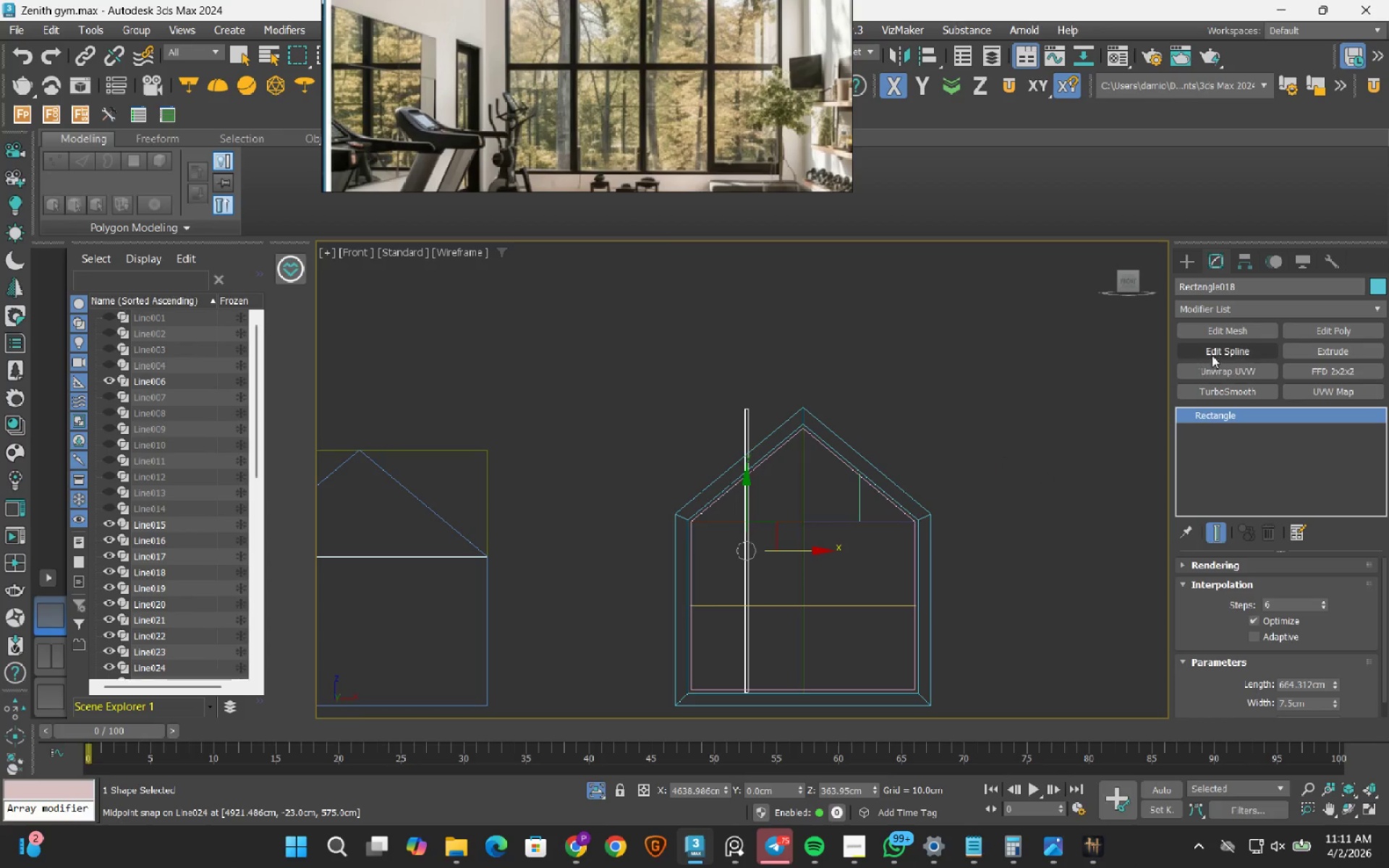 
left_click([1209, 352])
 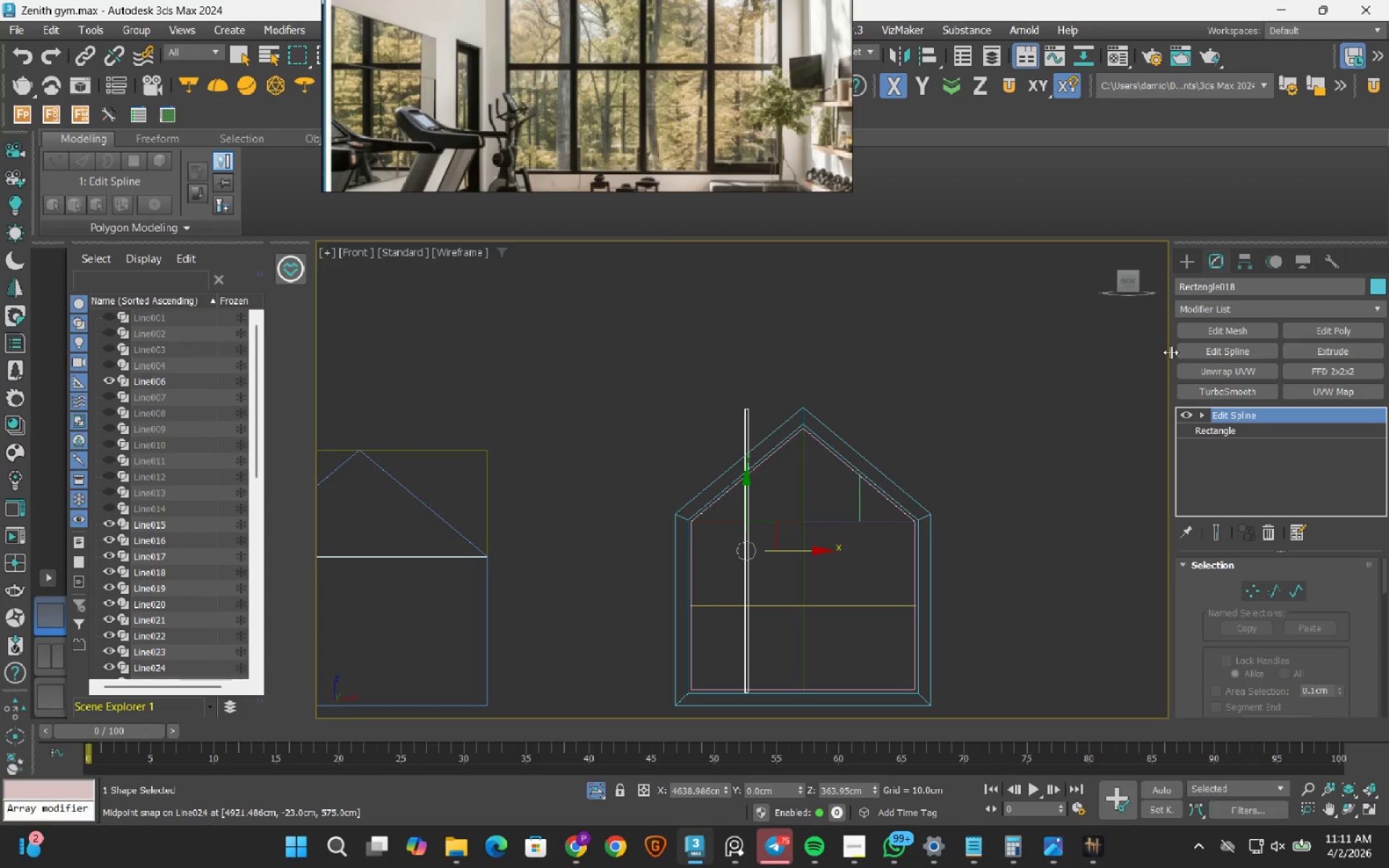 
key(1)
 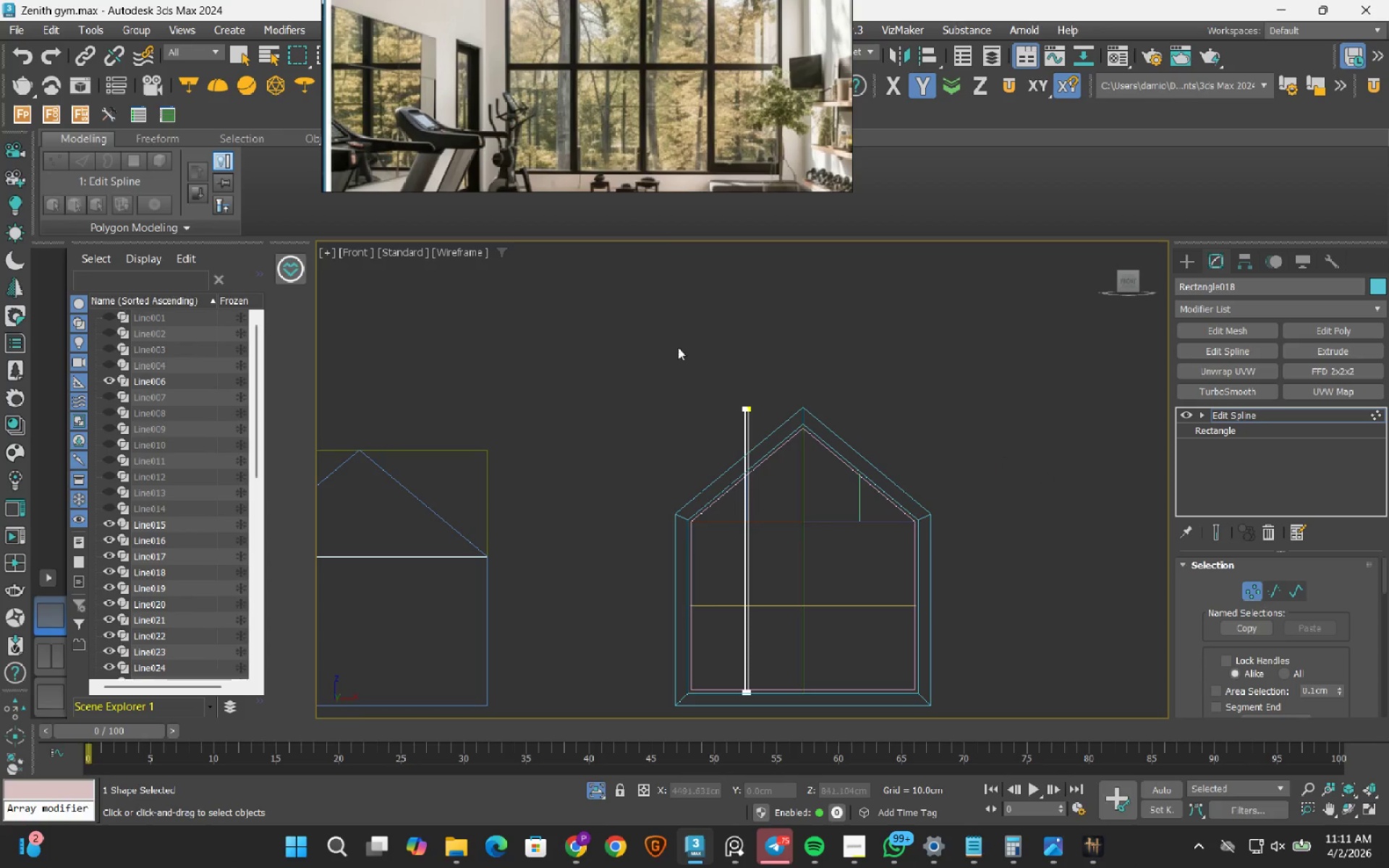 
left_click_drag(start_coordinate=[678, 347], to_coordinate=[813, 466])
 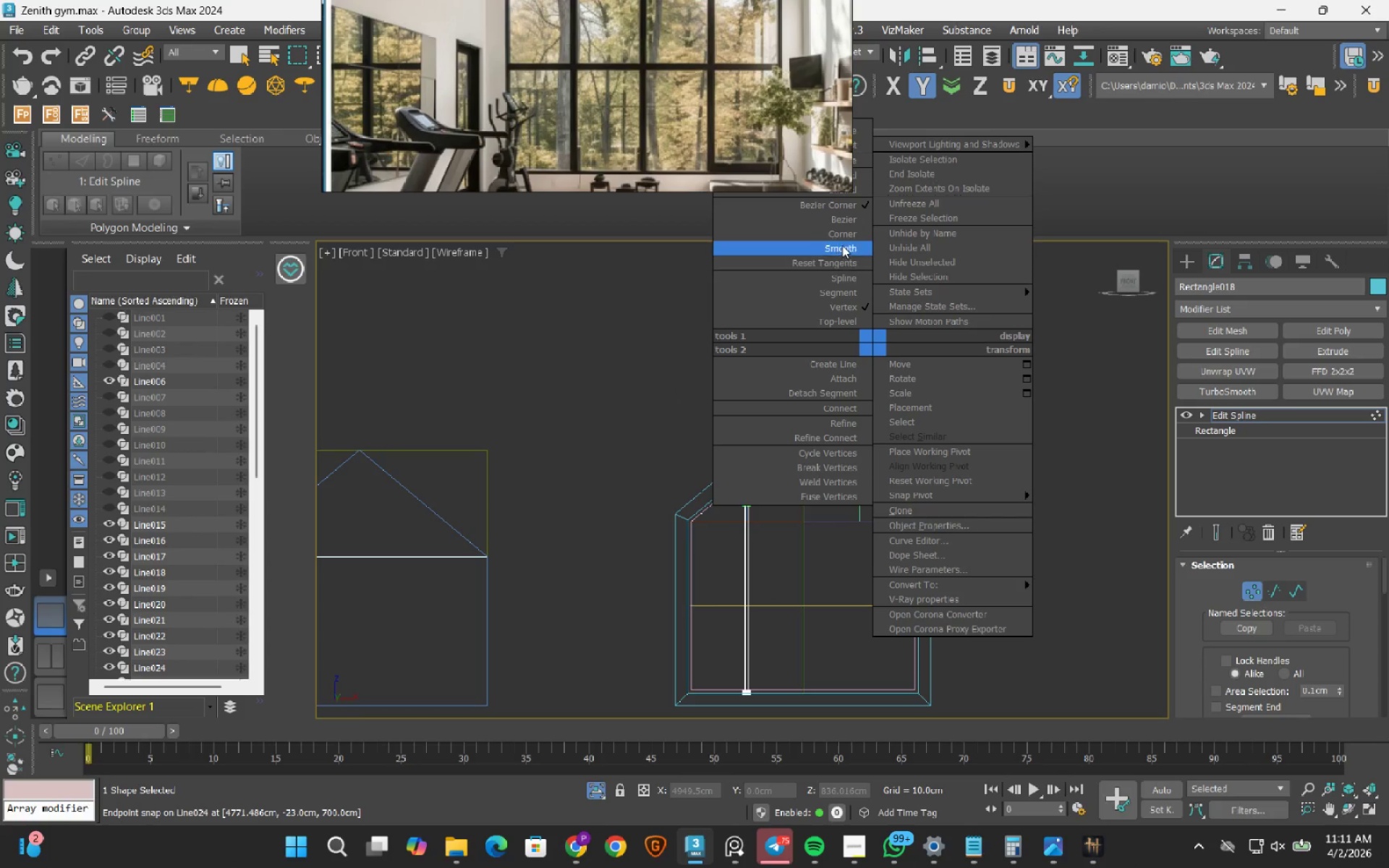 
left_click([844, 237])
 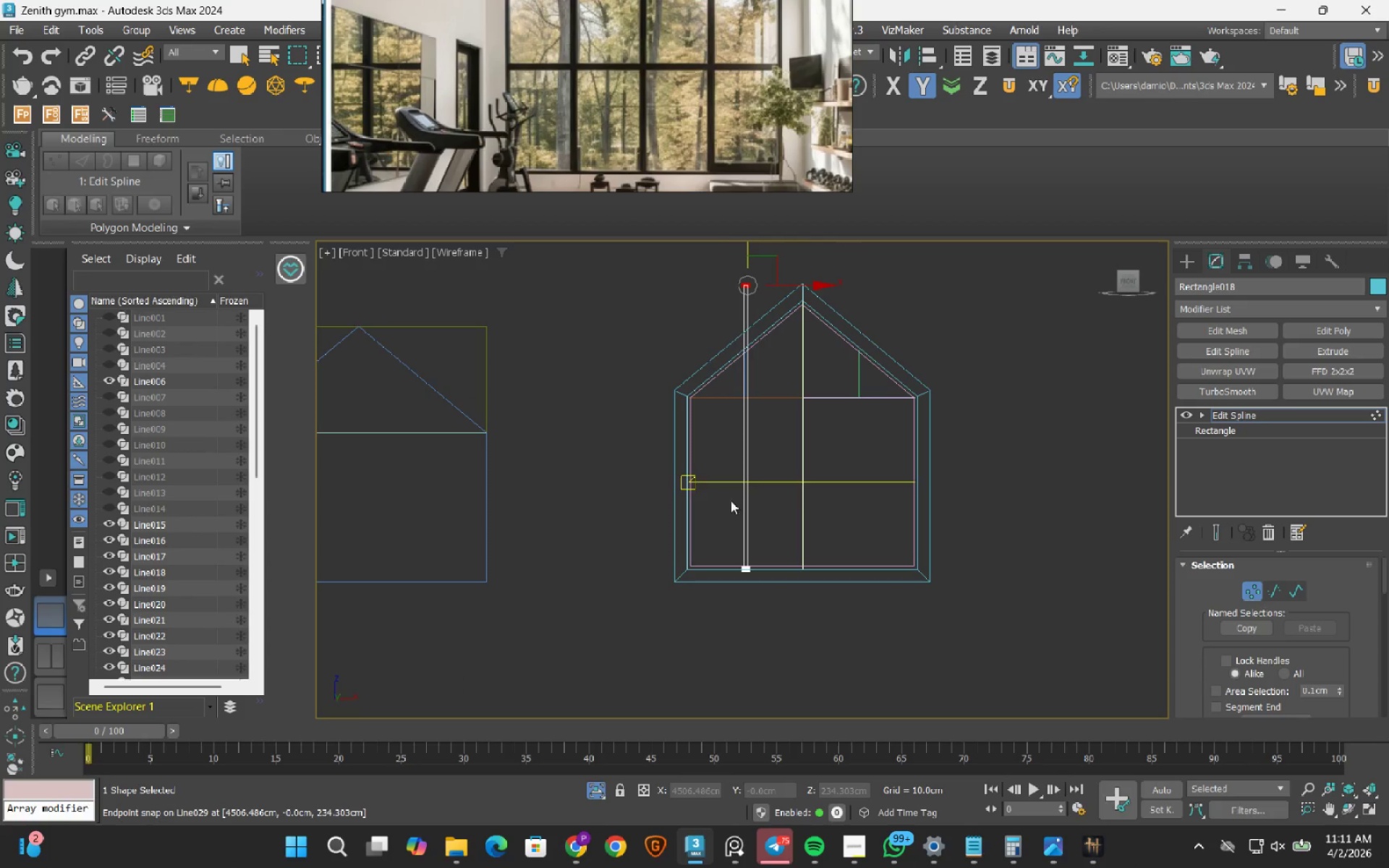 
left_click_drag(start_coordinate=[702, 513], to_coordinate=[802, 613])
 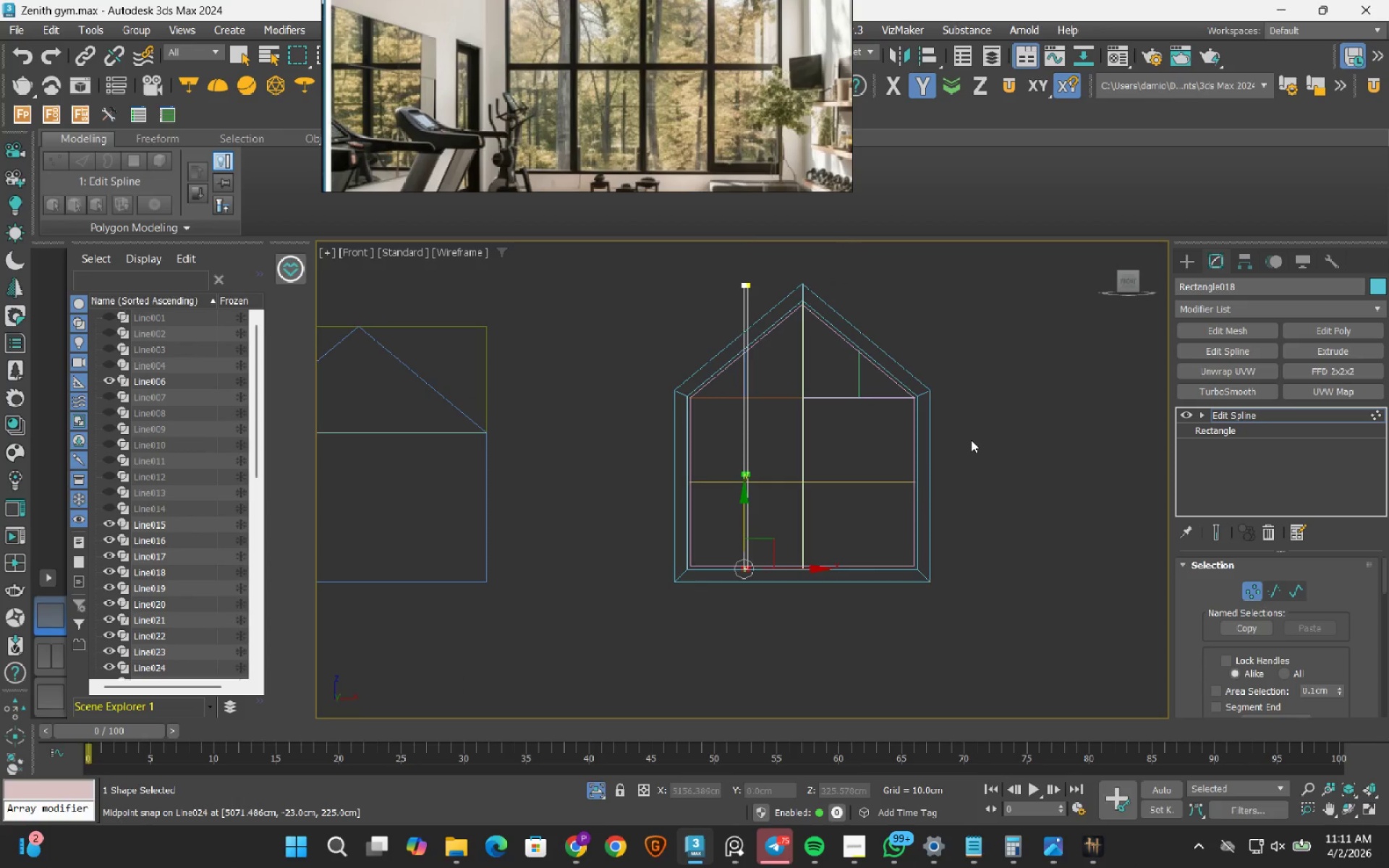 
right_click([974, 437])
 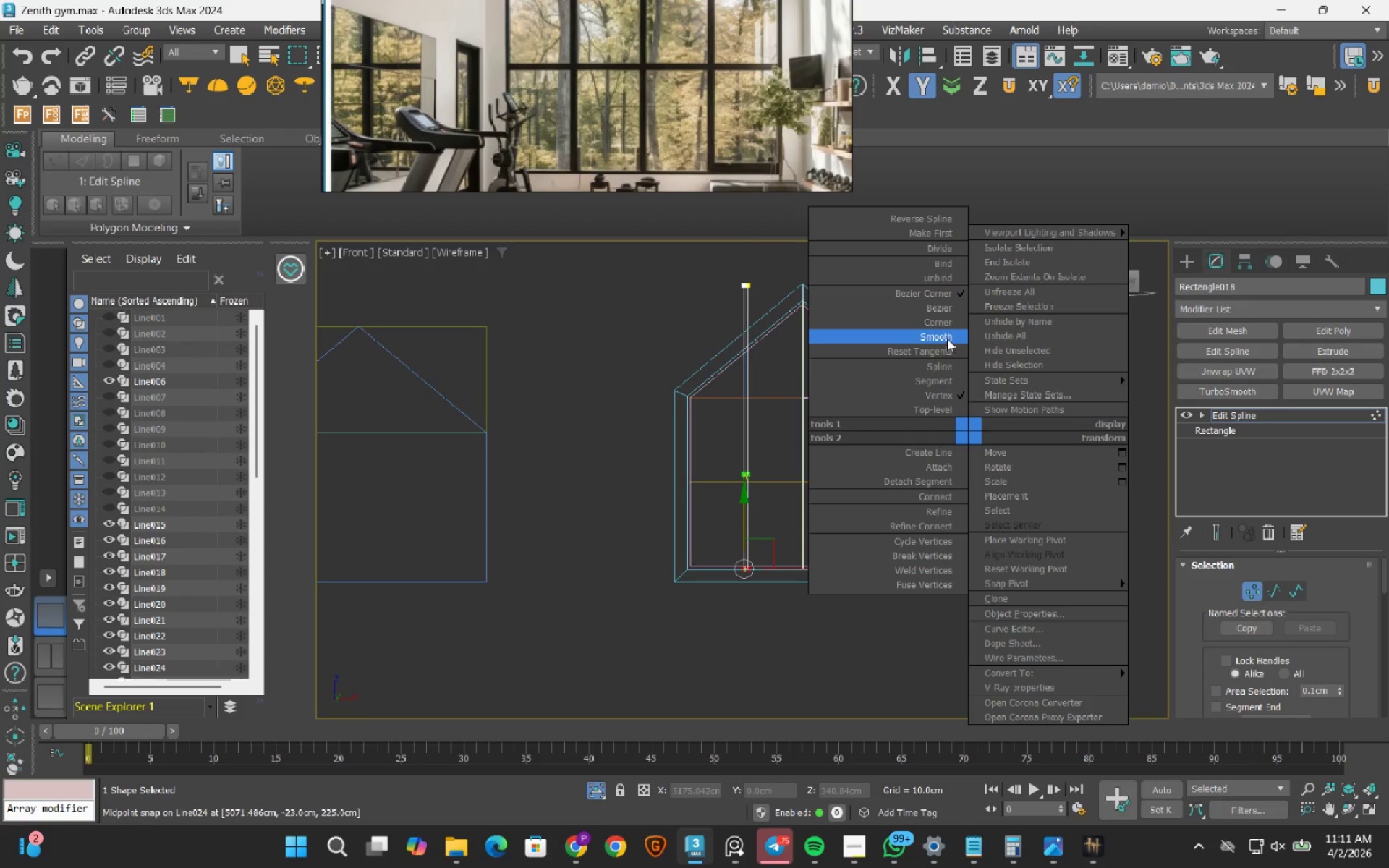 
left_click([947, 320])
 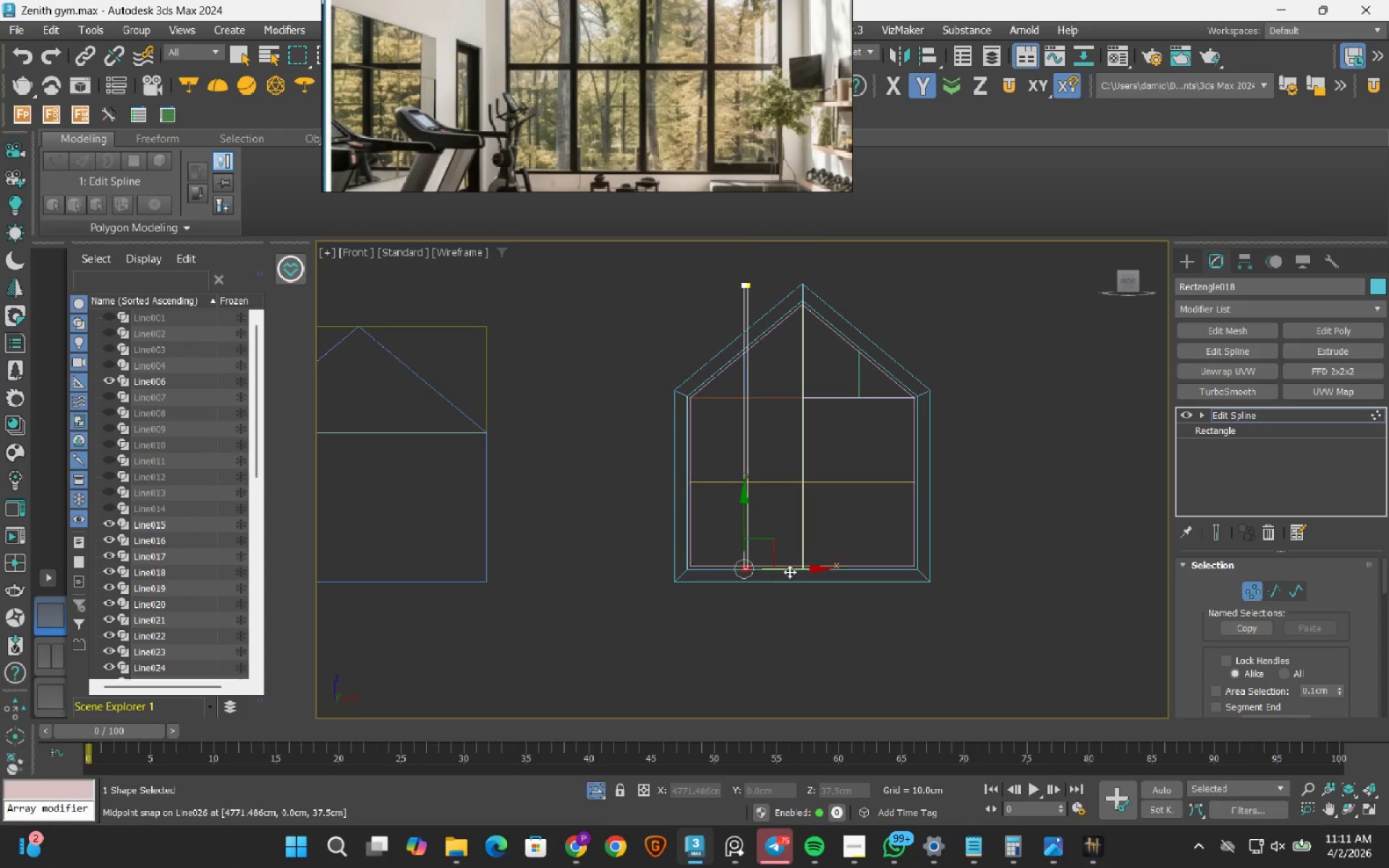 
scroll: coordinate [670, 499], scroll_direction: up, amount: 7.0
 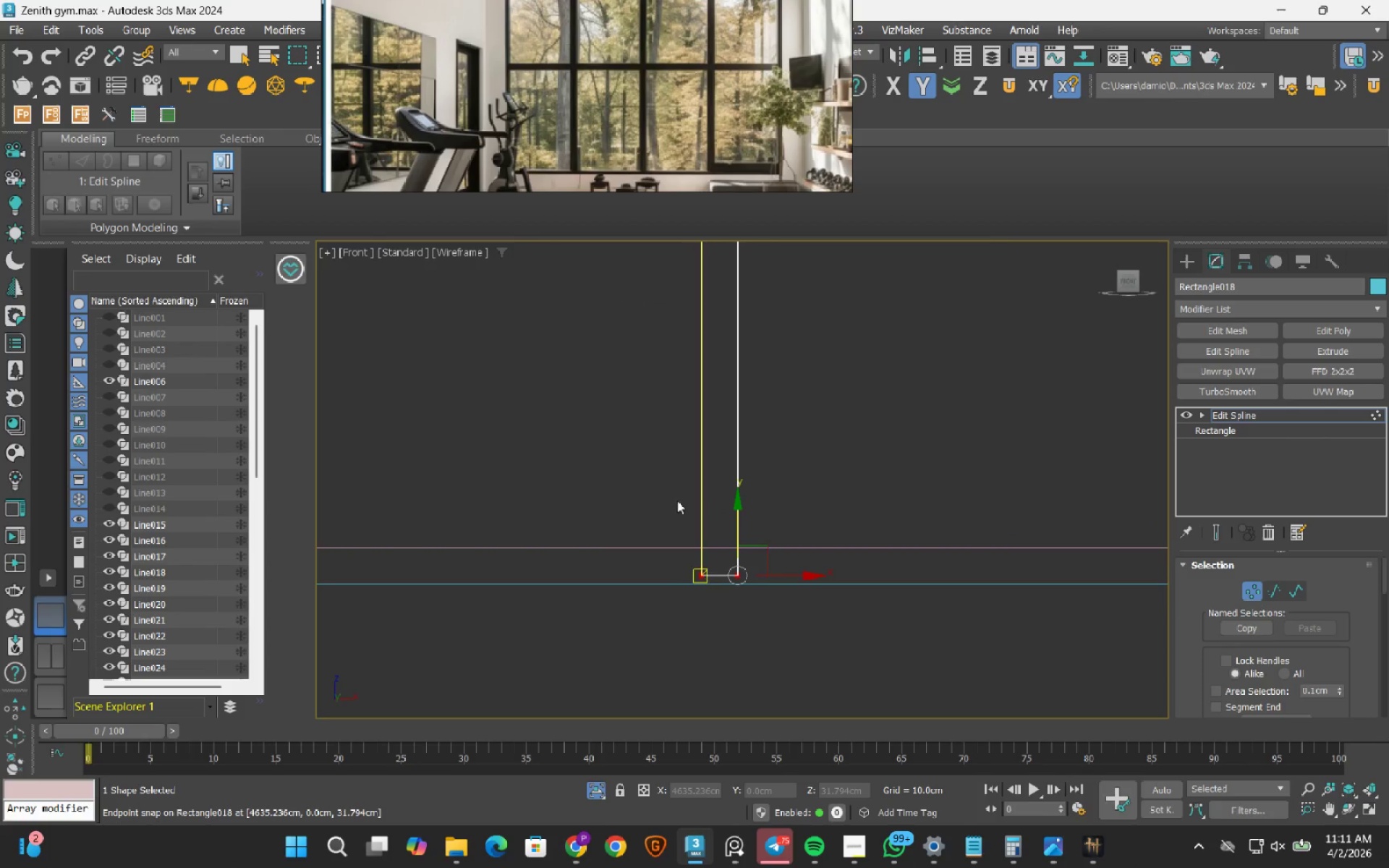 
left_click_drag(start_coordinate=[634, 478], to_coordinate=[808, 673])
 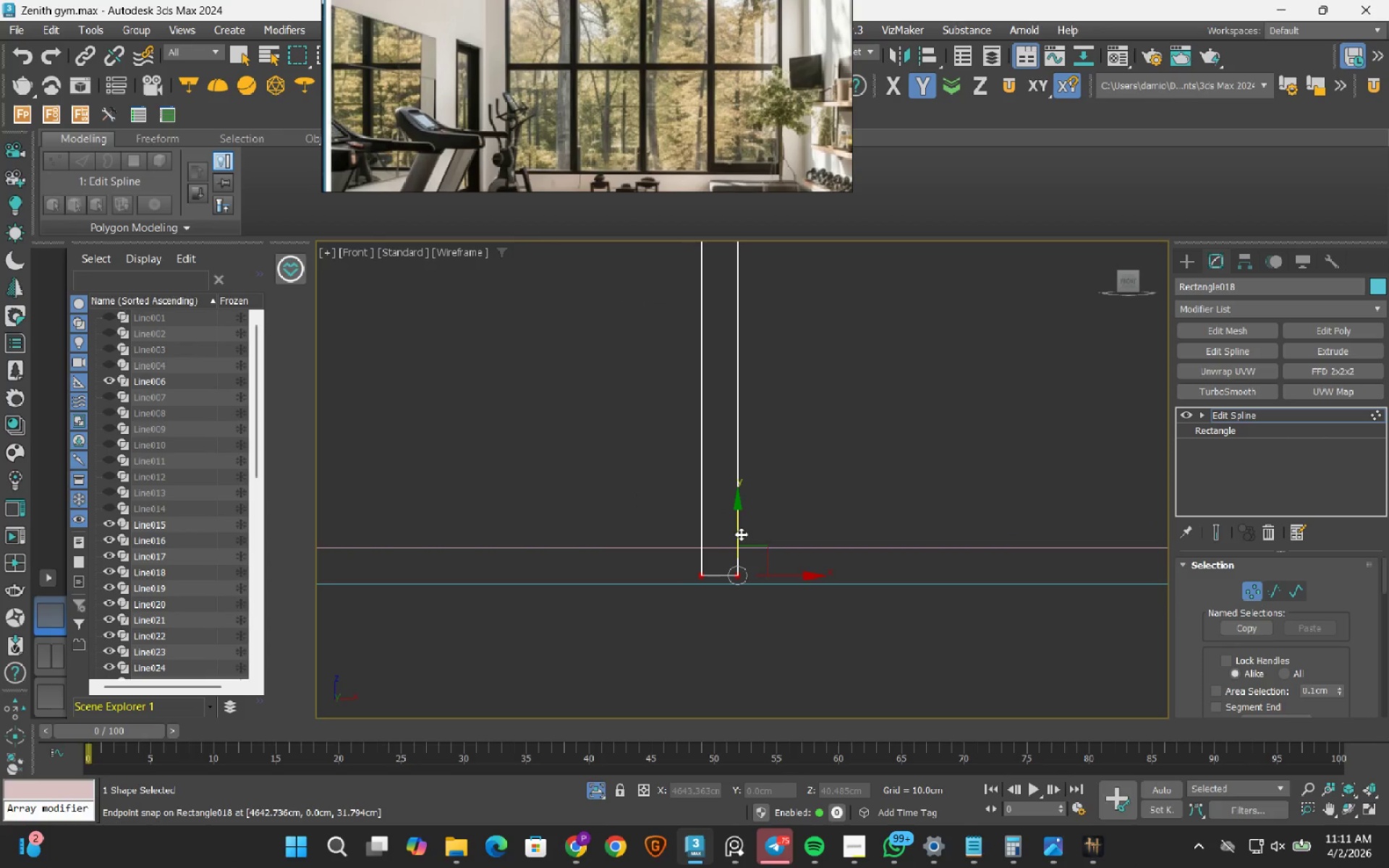 
left_click_drag(start_coordinate=[741, 534], to_coordinate=[766, 536])
 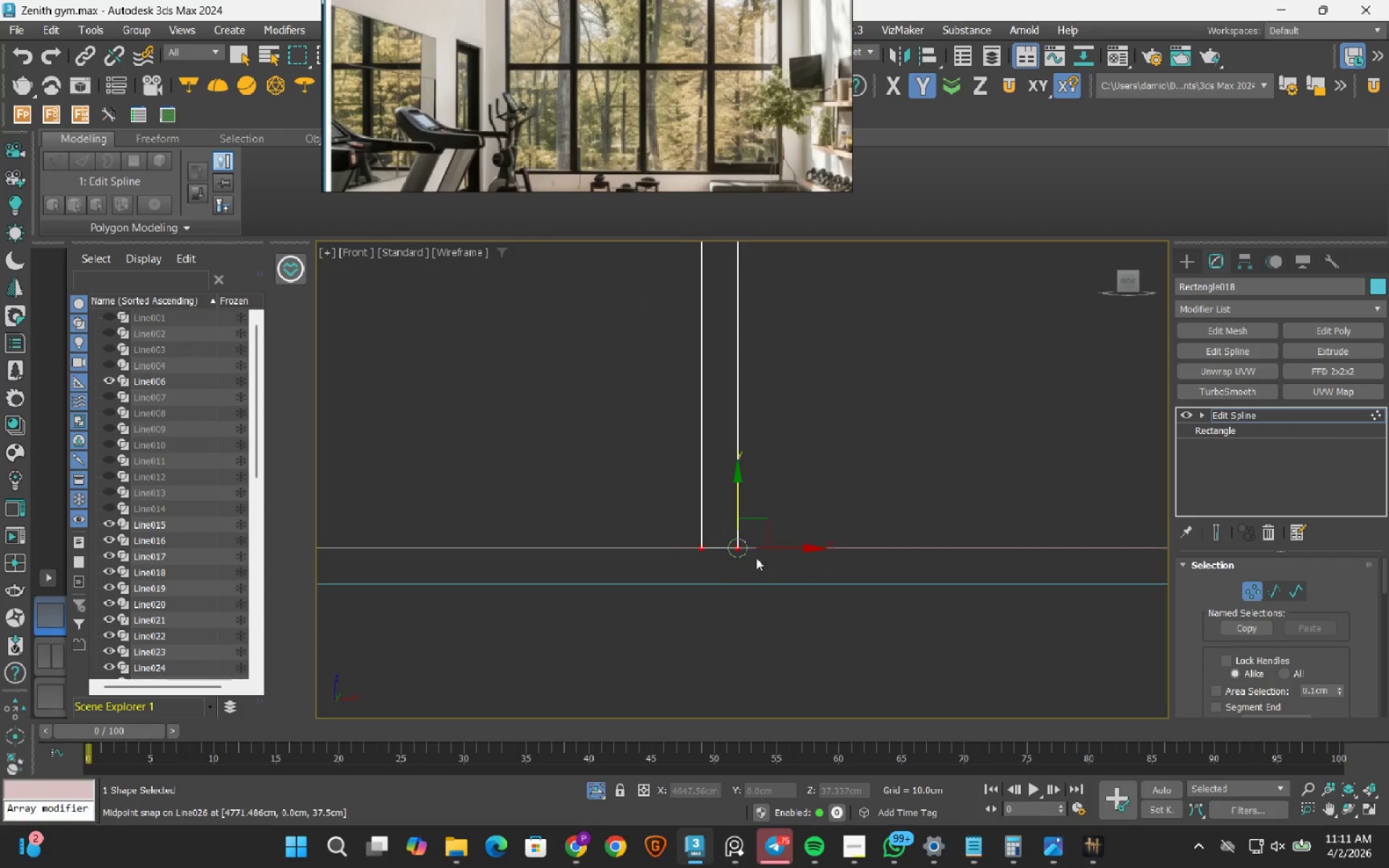 
scroll: coordinate [749, 567], scroll_direction: down, amount: 6.0
 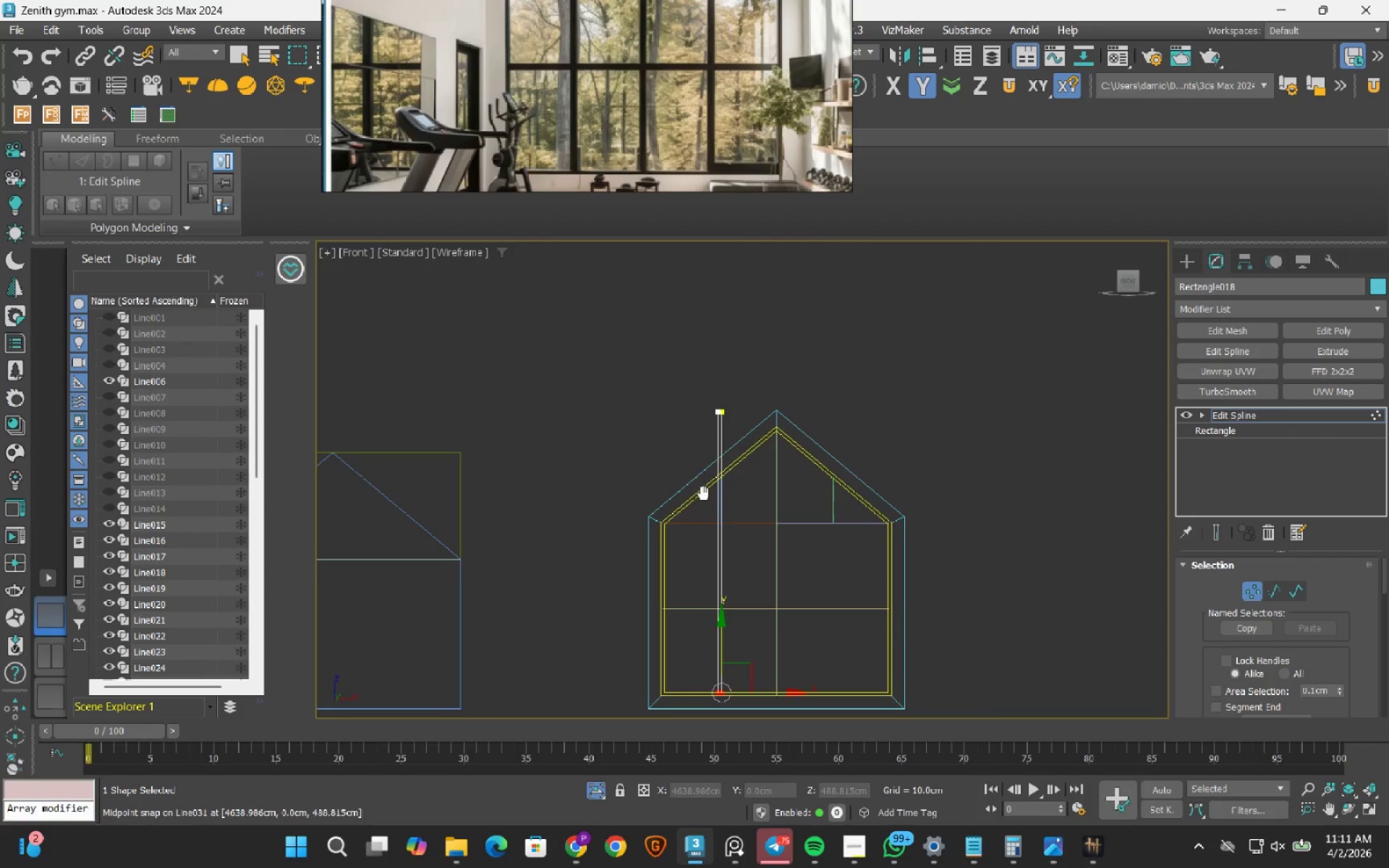 
left_click_drag(start_coordinate=[660, 319], to_coordinate=[776, 433])
 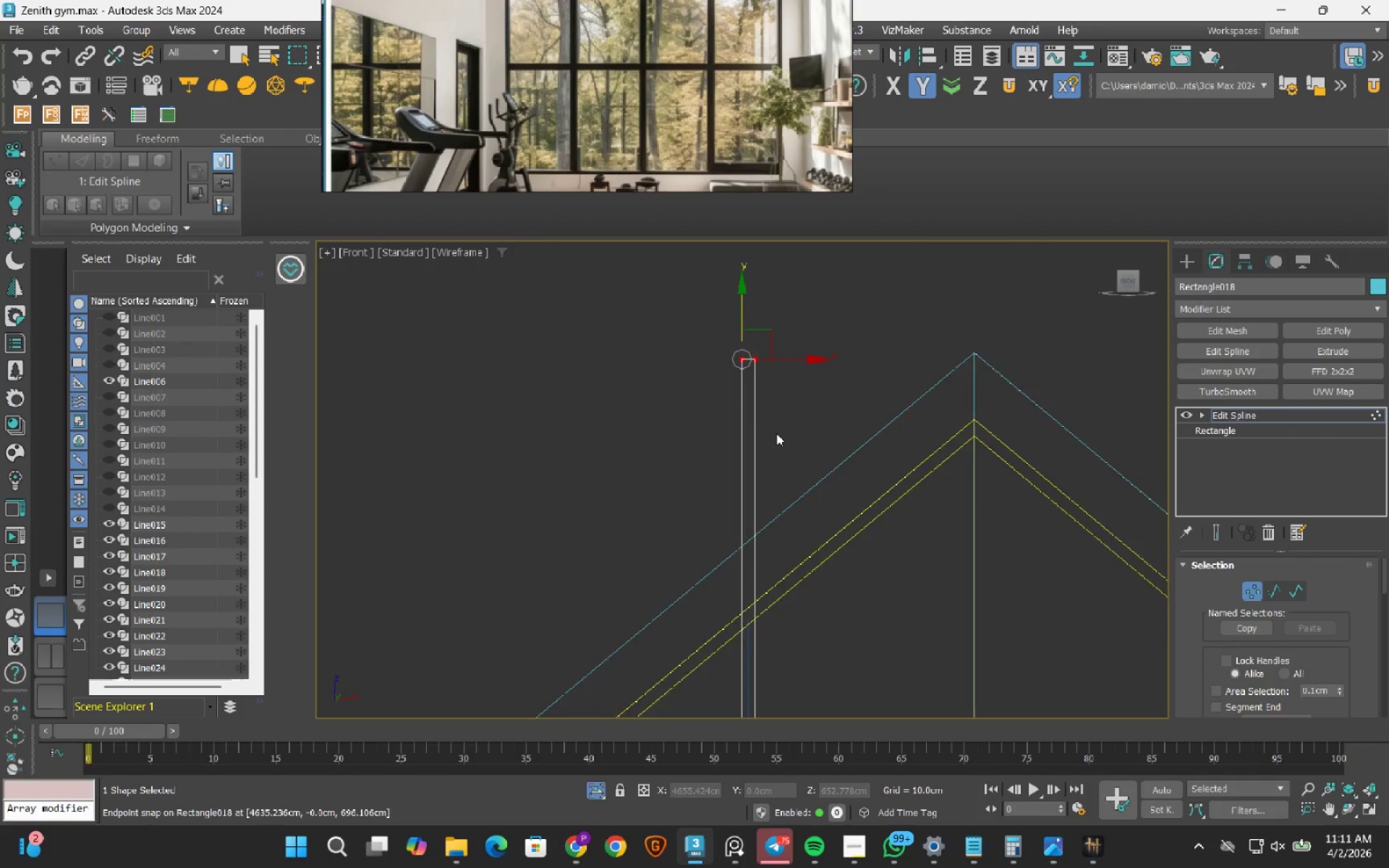 
scroll: coordinate [710, 428], scroll_direction: up, amount: 4.0
 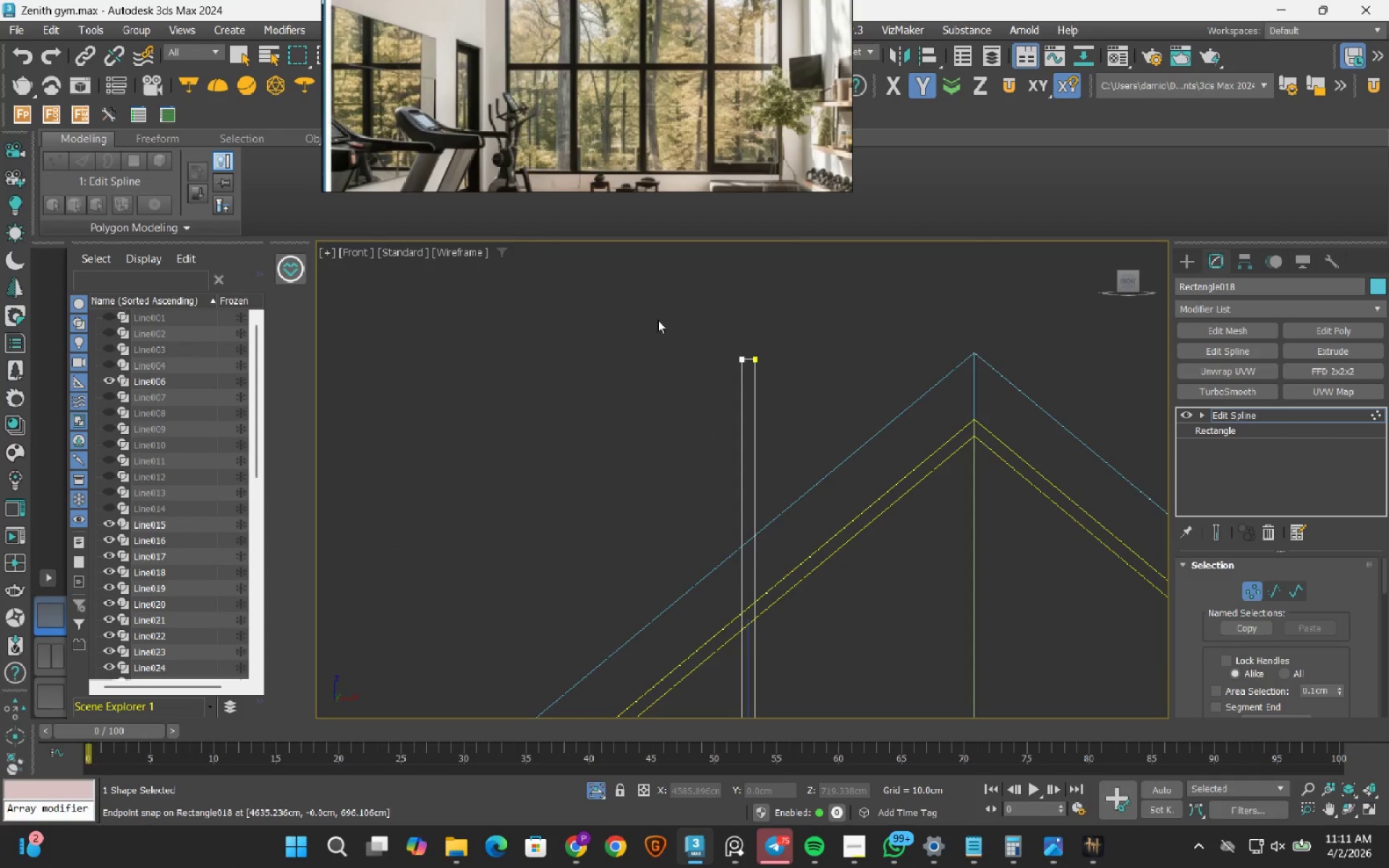 
scroll: coordinate [776, 433], scroll_direction: down, amount: 1.0
 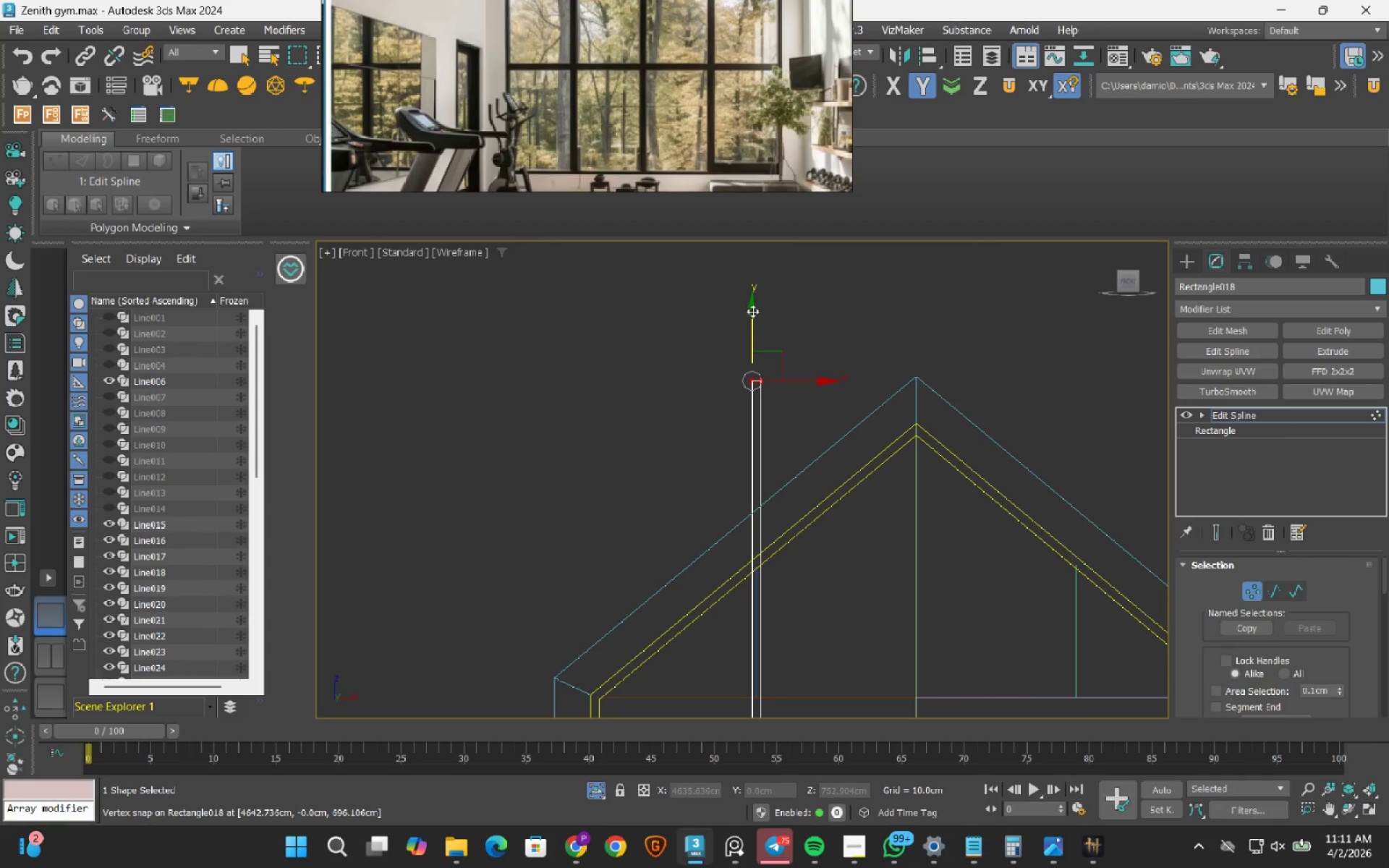 
left_click_drag(start_coordinate=[752, 310], to_coordinate=[743, 569])
 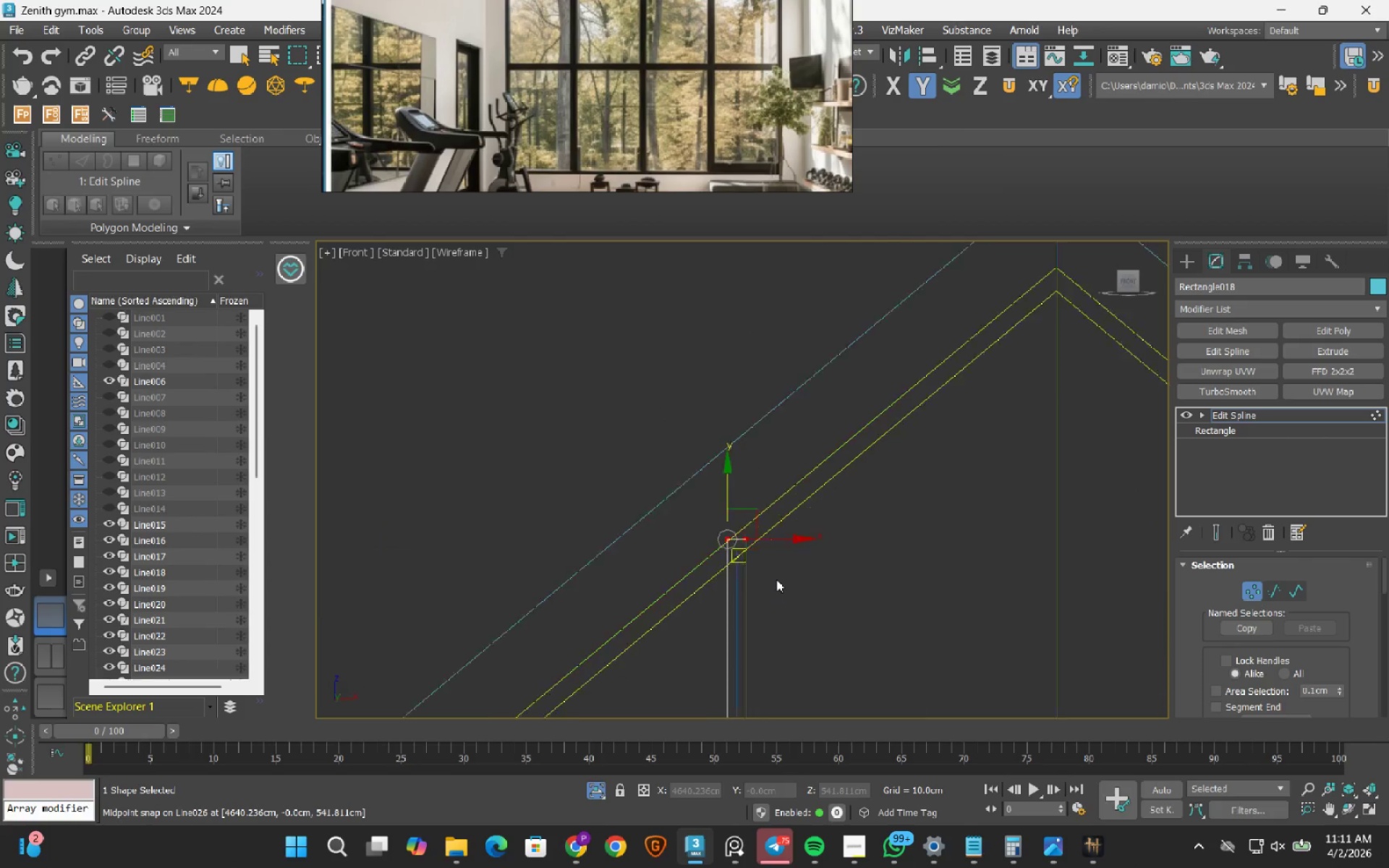 
scroll: coordinate [694, 513], scroll_direction: up, amount: 7.0
 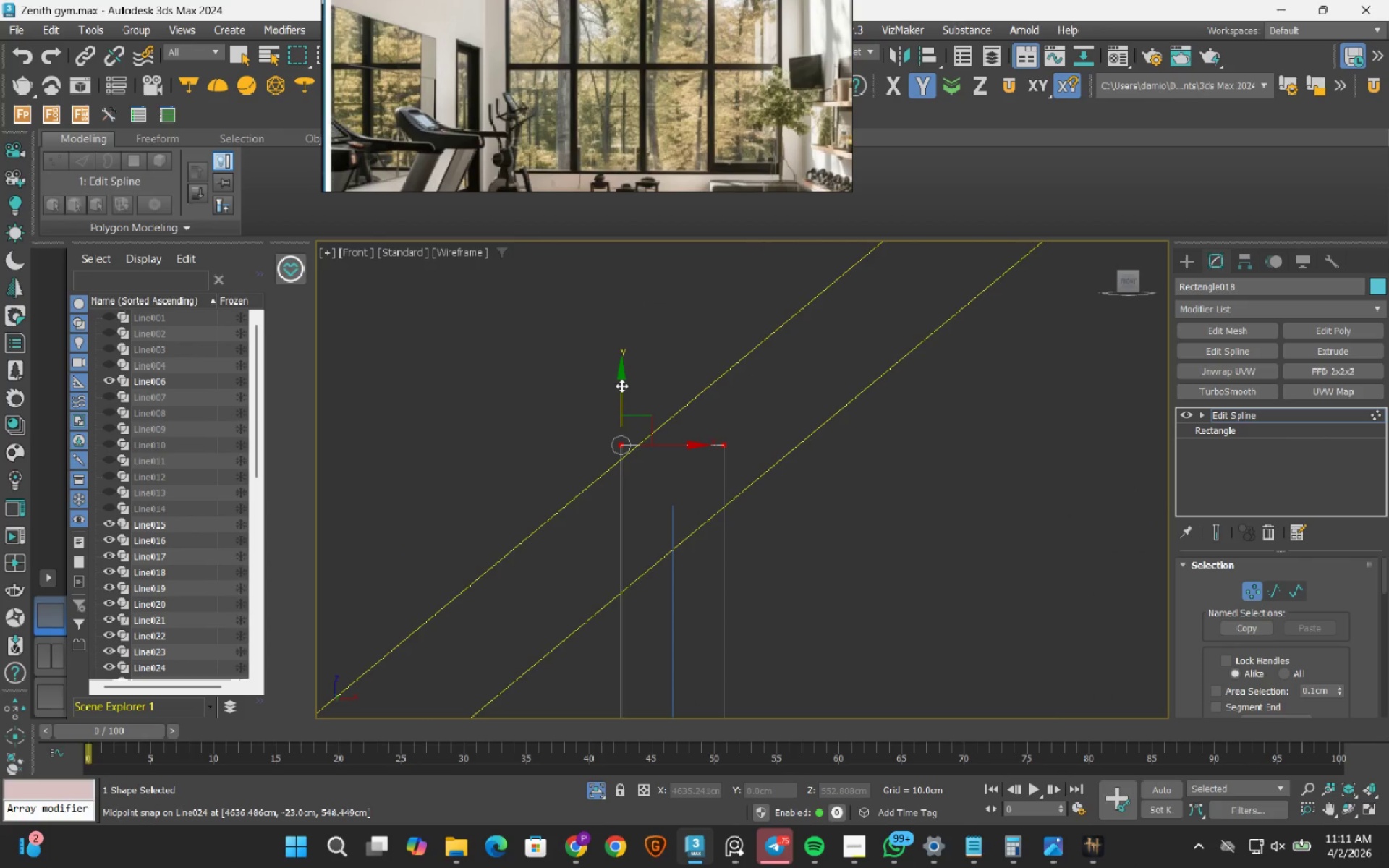 
left_click_drag(start_coordinate=[621, 386], to_coordinate=[666, 506])
 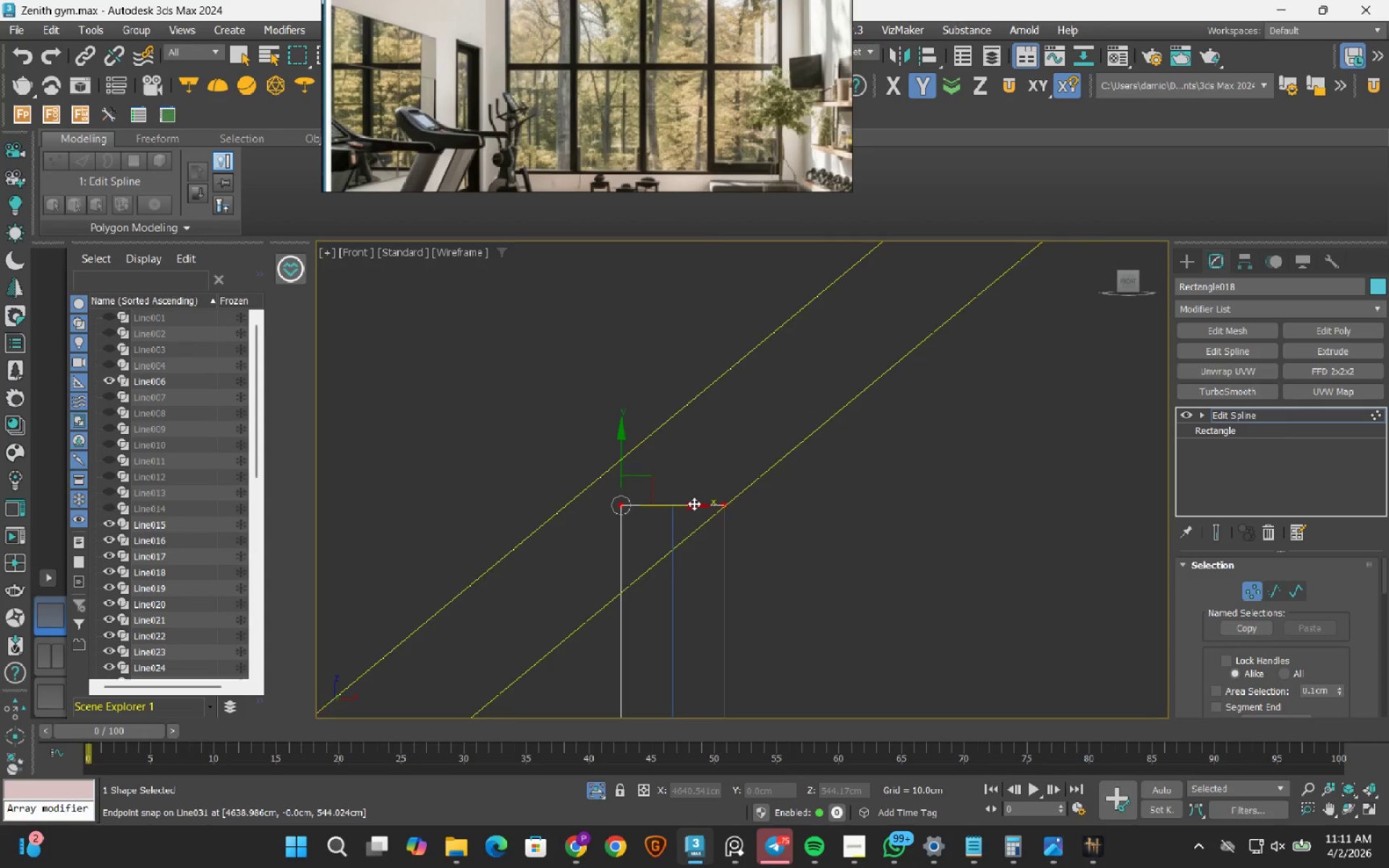 
scroll: coordinate [777, 504], scroll_direction: up, amount: 6.0
 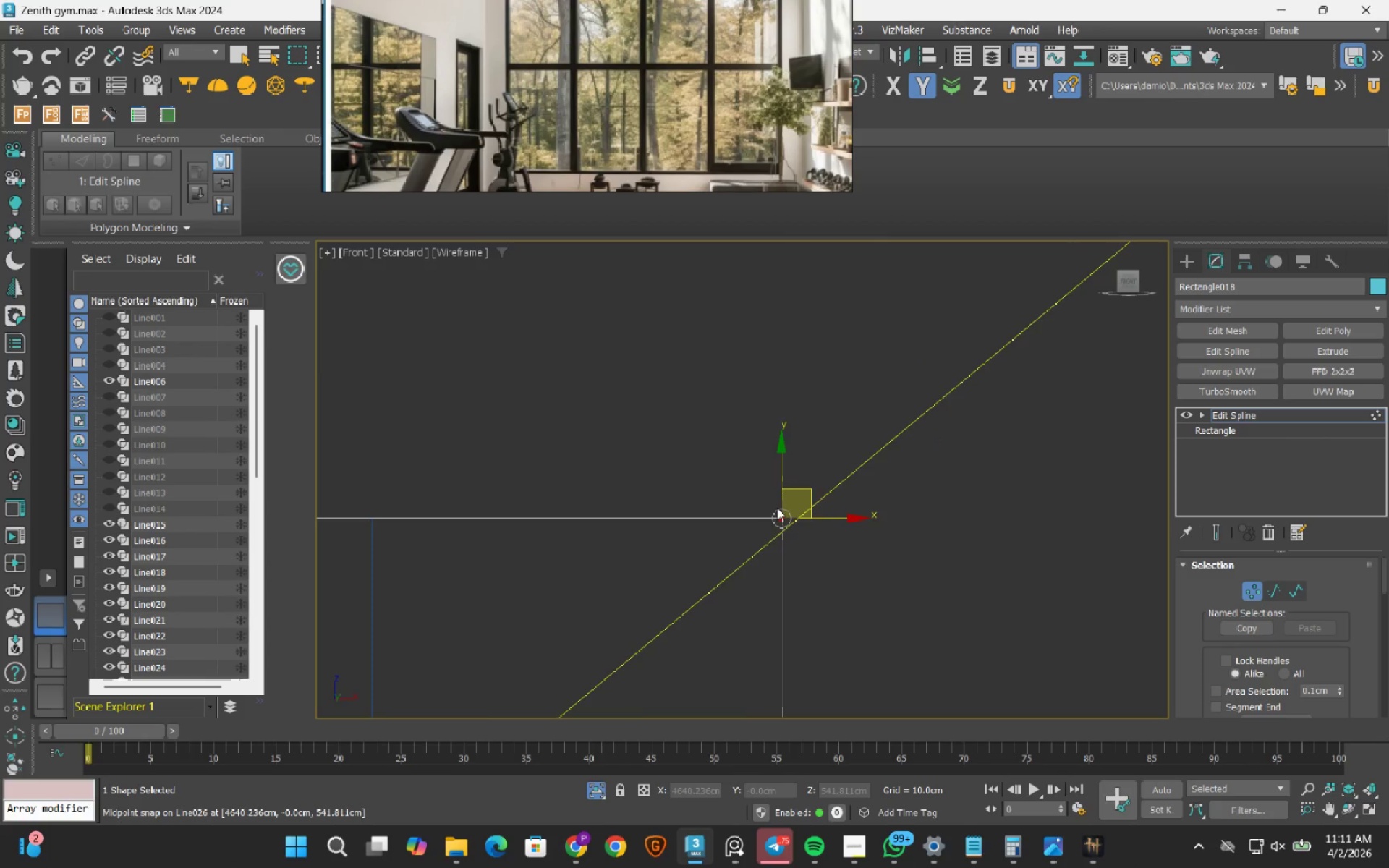 
scroll: coordinate [607, 412], scroll_direction: down, amount: 6.0
 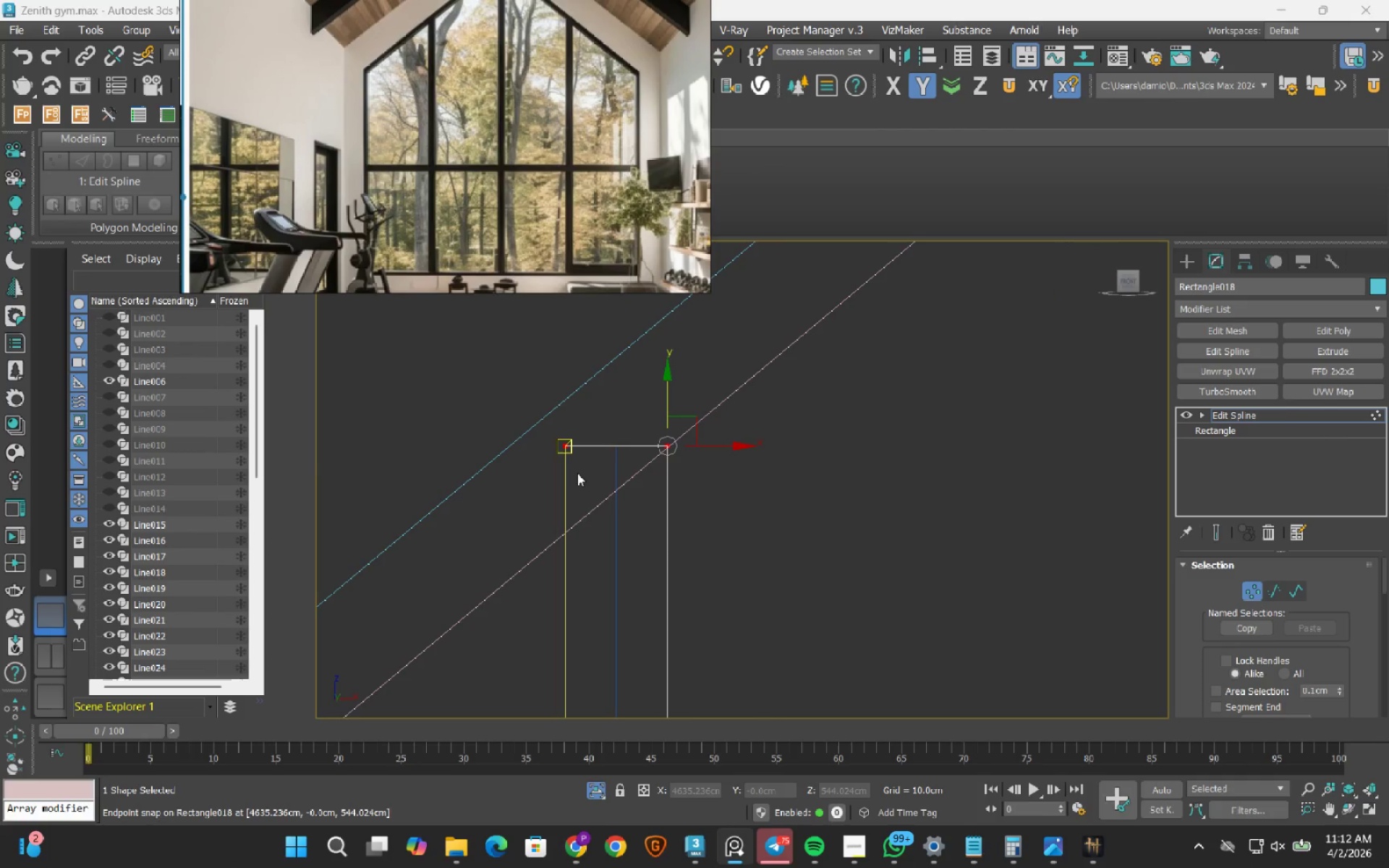 
wait(6.96)
 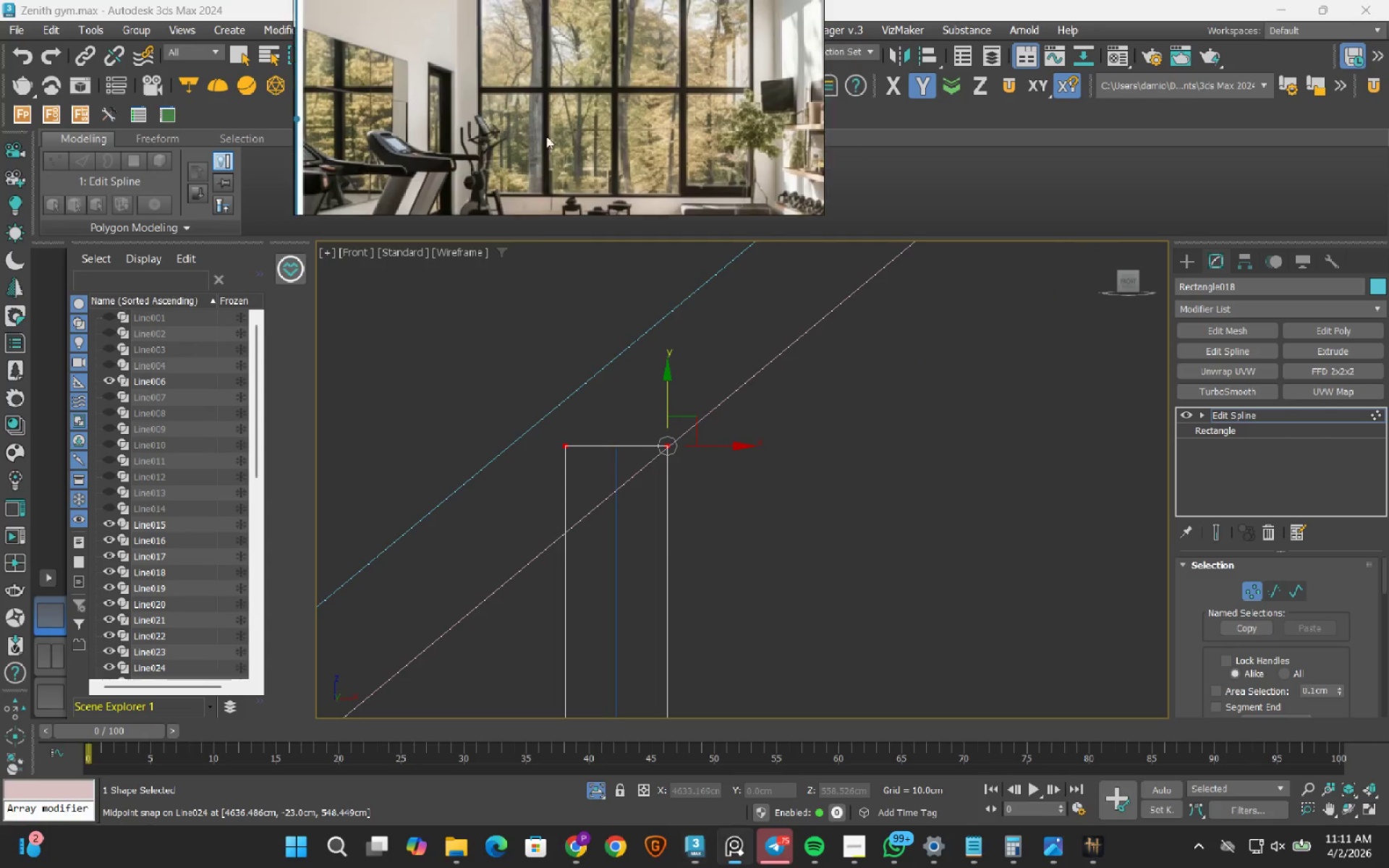 
scroll: coordinate [568, 451], scroll_direction: up, amount: 1.0
 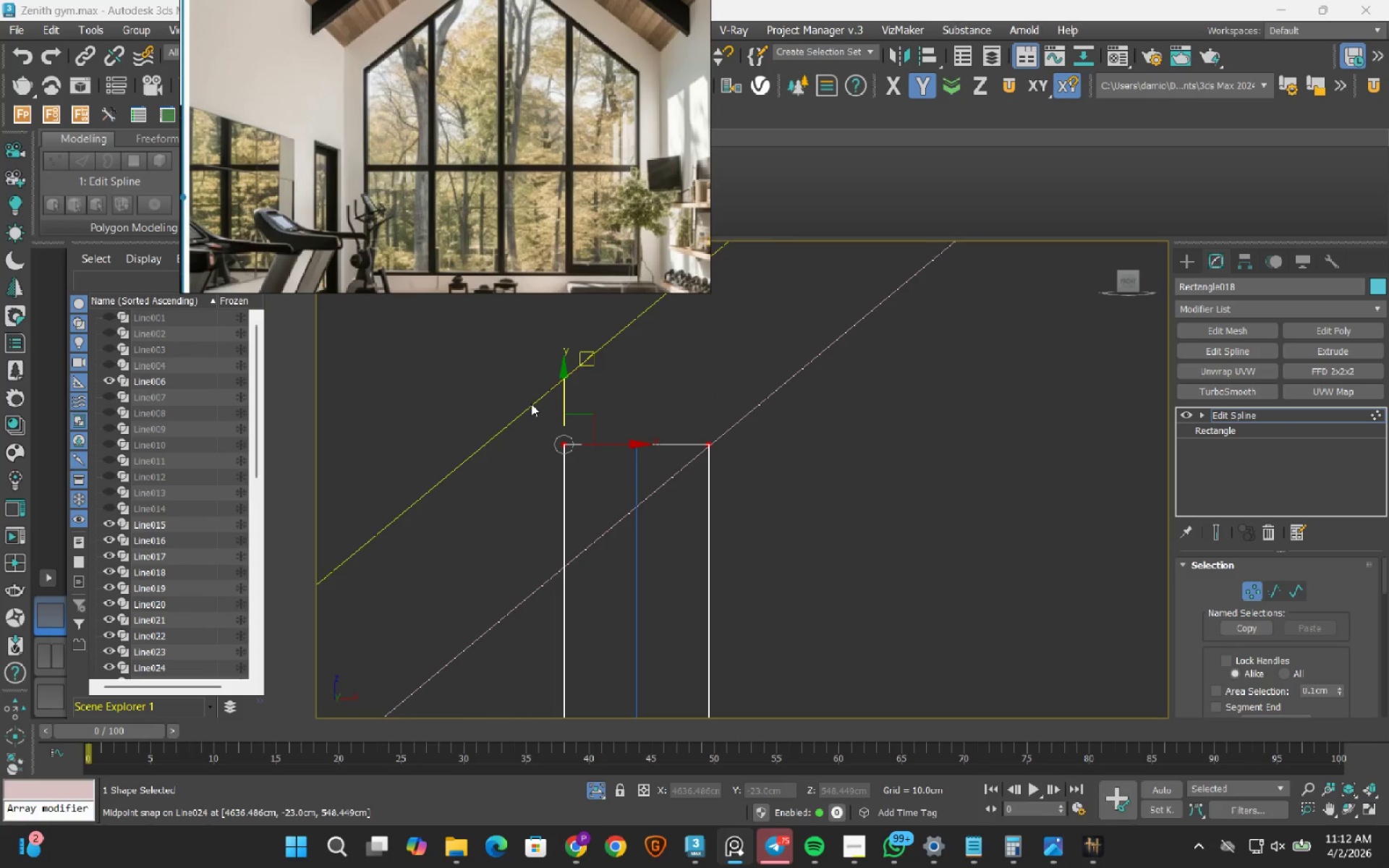 
left_click_drag(start_coordinate=[531, 404], to_coordinate=[615, 487])
 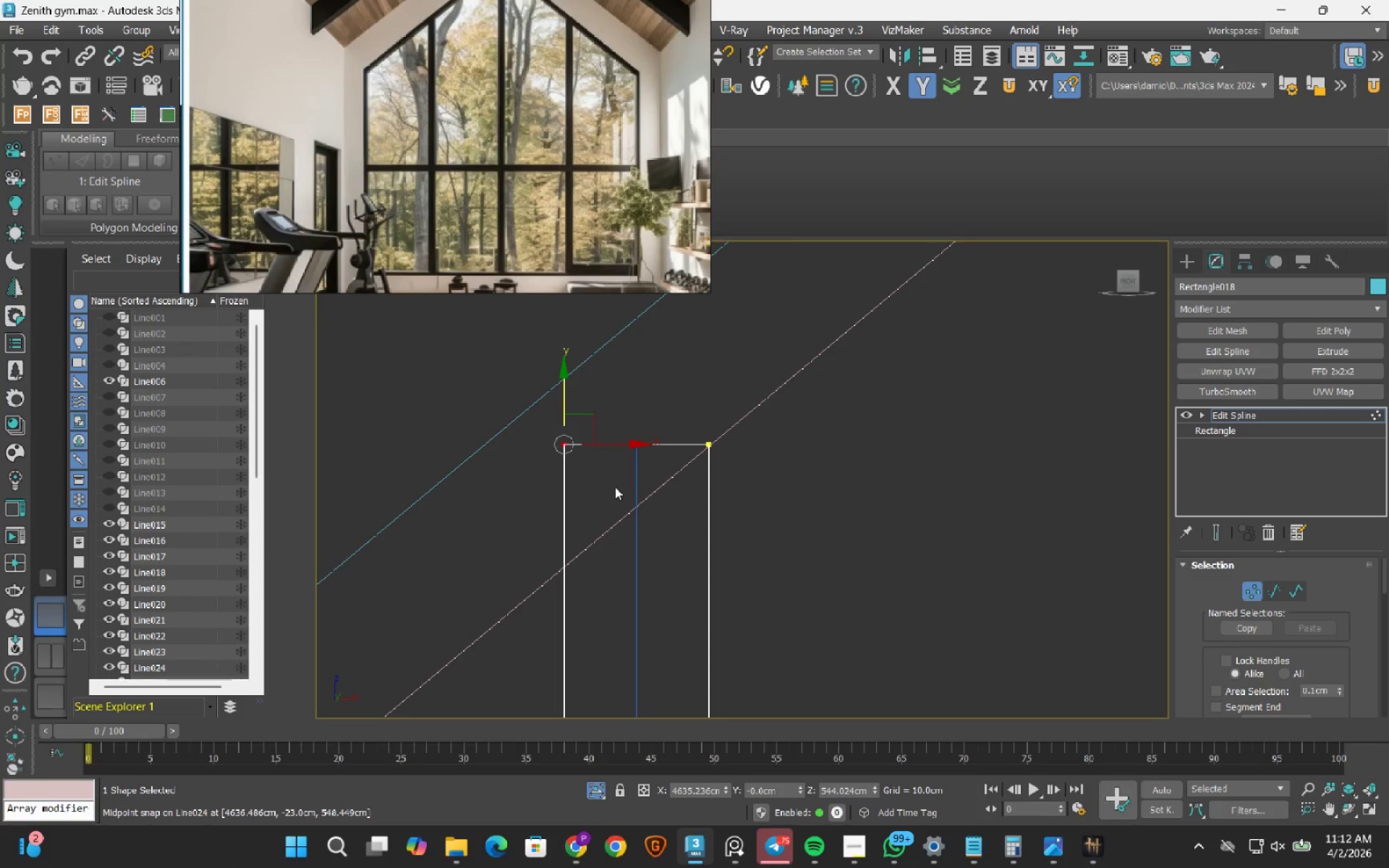 
key(S)
 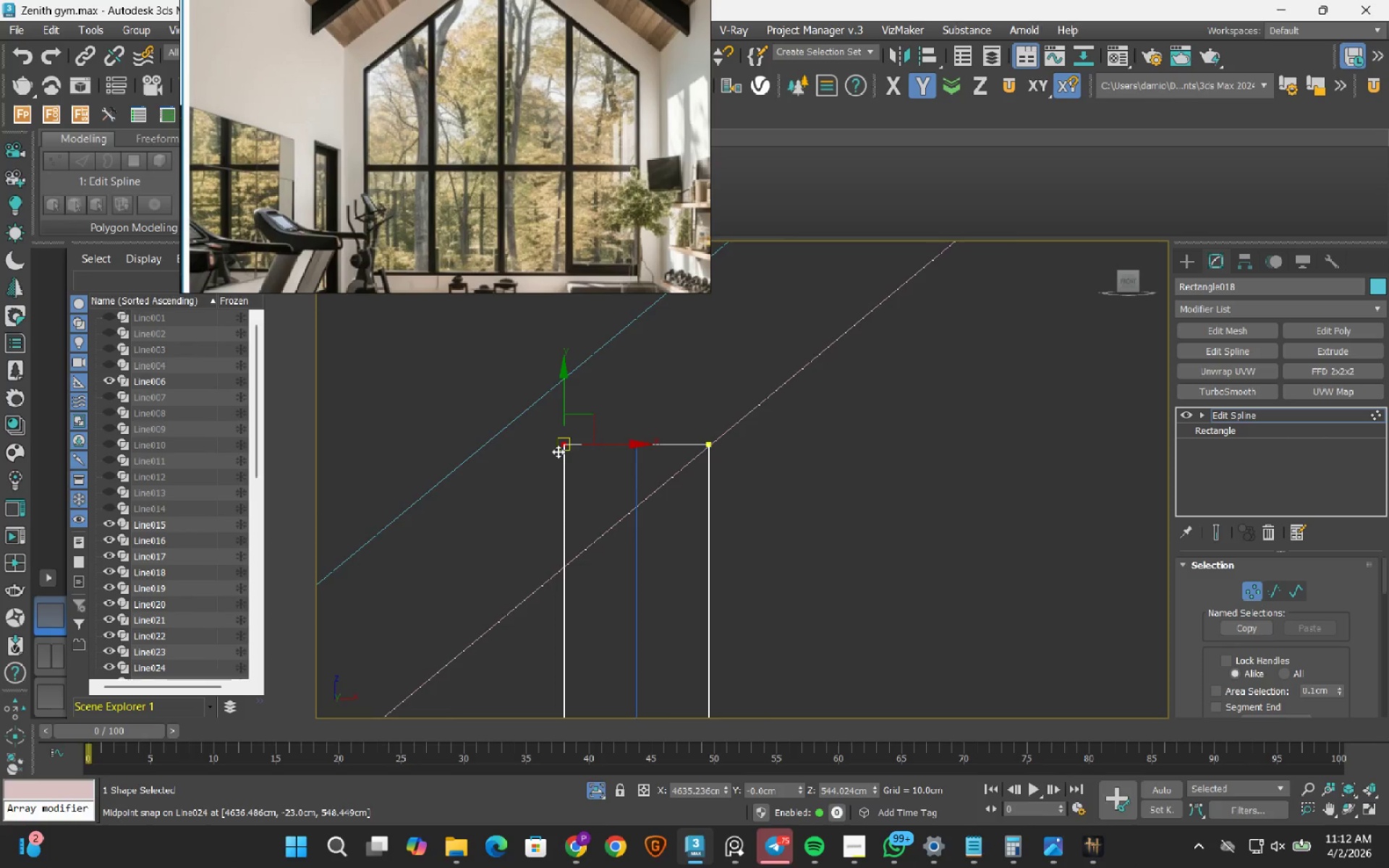 
scroll: coordinate [558, 451], scroll_direction: up, amount: 2.0
 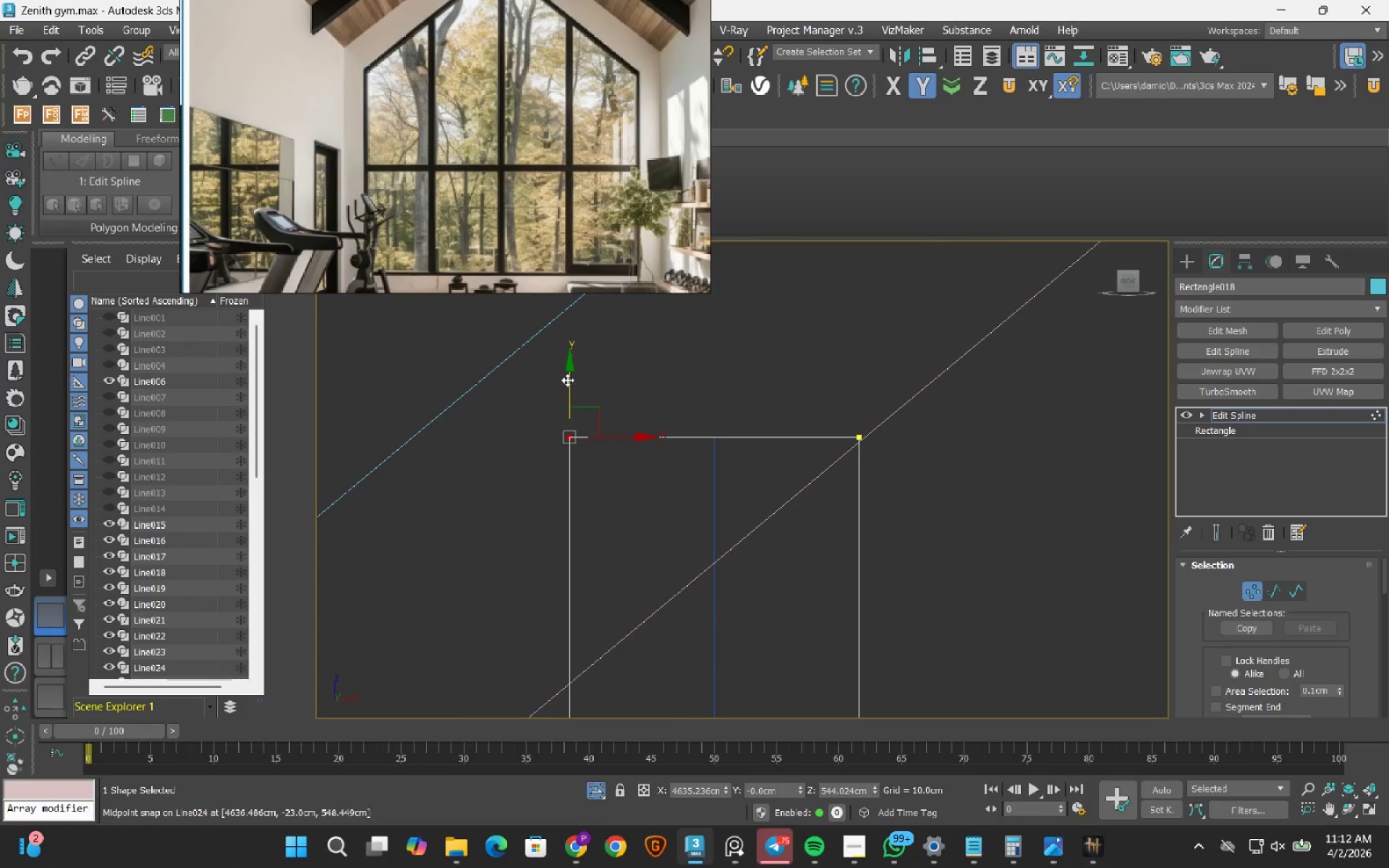 
left_click_drag(start_coordinate=[568, 376], to_coordinate=[553, 617])
 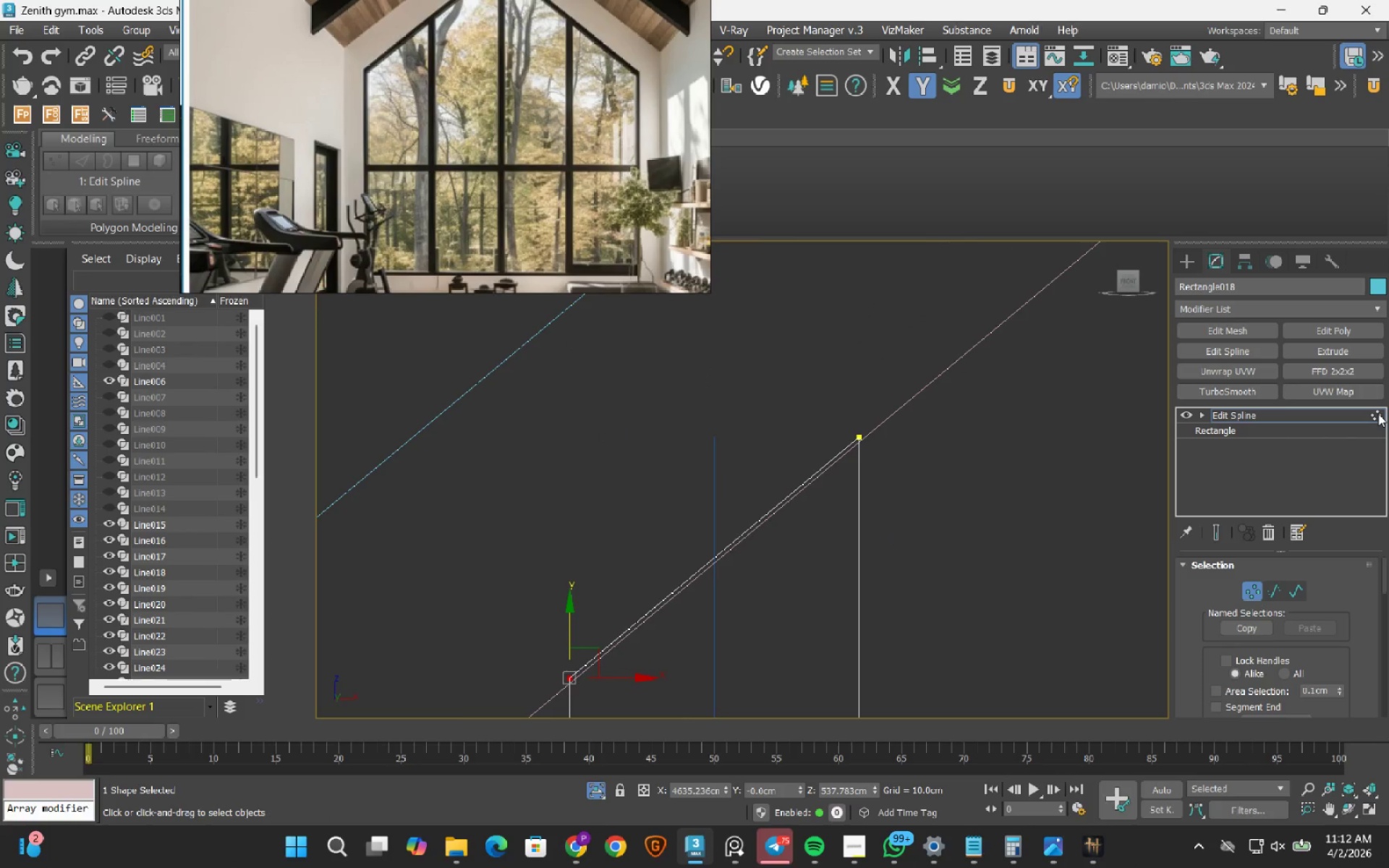 
left_click([1378, 414])
 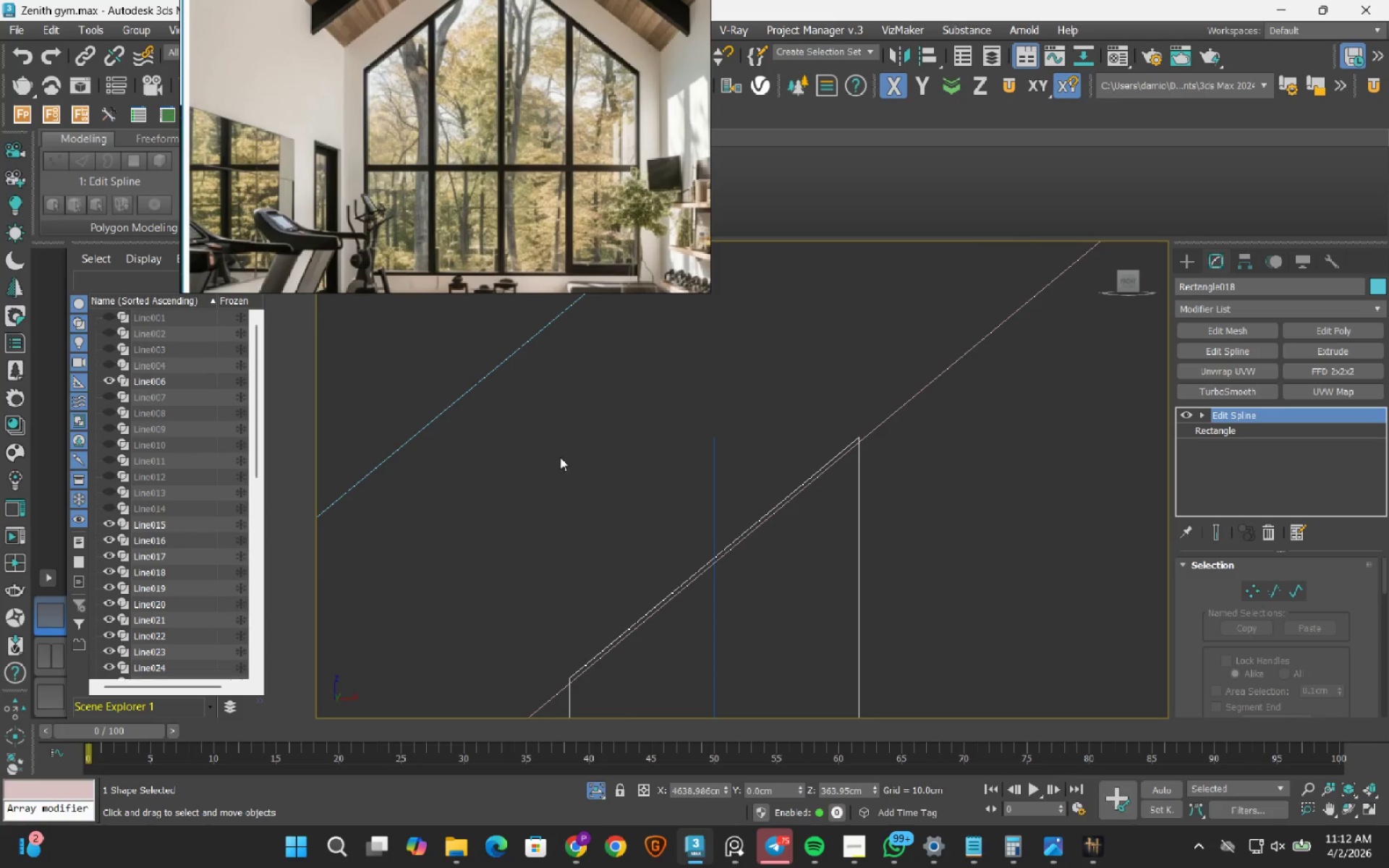 
scroll: coordinate [570, 511], scroll_direction: down, amount: 11.0
 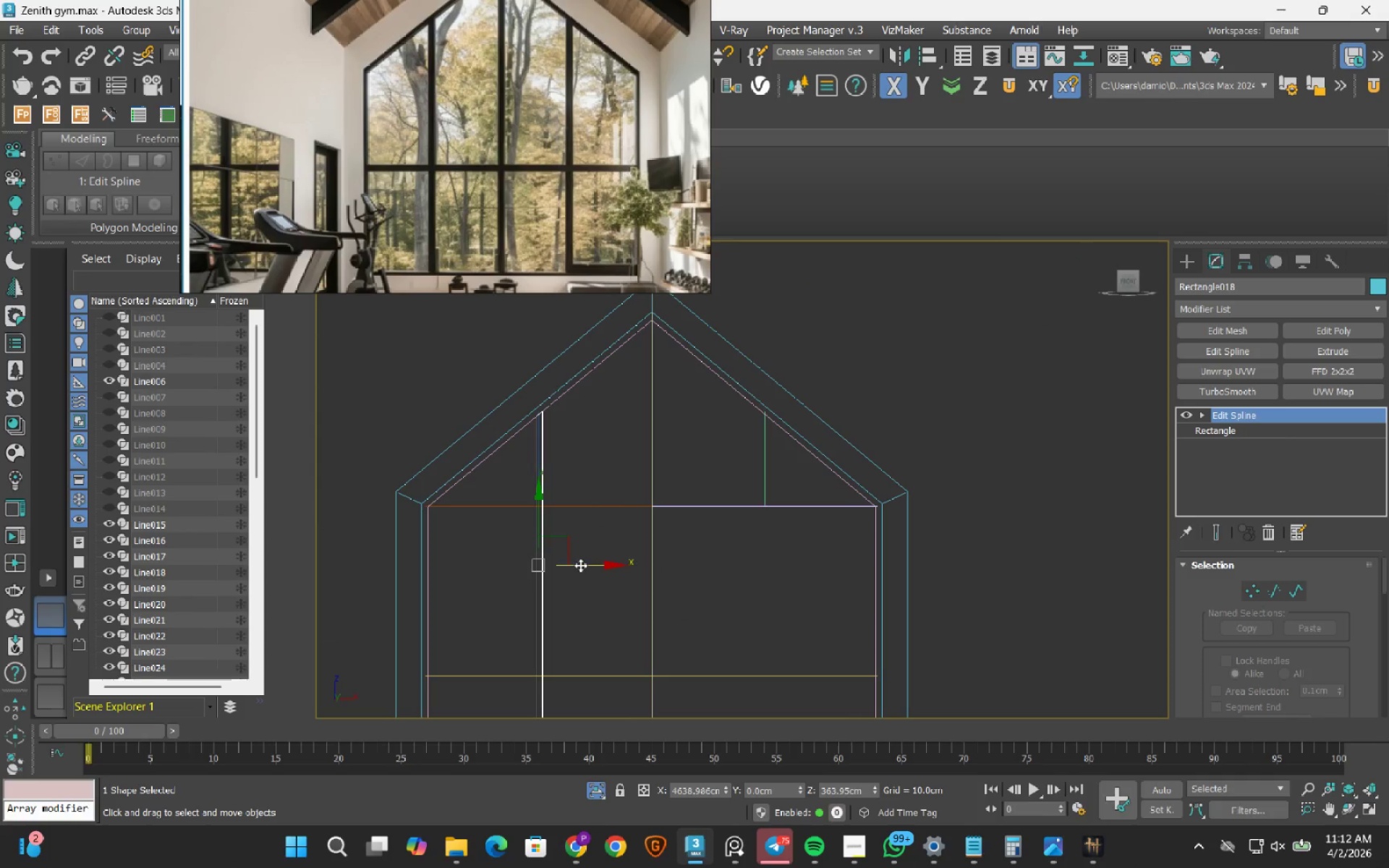 
hold_key(key=ShiftLeft, duration=1.14)
left_click_drag(start_coordinate=[580, 565], to_coordinate=[739, 579])
 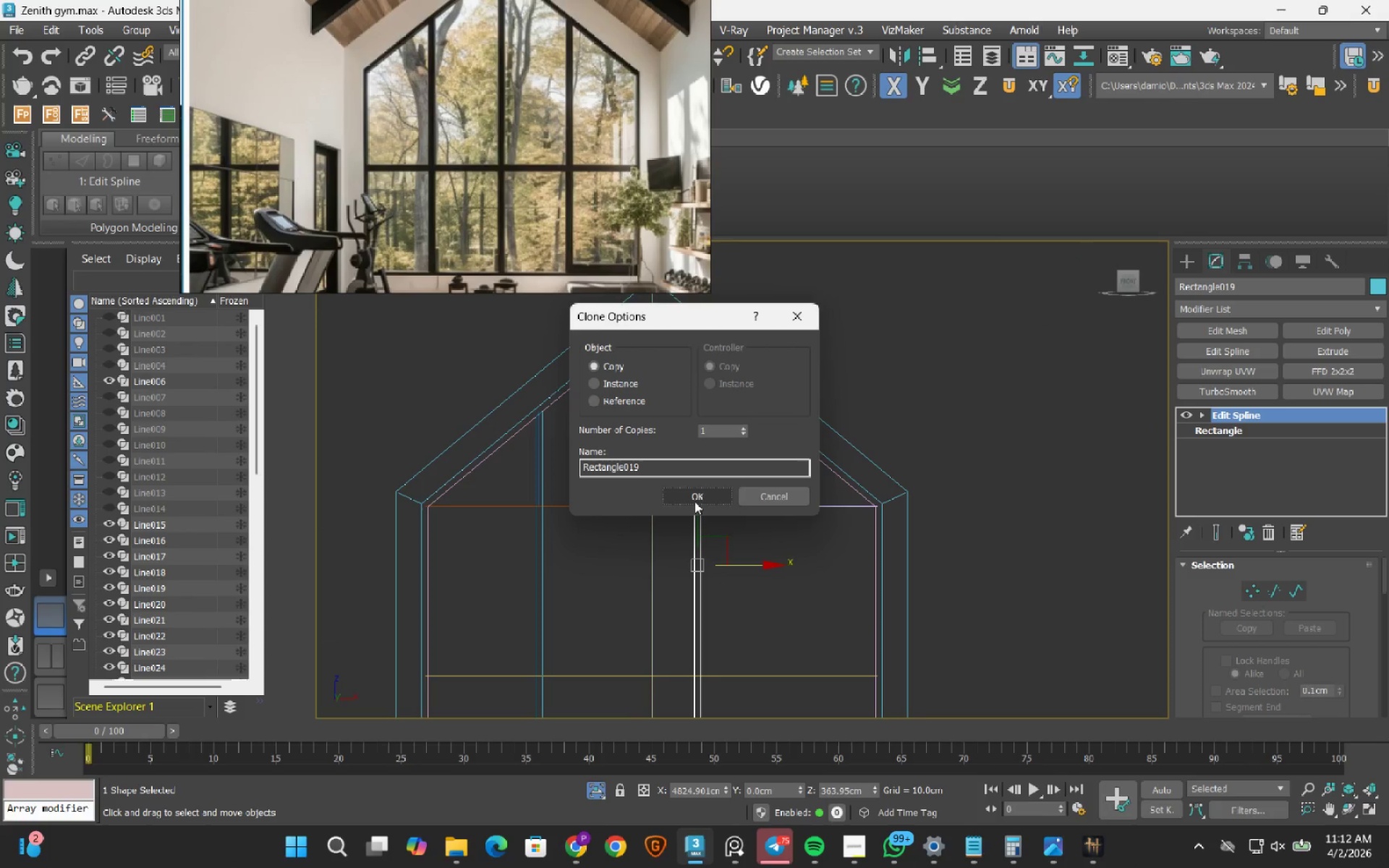 
left_click([702, 496])
 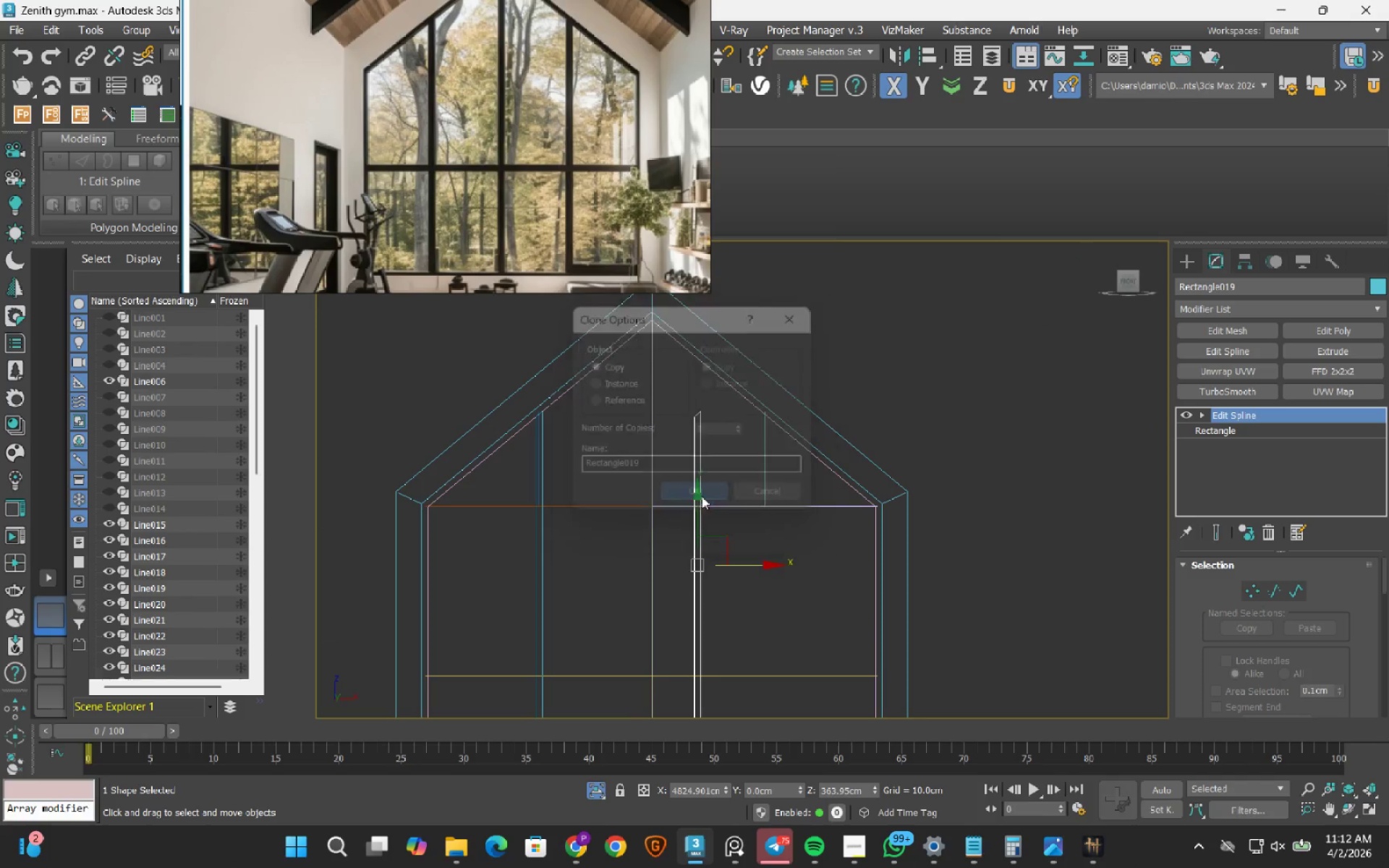 
key(S)
 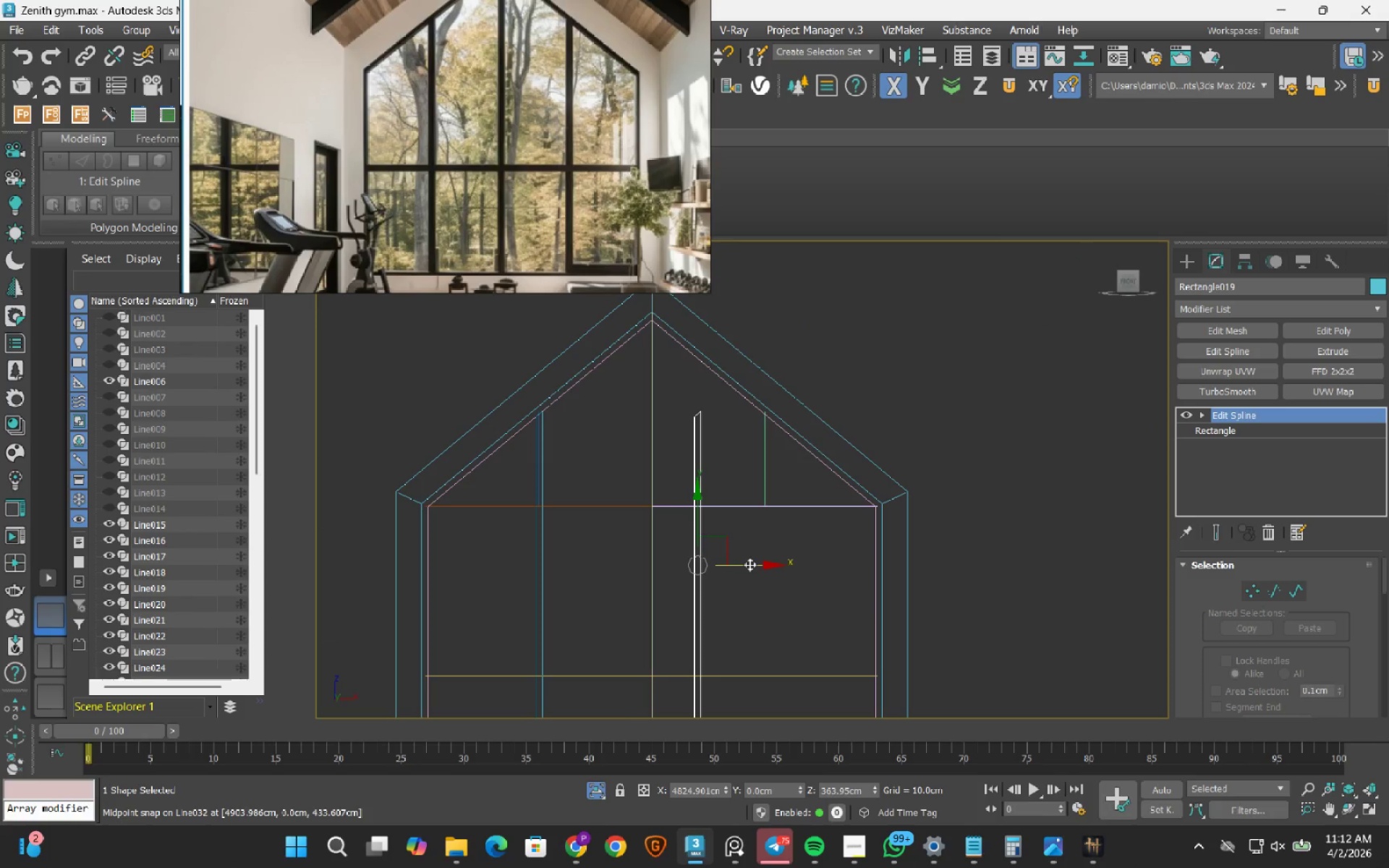 
left_click_drag(start_coordinate=[749, 564], to_coordinate=[653, 382])
 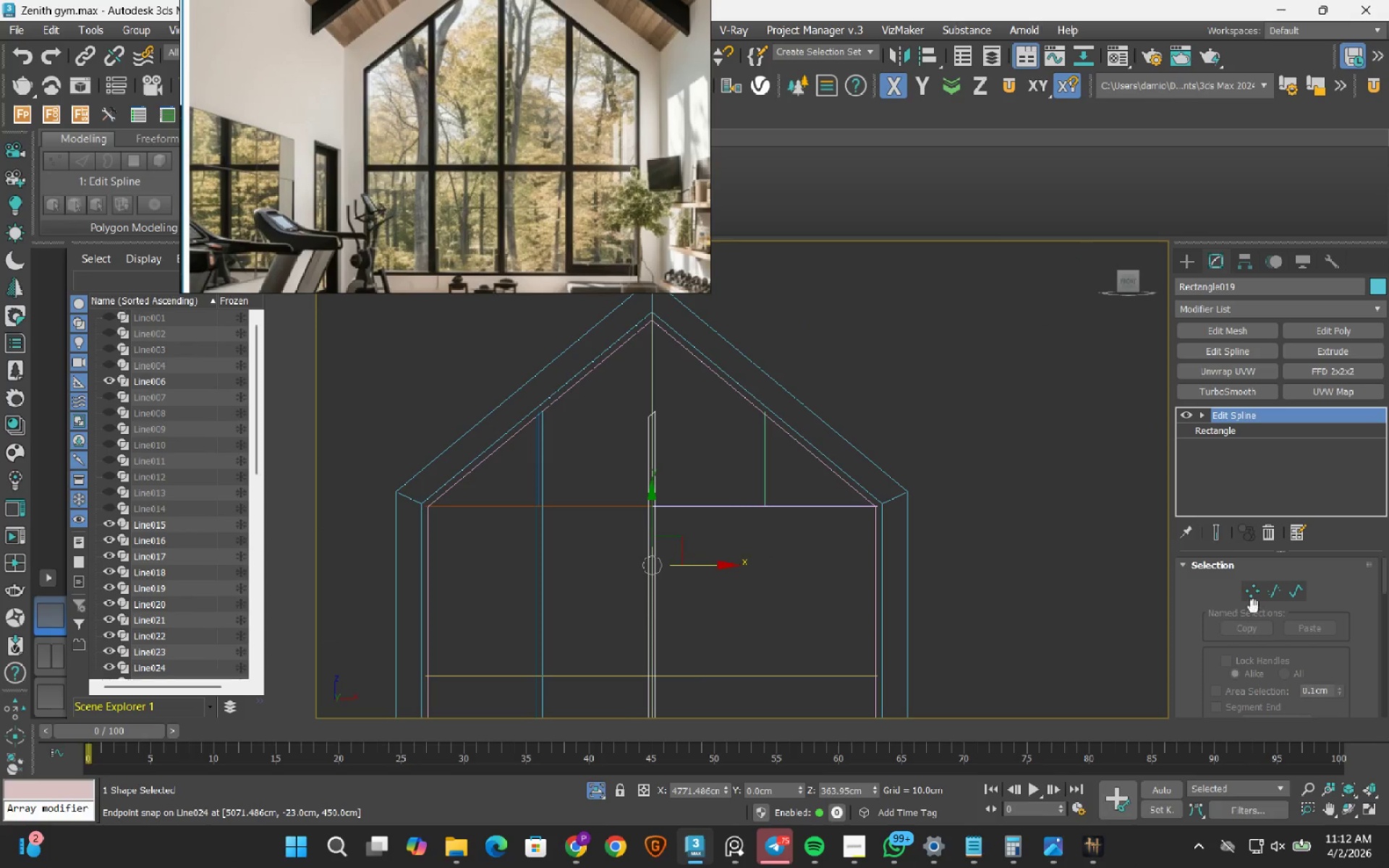 
left_click([1254, 592])
 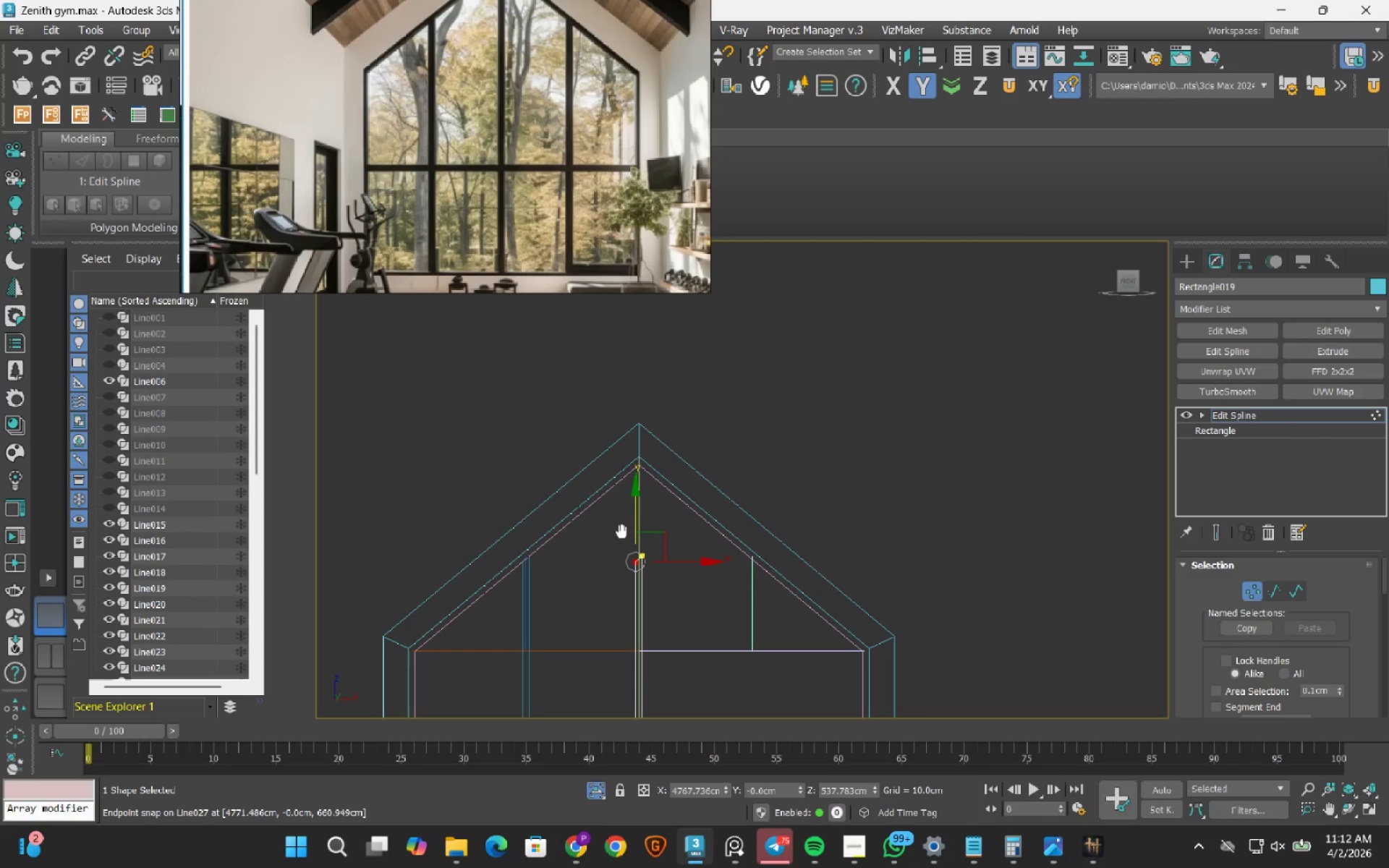 
left_click_drag(start_coordinate=[595, 501], to_coordinate=[739, 672])
 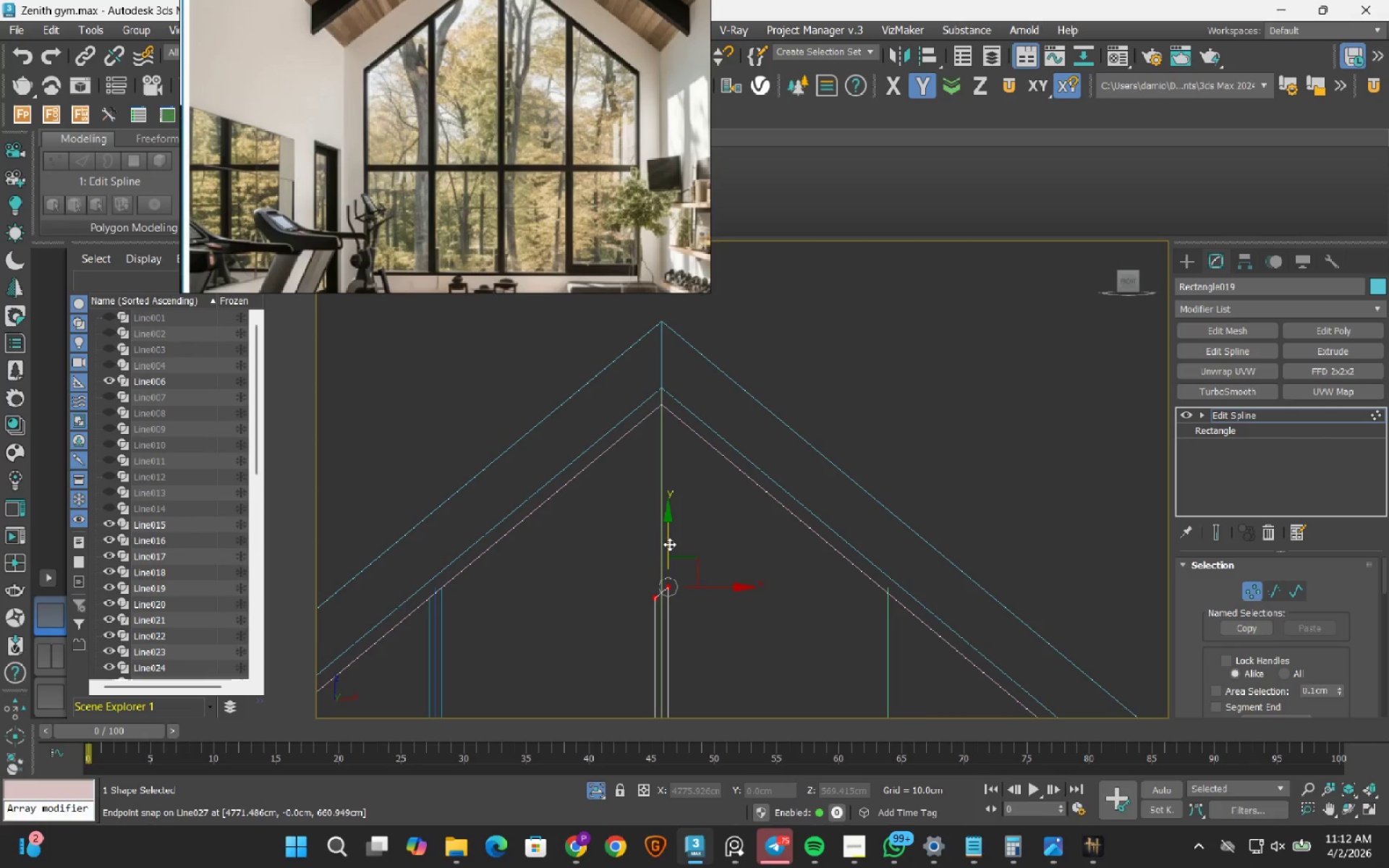 
scroll: coordinate [616, 525], scroll_direction: up, amount: 2.0
 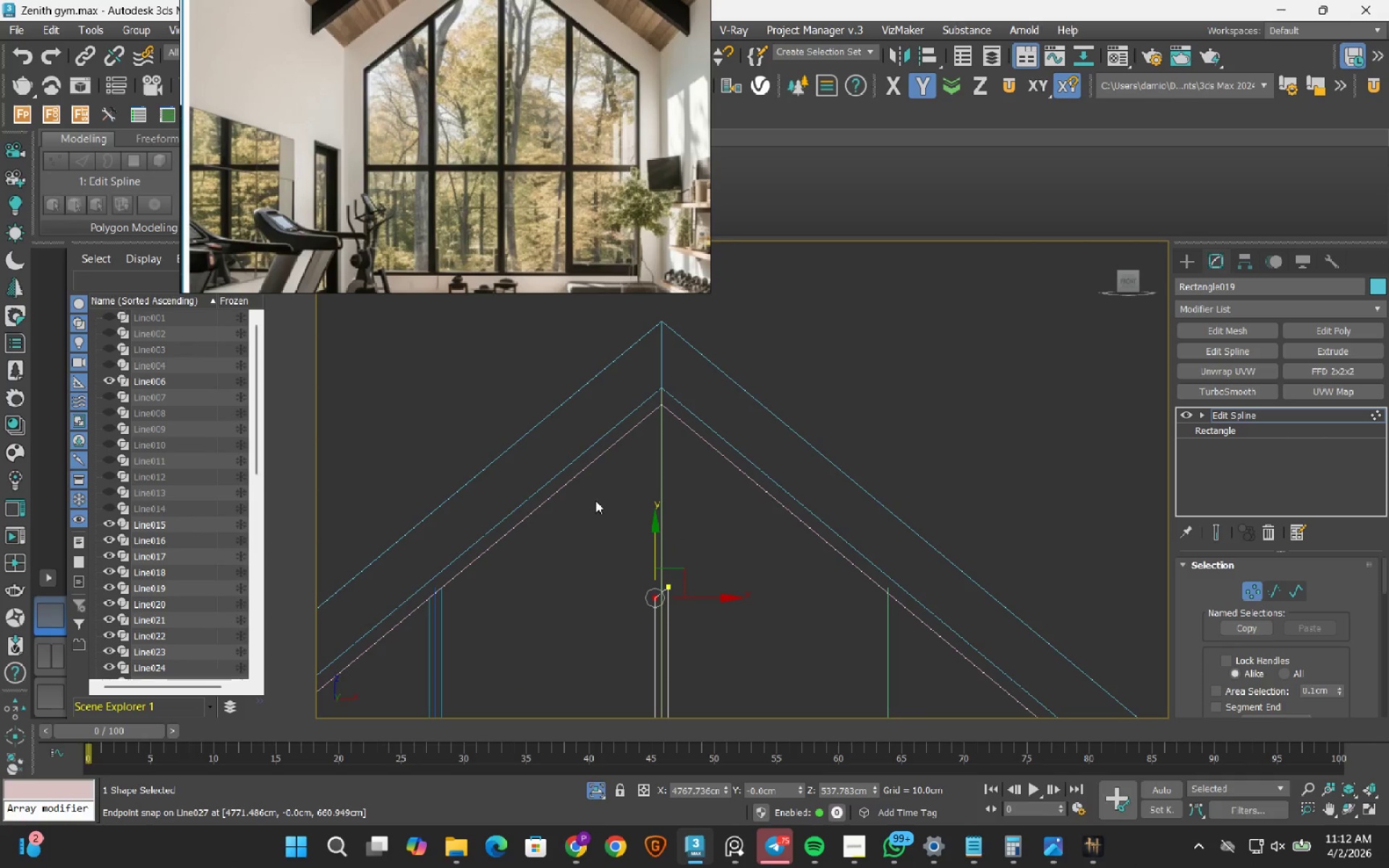 
left_click_drag(start_coordinate=[669, 543], to_coordinate=[674, 367])
 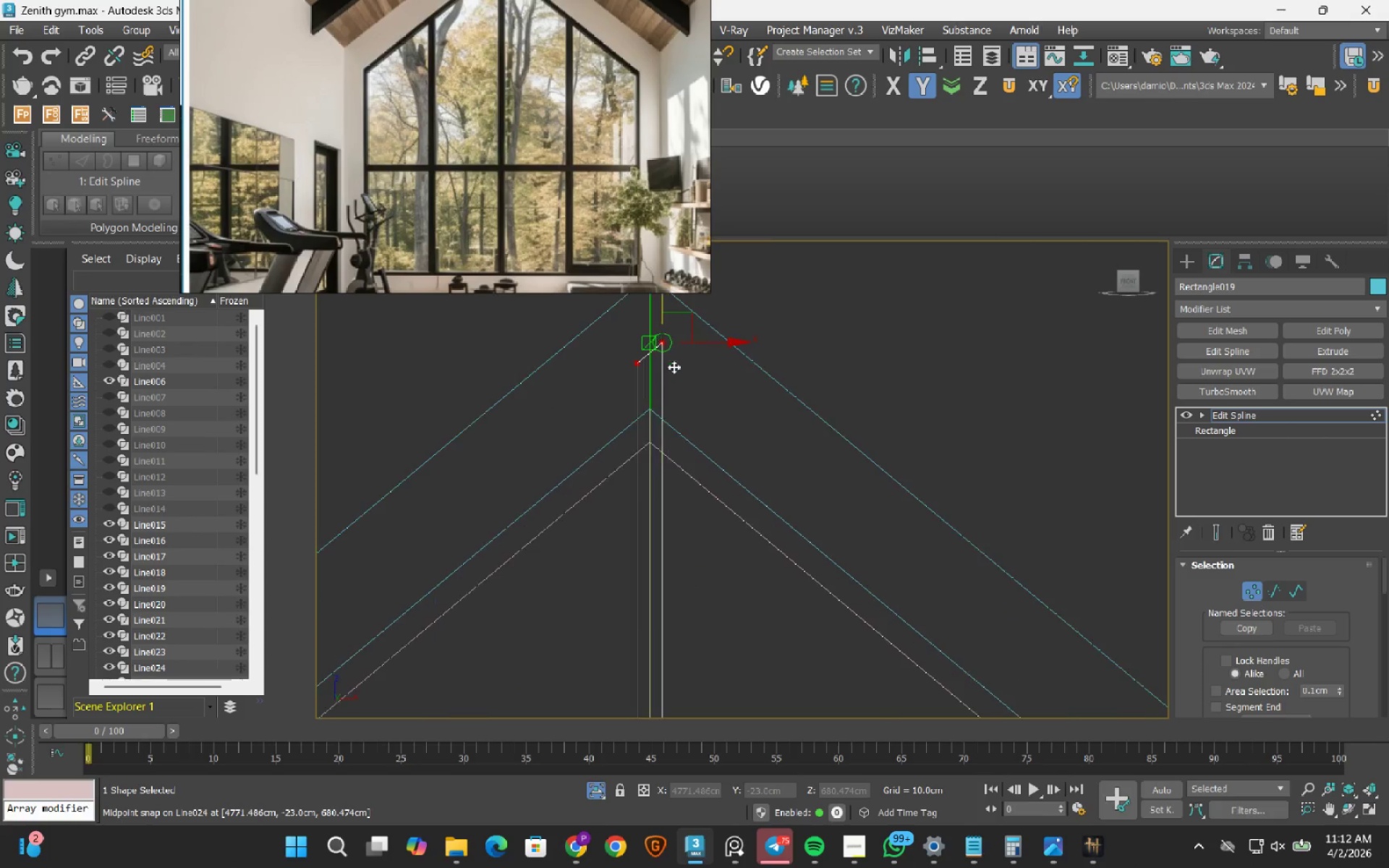 
scroll: coordinate [669, 404], scroll_direction: up, amount: 3.0
 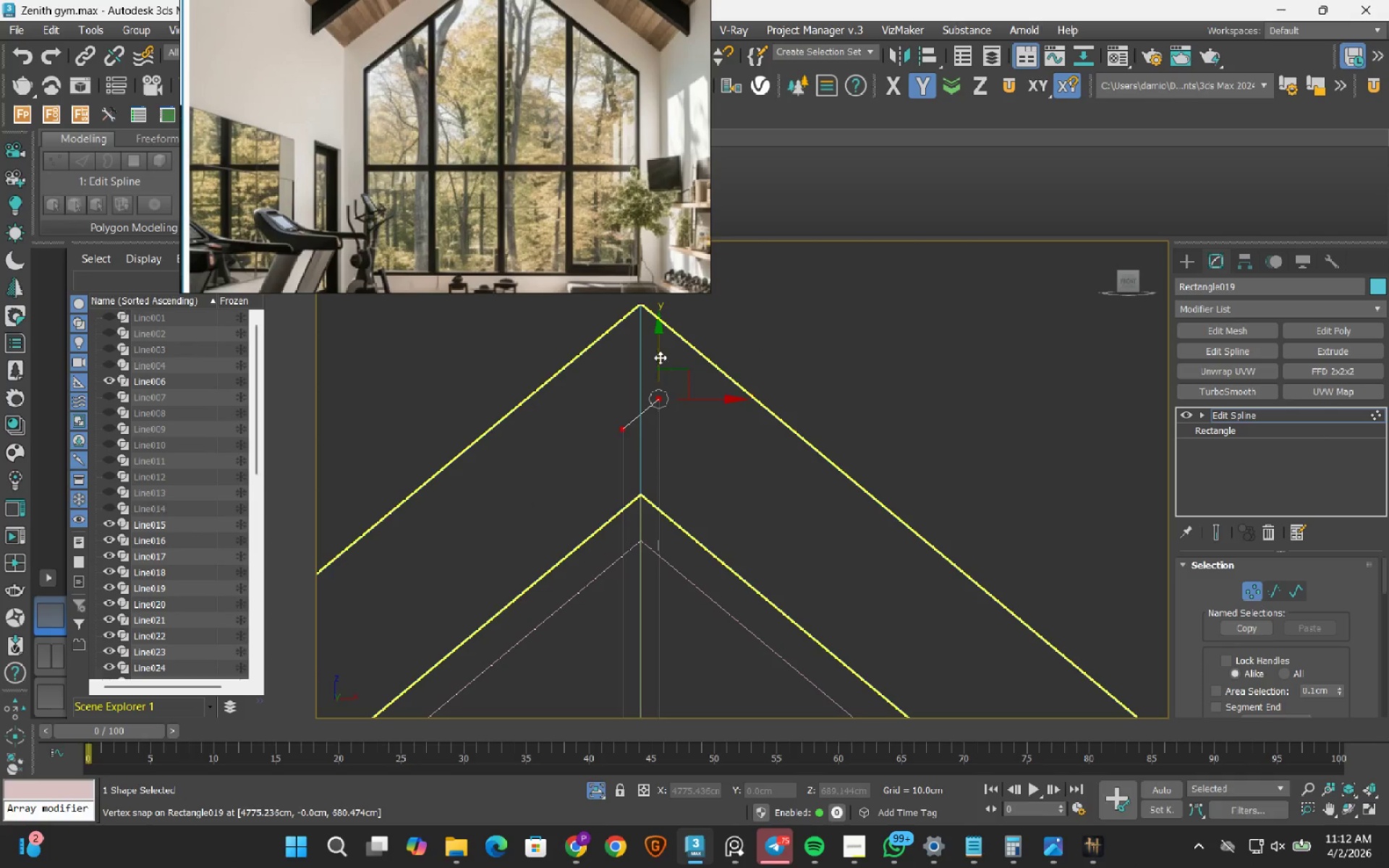 
left_click_drag(start_coordinate=[659, 357], to_coordinate=[631, 497])
 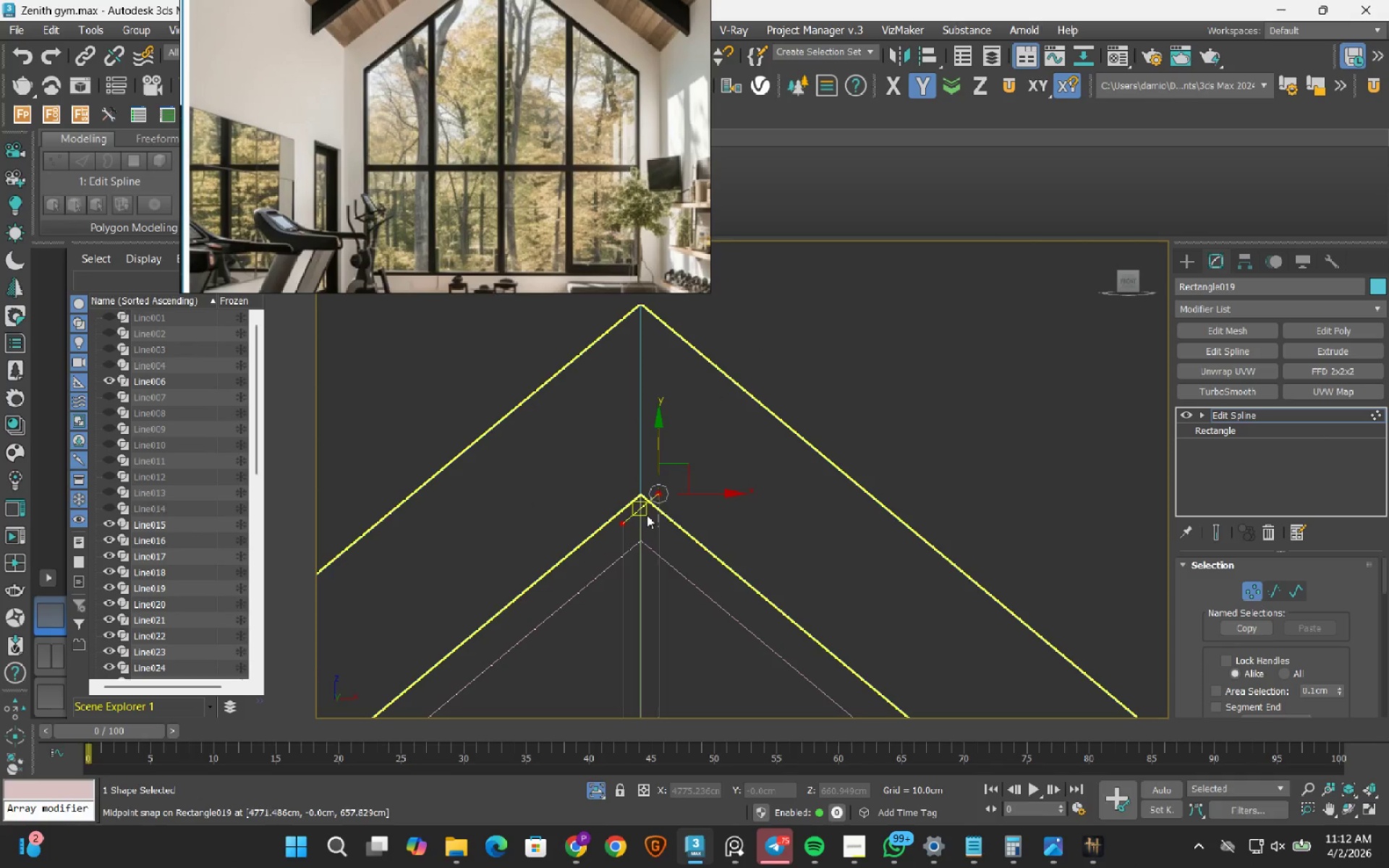 
scroll: coordinate [647, 515], scroll_direction: up, amount: 2.0
 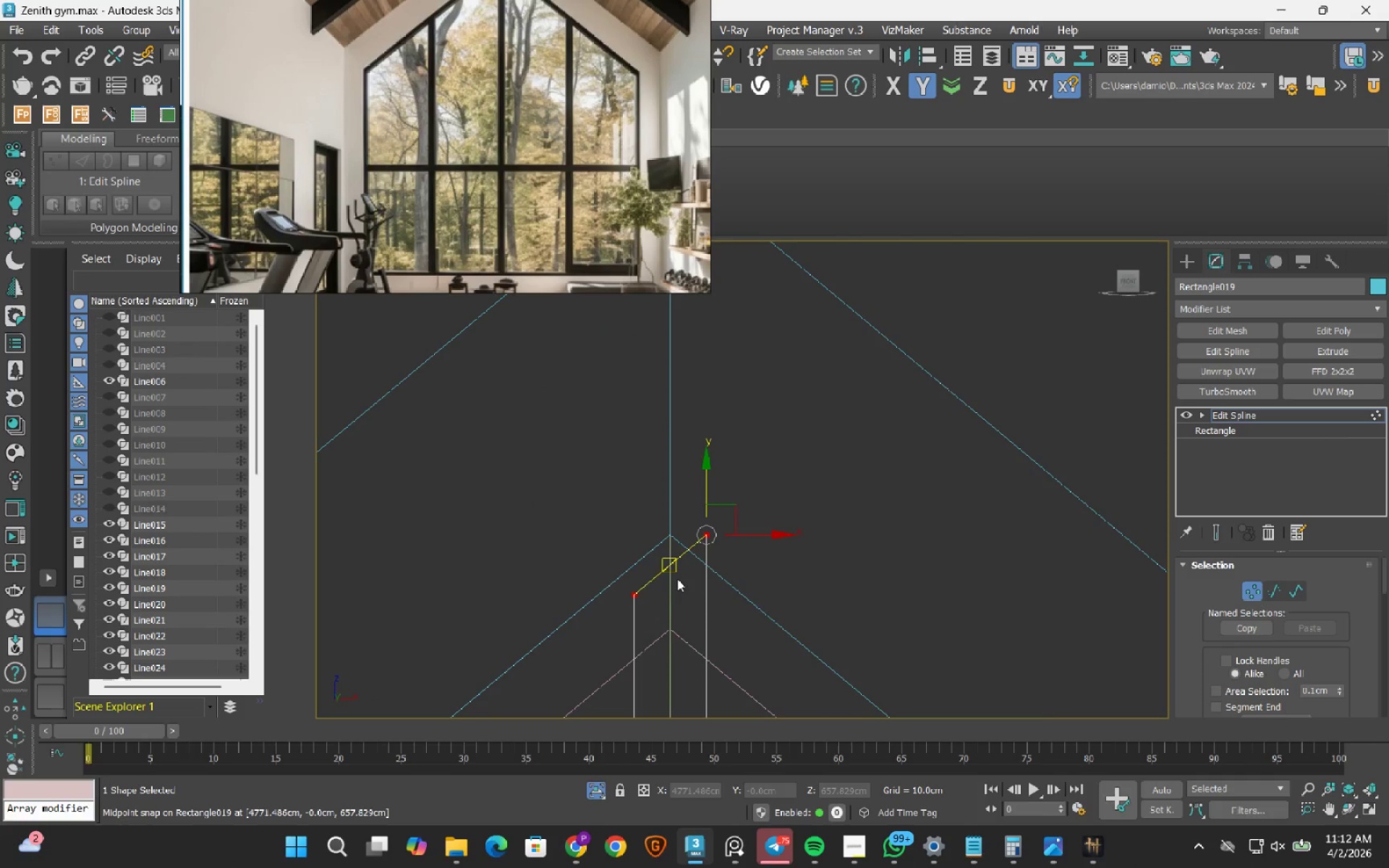 
left_click_drag(start_coordinate=[589, 550], to_coordinate=[669, 633])
 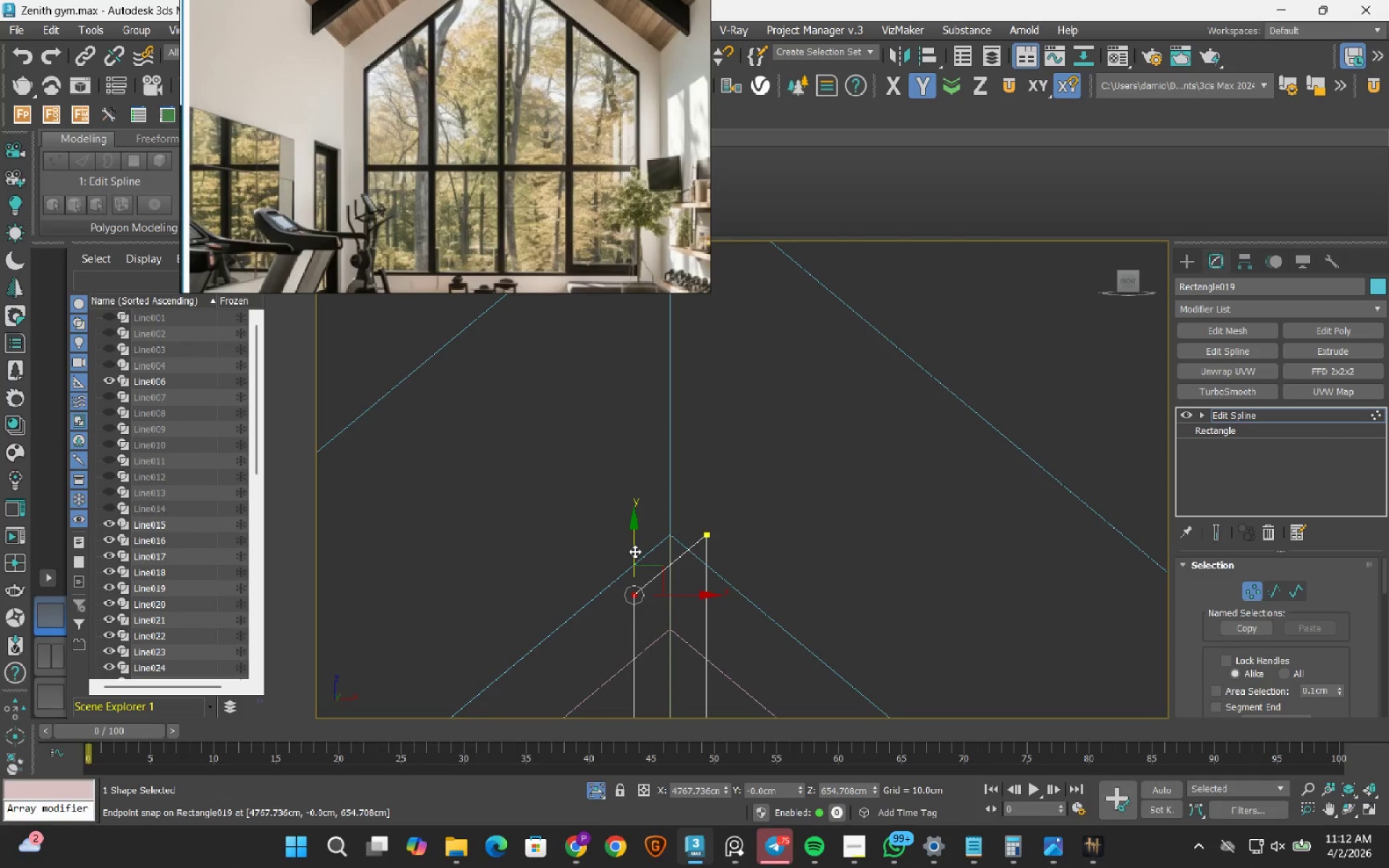 
left_click_drag(start_coordinate=[634, 551], to_coordinate=[661, 540])
 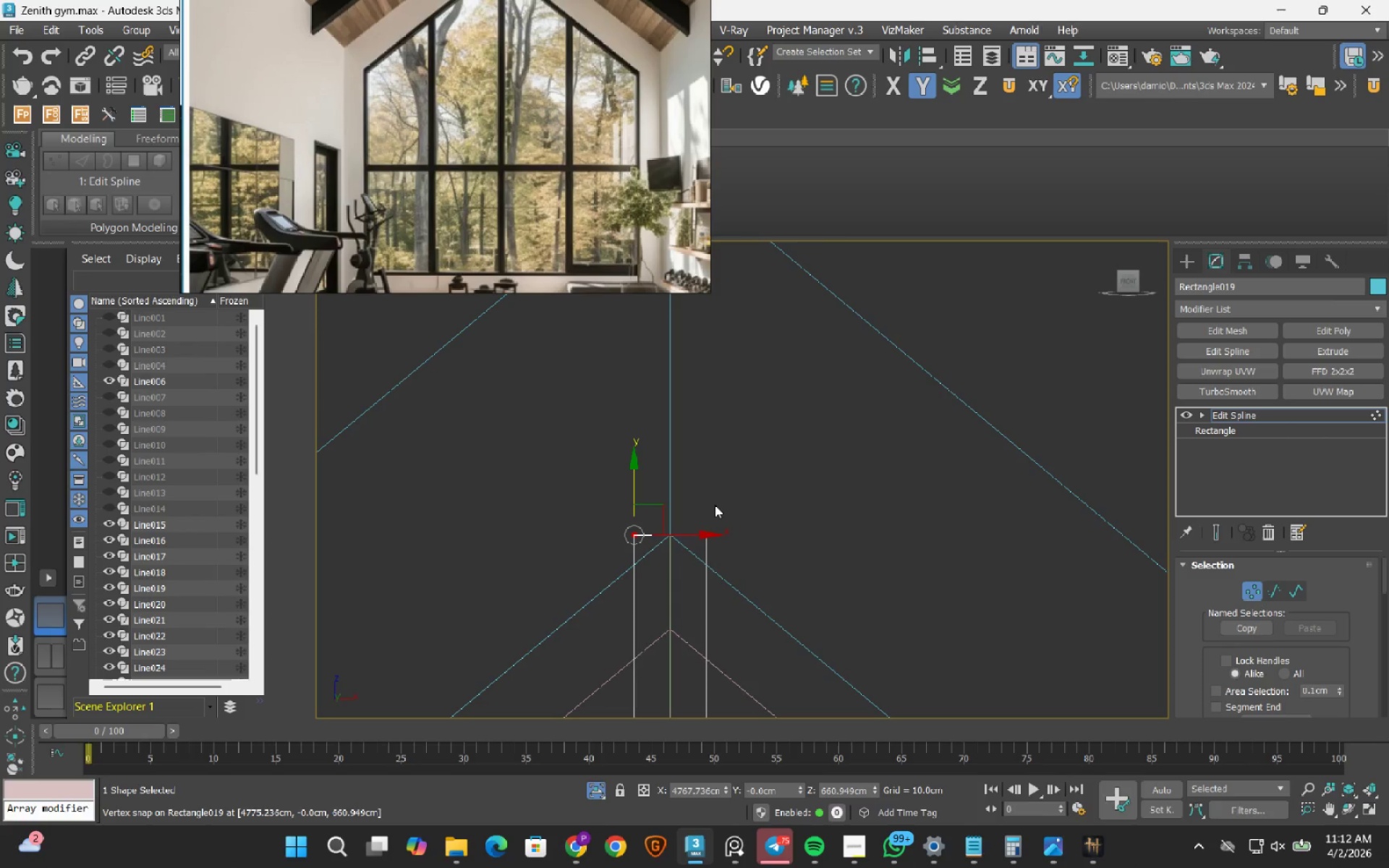 
scroll: coordinate [674, 537], scroll_direction: up, amount: 3.0
 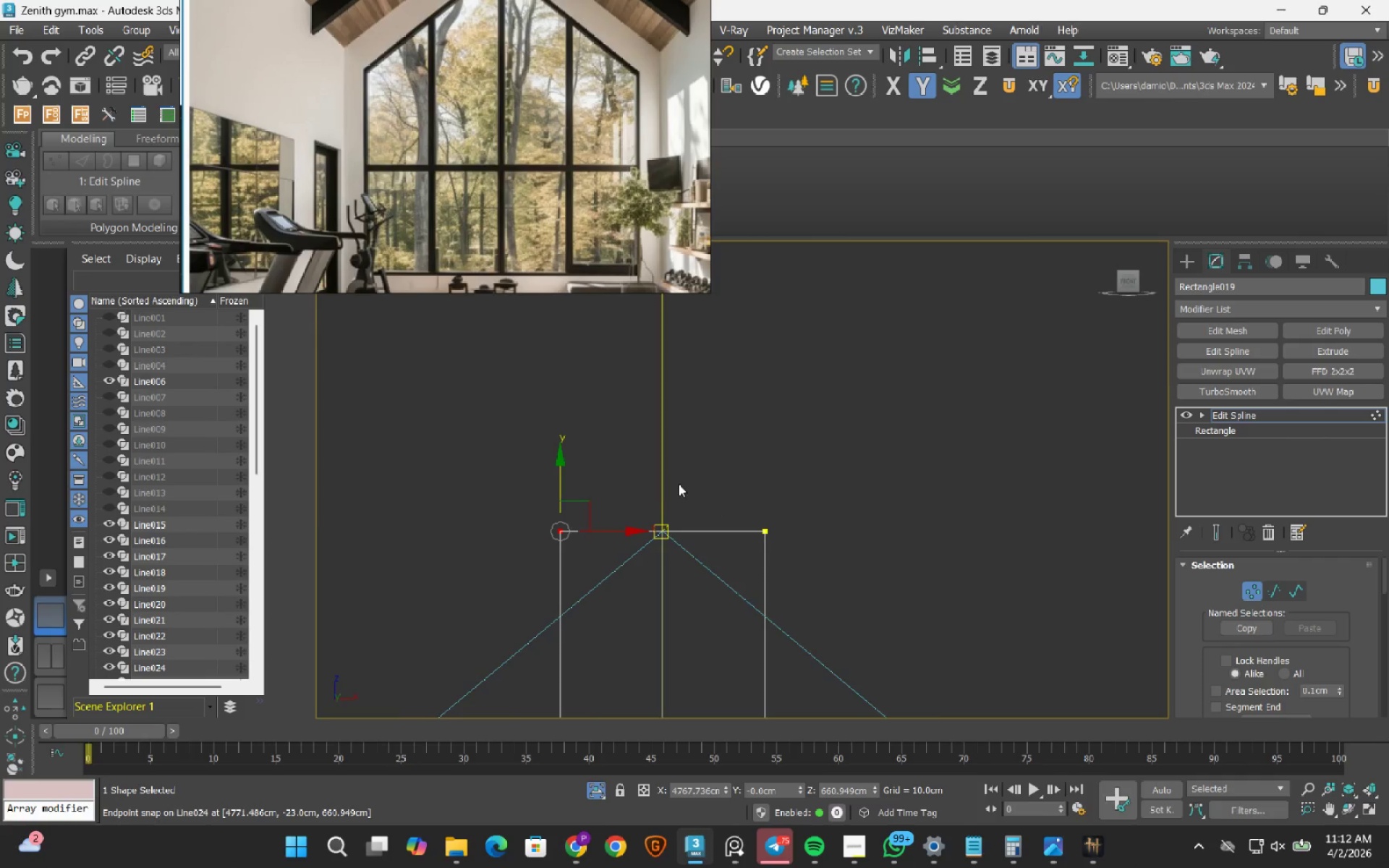 
scroll: coordinate [676, 485], scroll_direction: down, amount: 12.0
 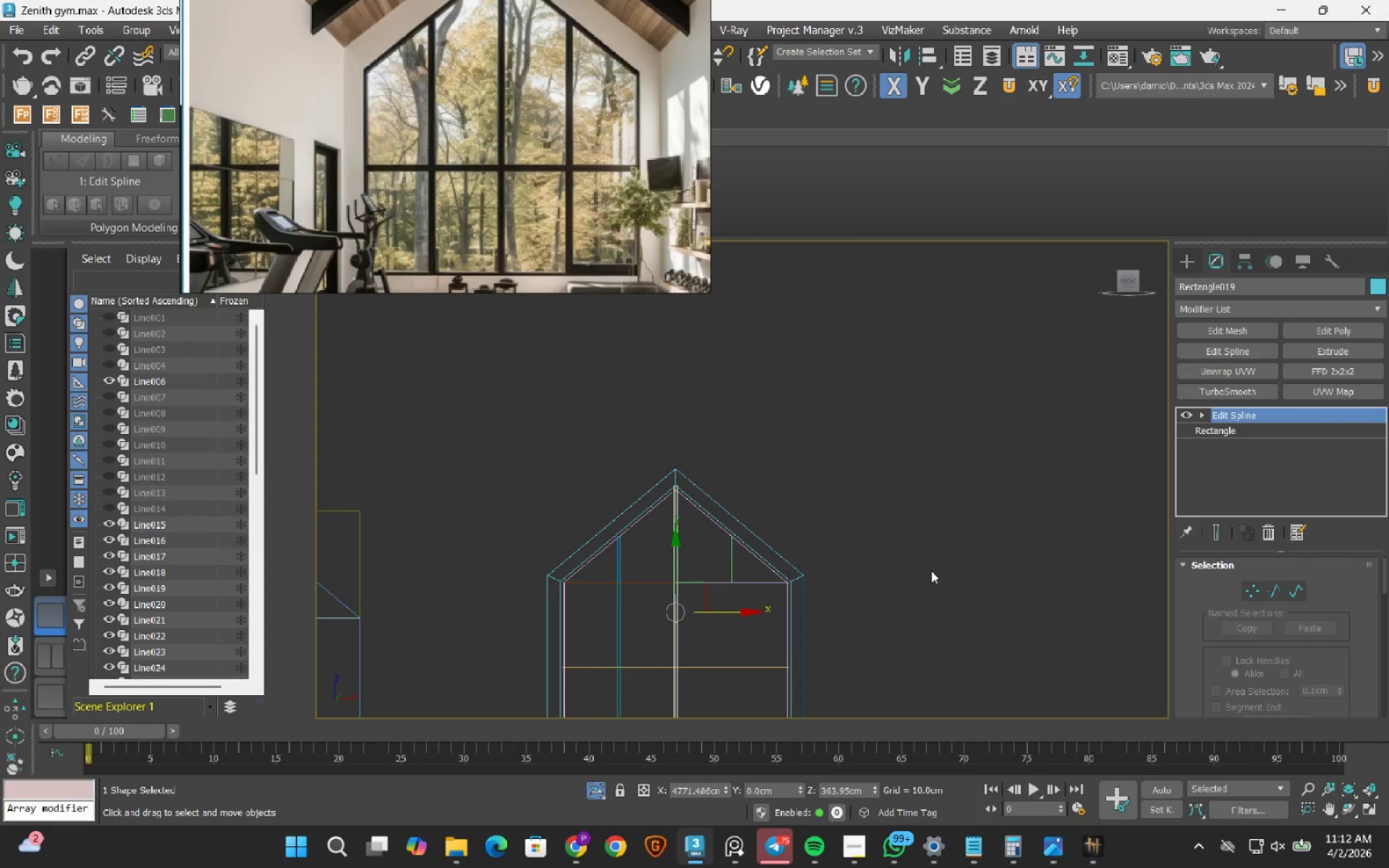 
scroll: coordinate [613, 609], scroll_direction: up, amount: 2.0
 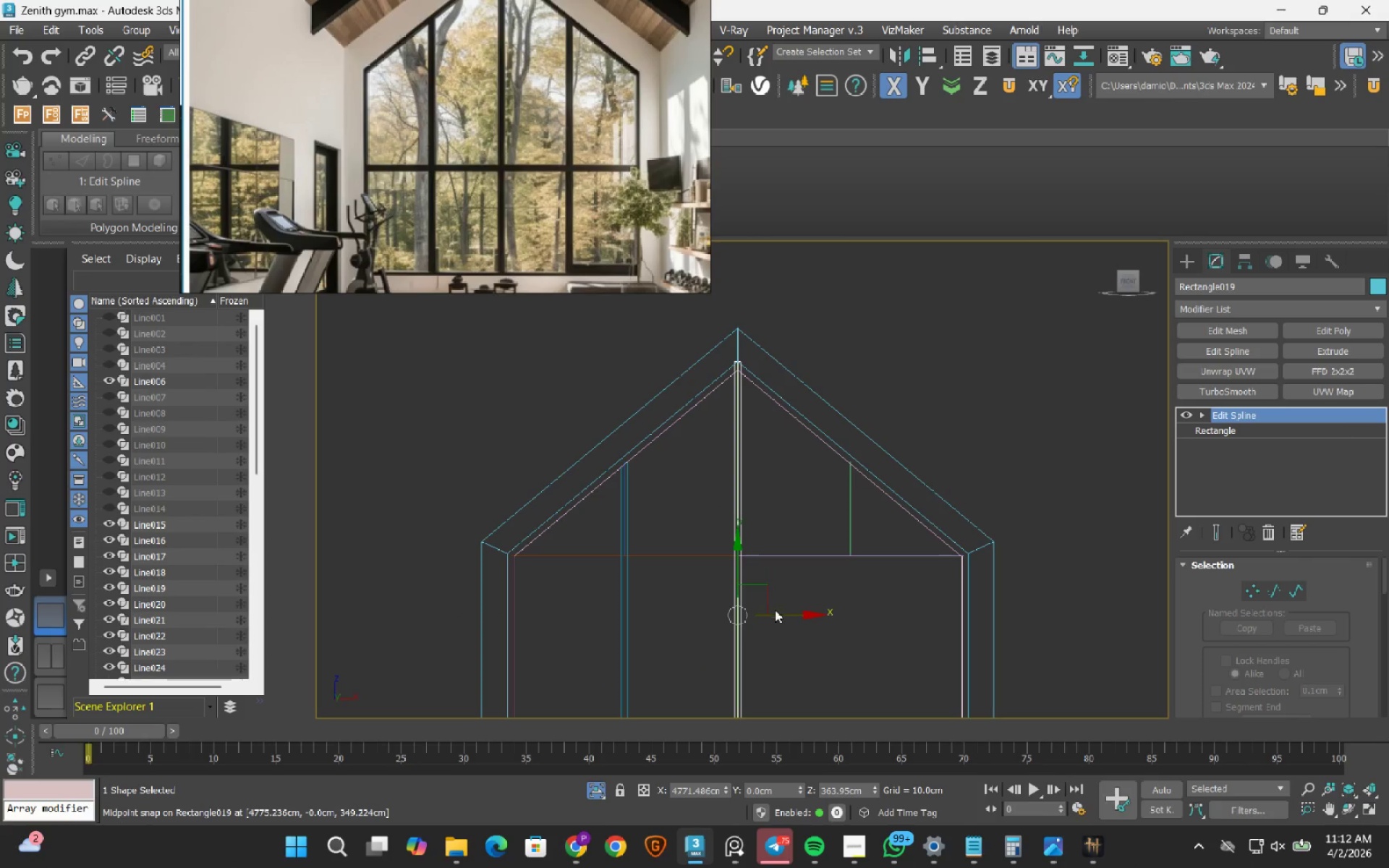 
hold_key(key=ShiftLeft, duration=1.5)
left_click_drag(start_coordinate=[778, 615], to_coordinate=[849, 503])
 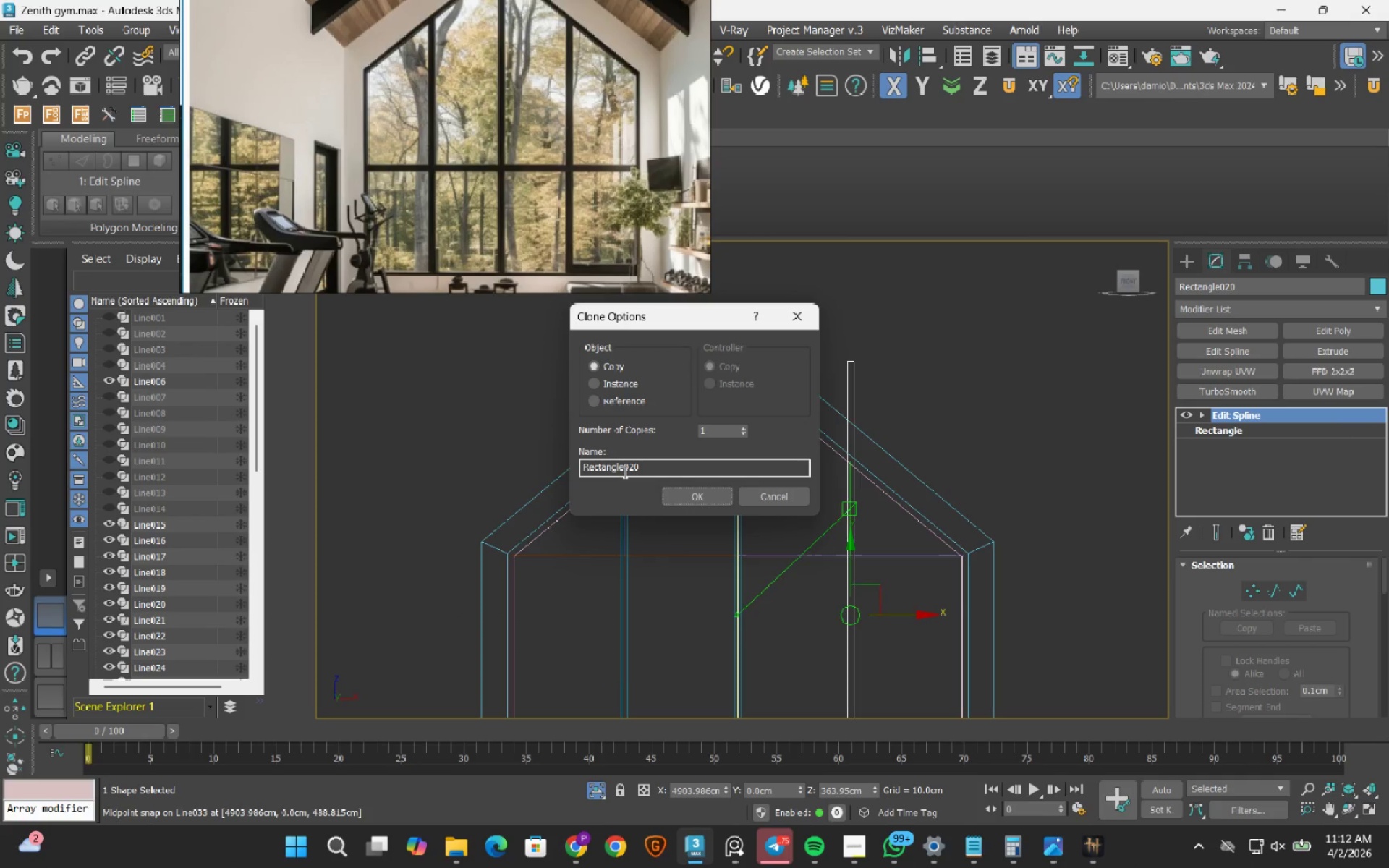 
key(Shift+ShiftLeft)
 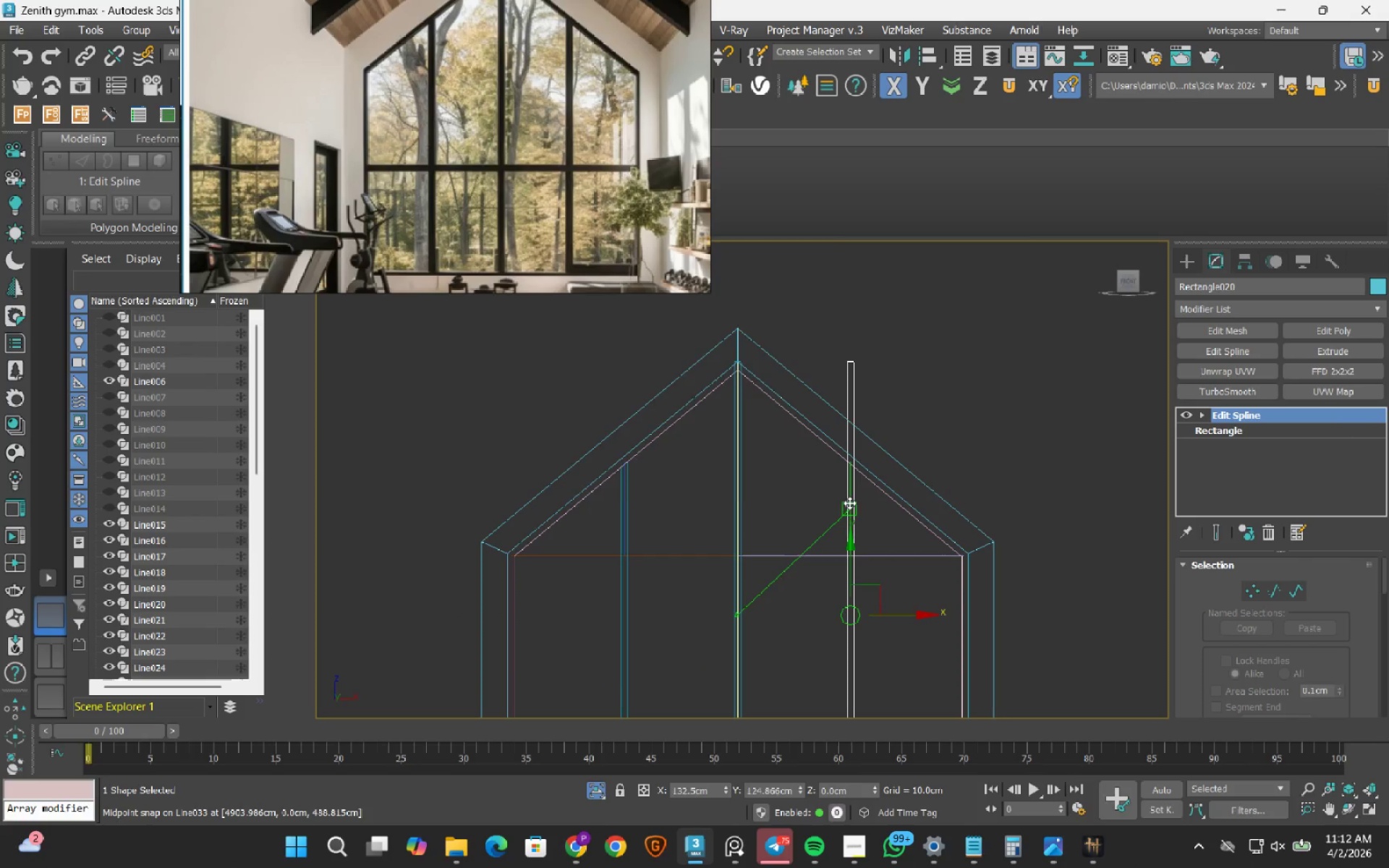 
key(Shift+ShiftLeft)
 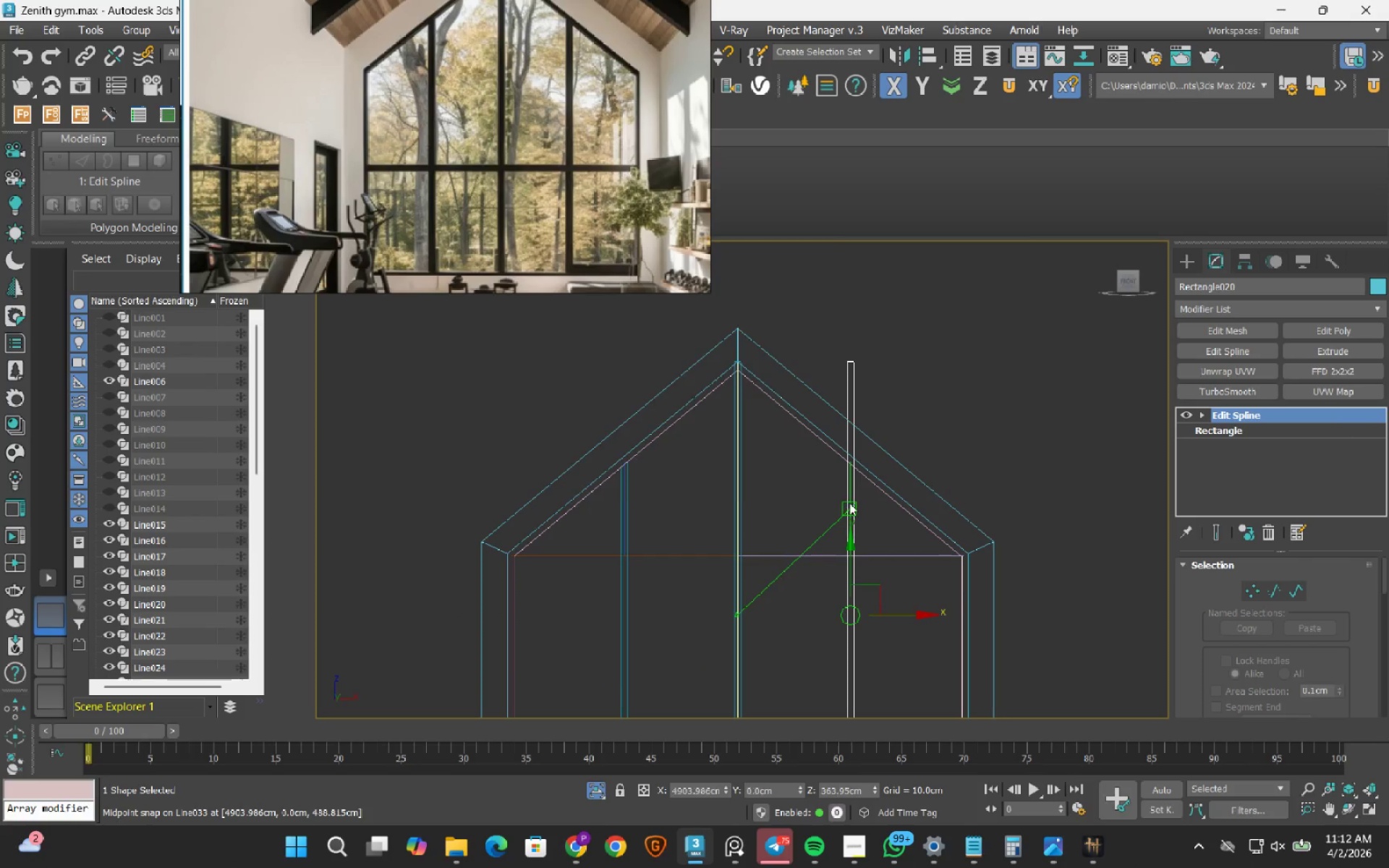 
key(Shift+ShiftLeft)
 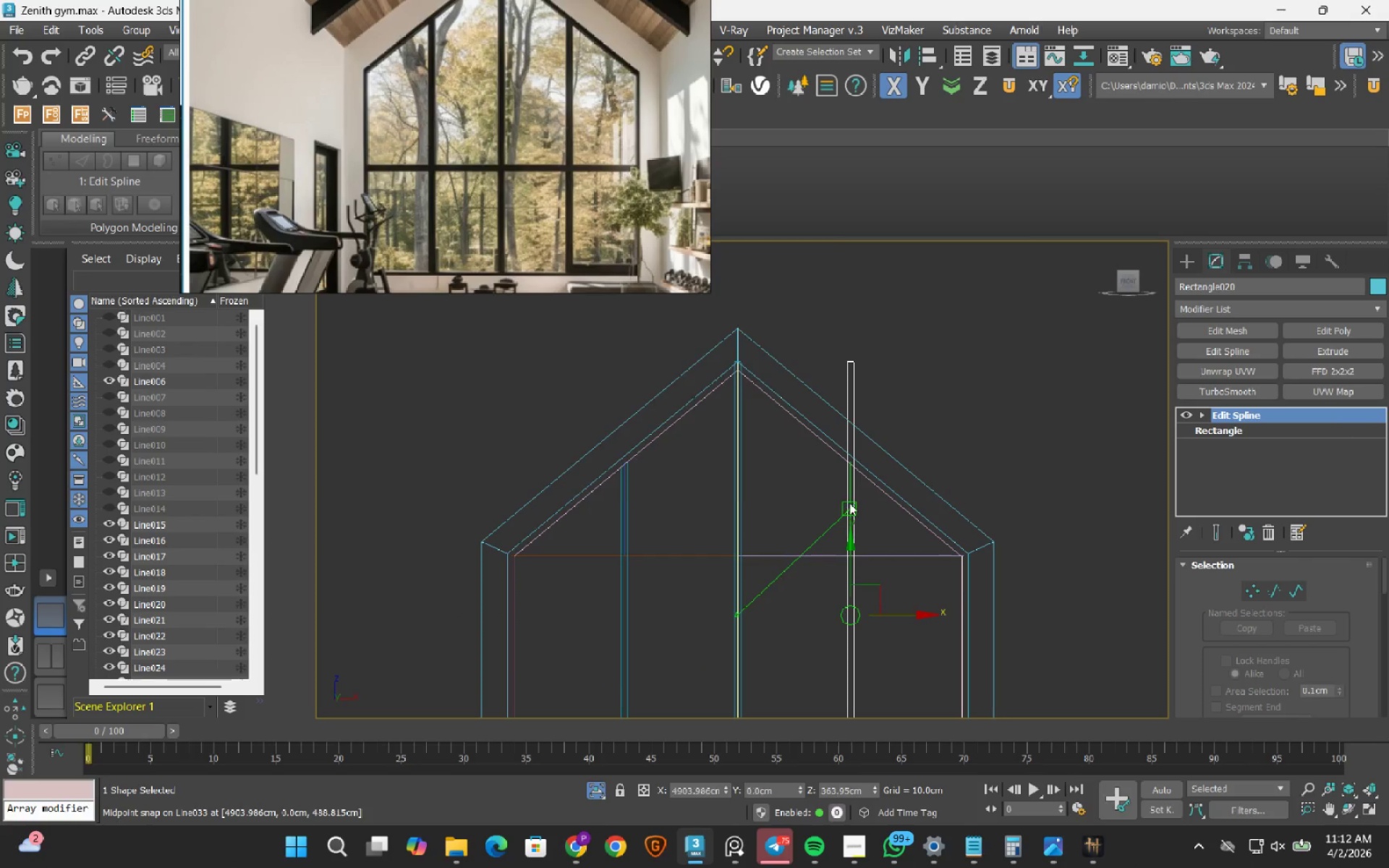 
key(Shift+ShiftLeft)
 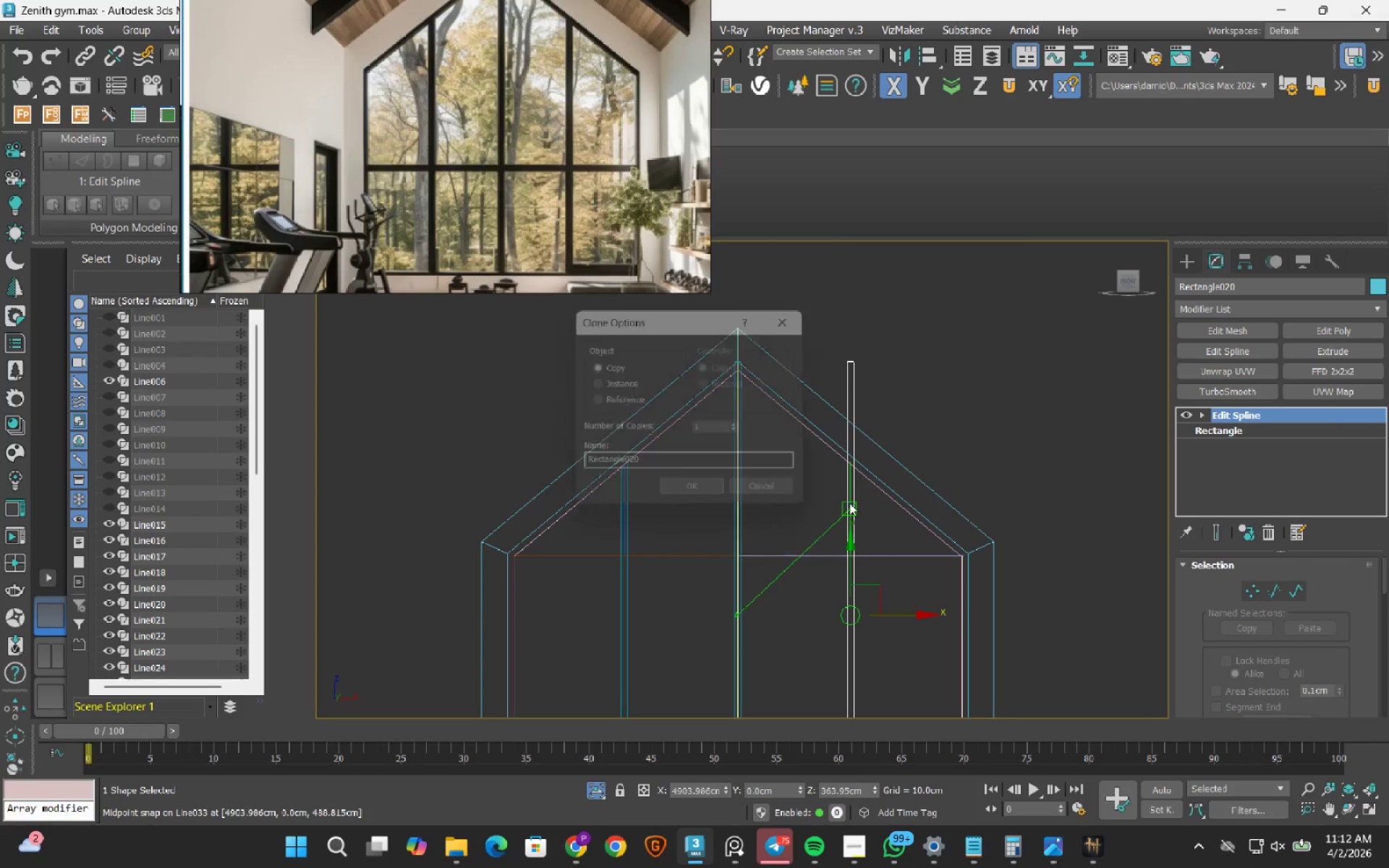 
key(Shift+ShiftLeft)
 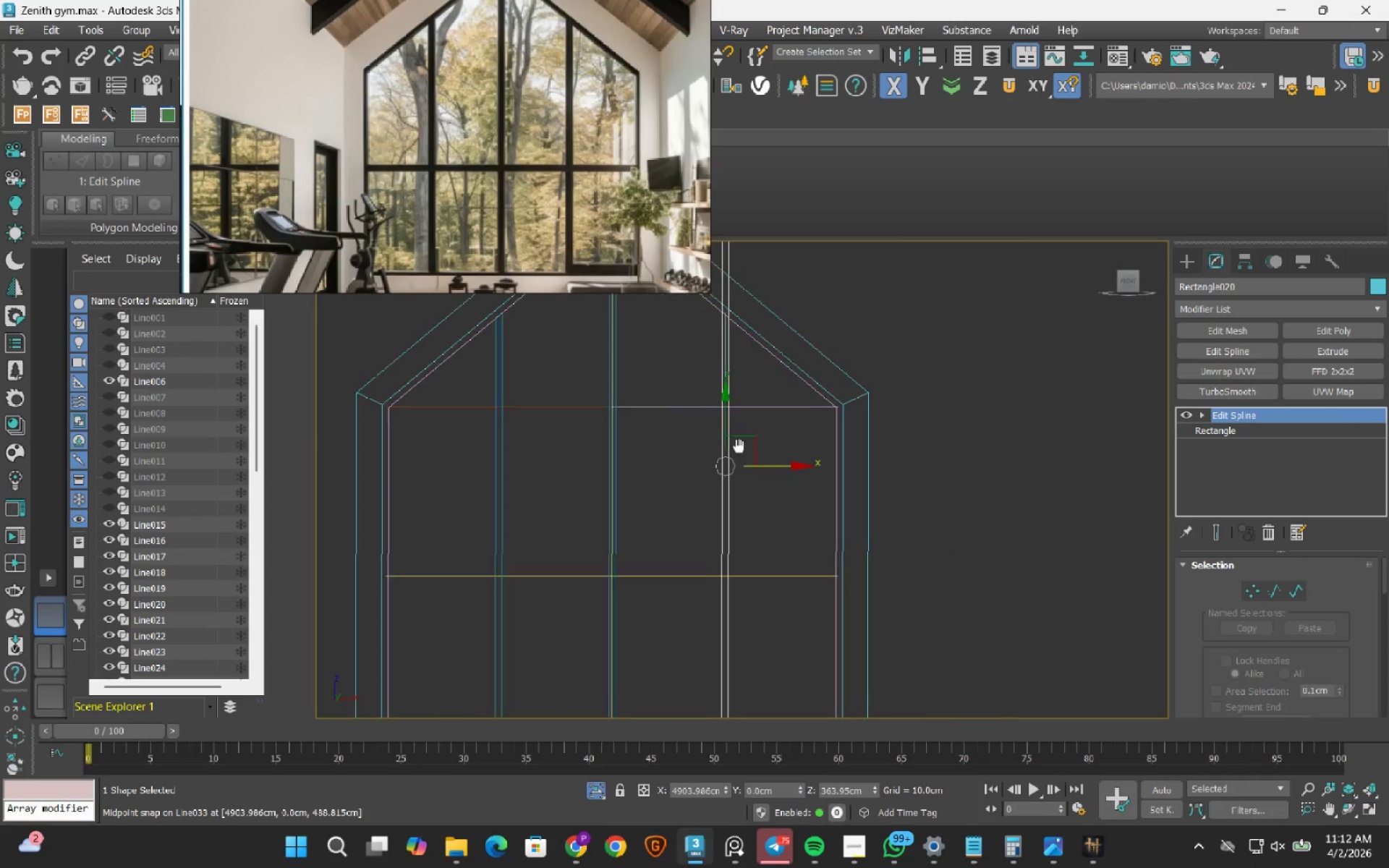 
scroll: coordinate [736, 445], scroll_direction: down, amount: 1.0
 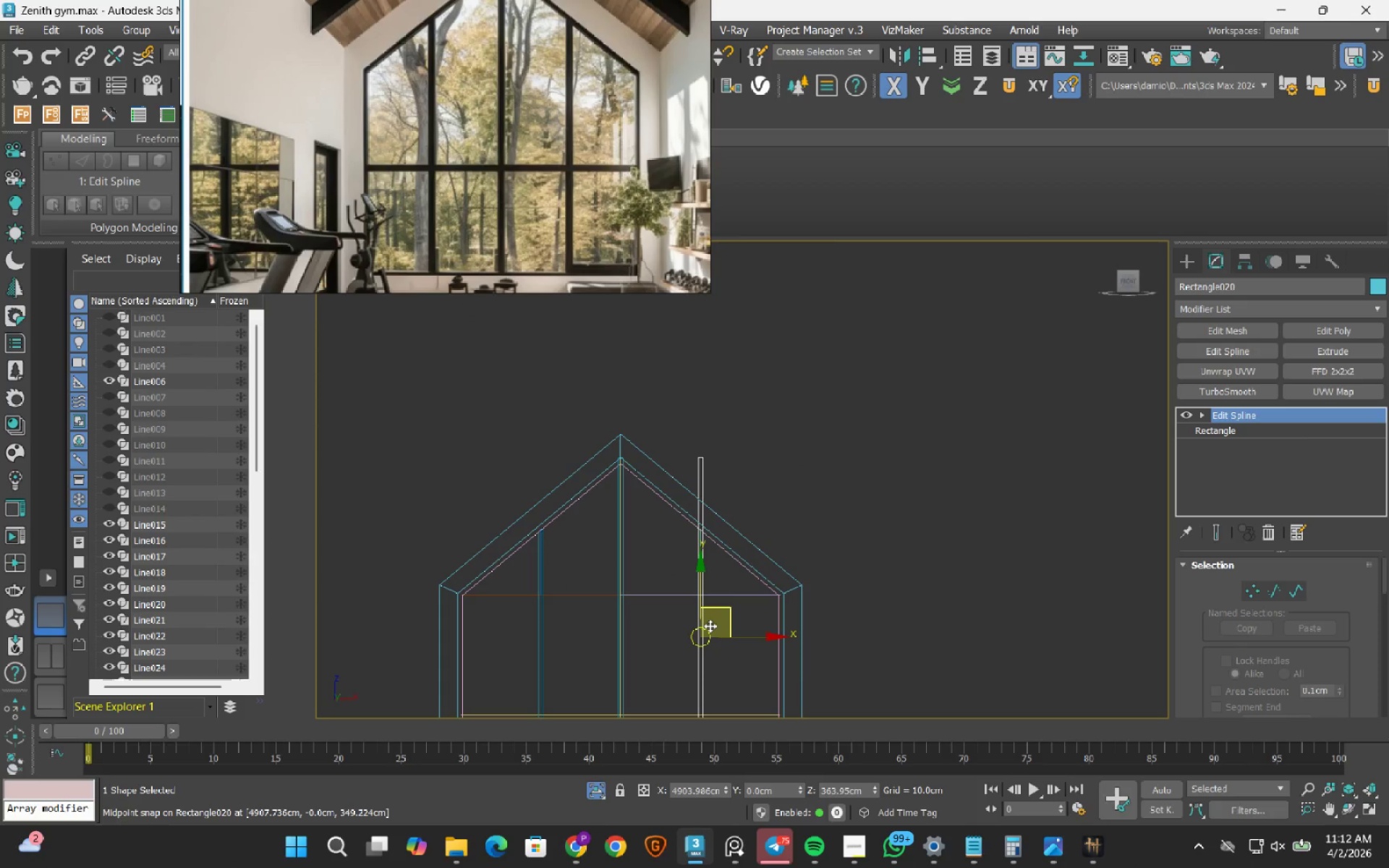 
key(1)
 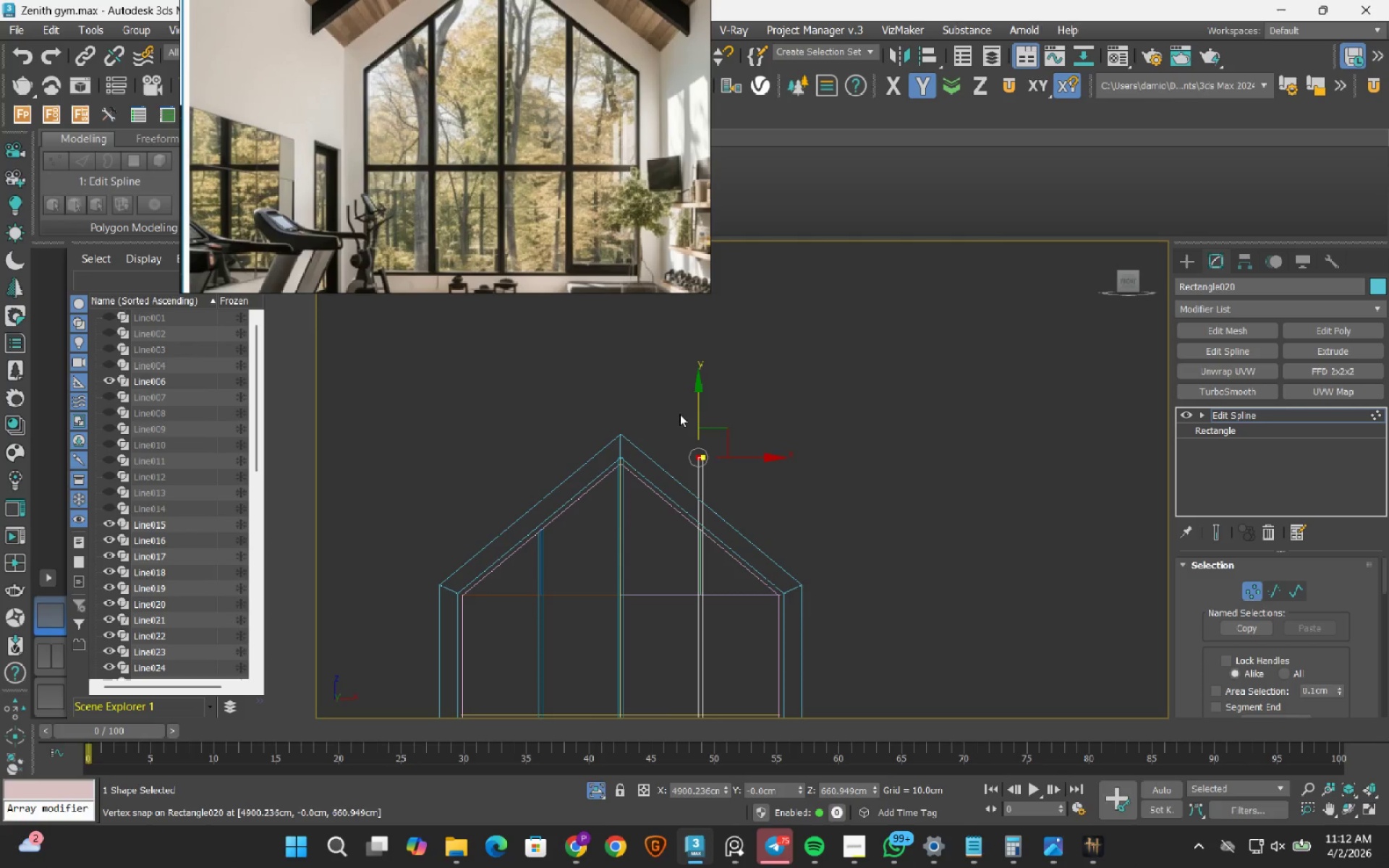 
left_click_drag(start_coordinate=[674, 404], to_coordinate=[815, 539])
 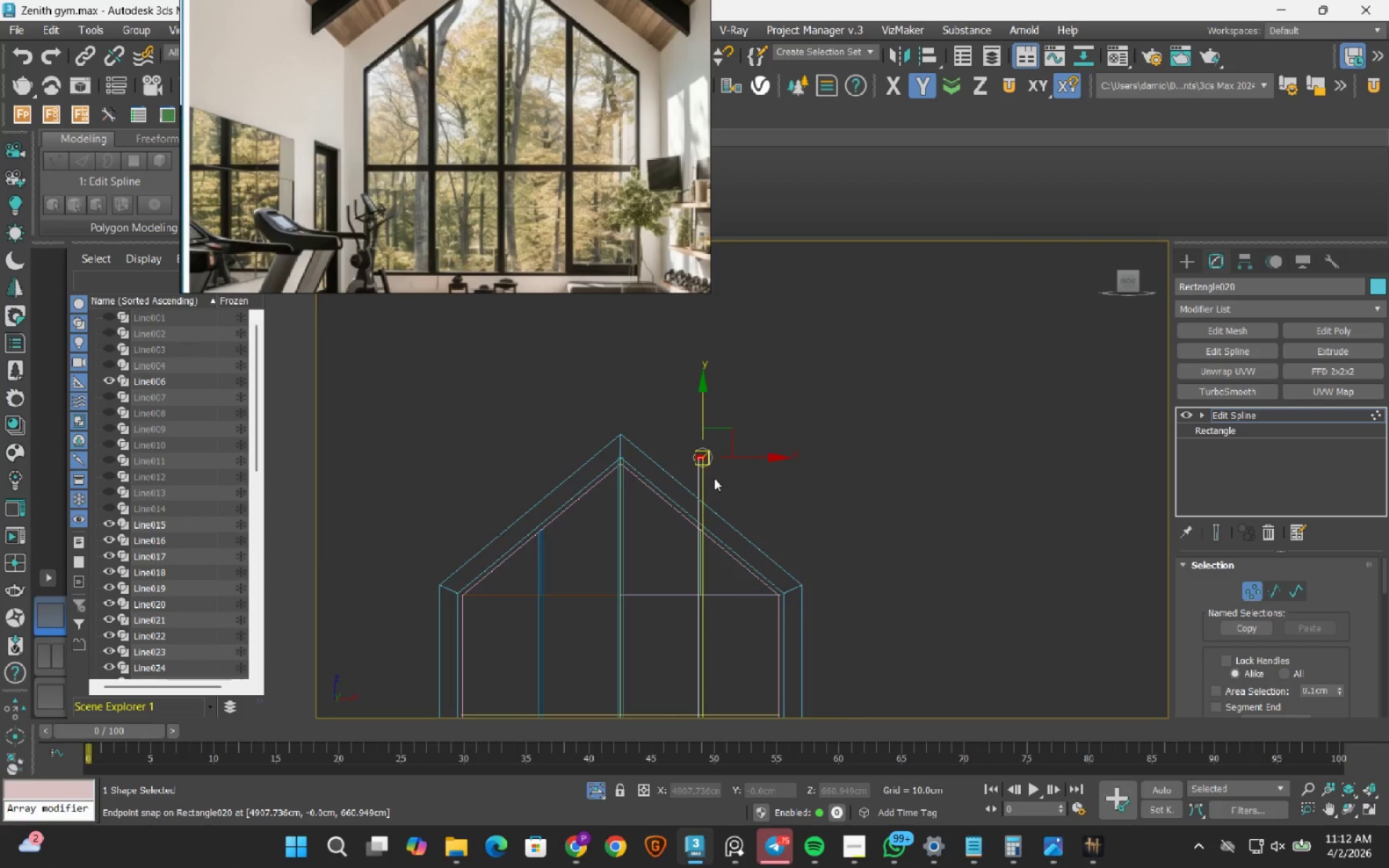 
scroll: coordinate [711, 477], scroll_direction: up, amount: 2.0
 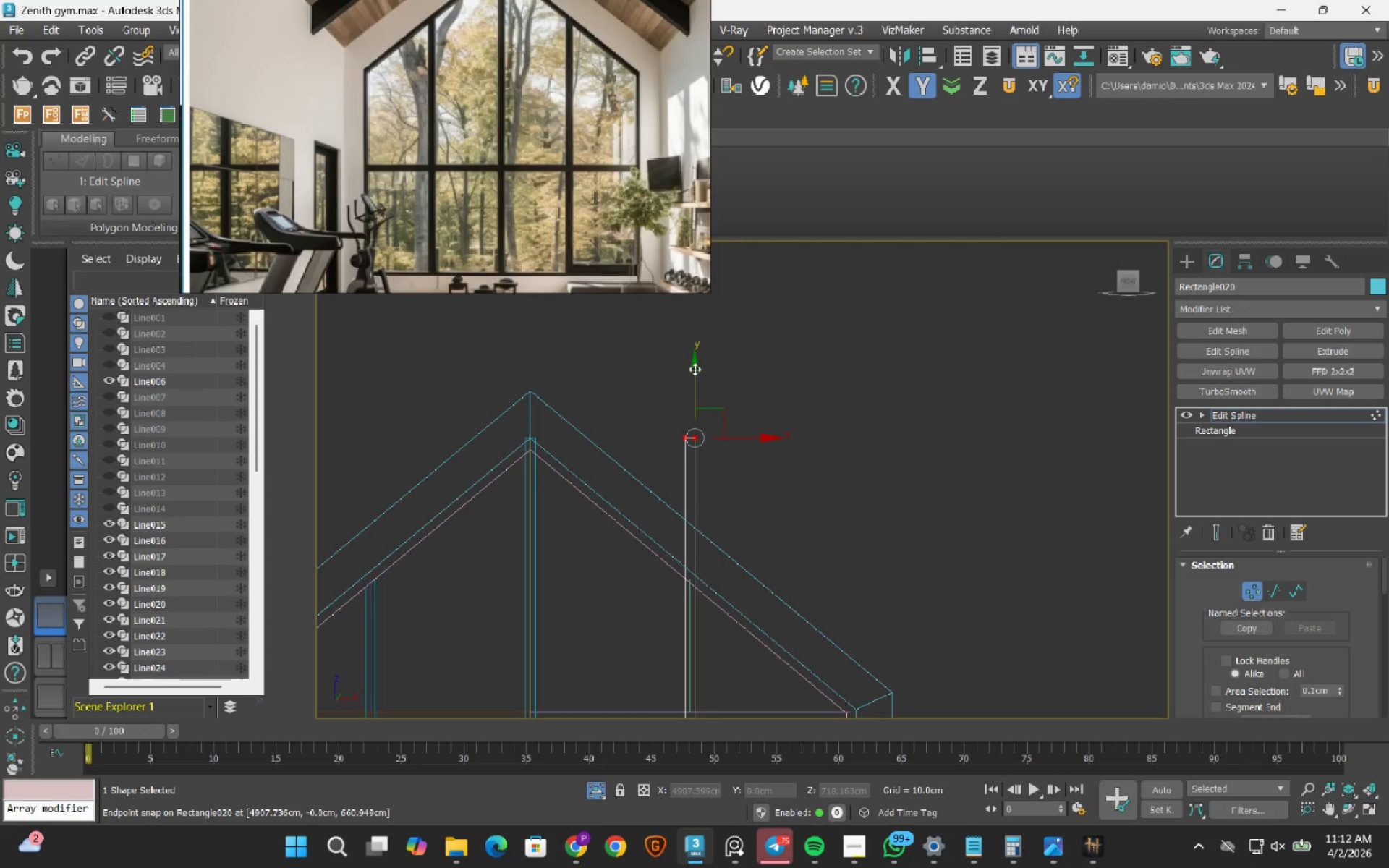 
left_click_drag(start_coordinate=[694, 369], to_coordinate=[693, 586])
 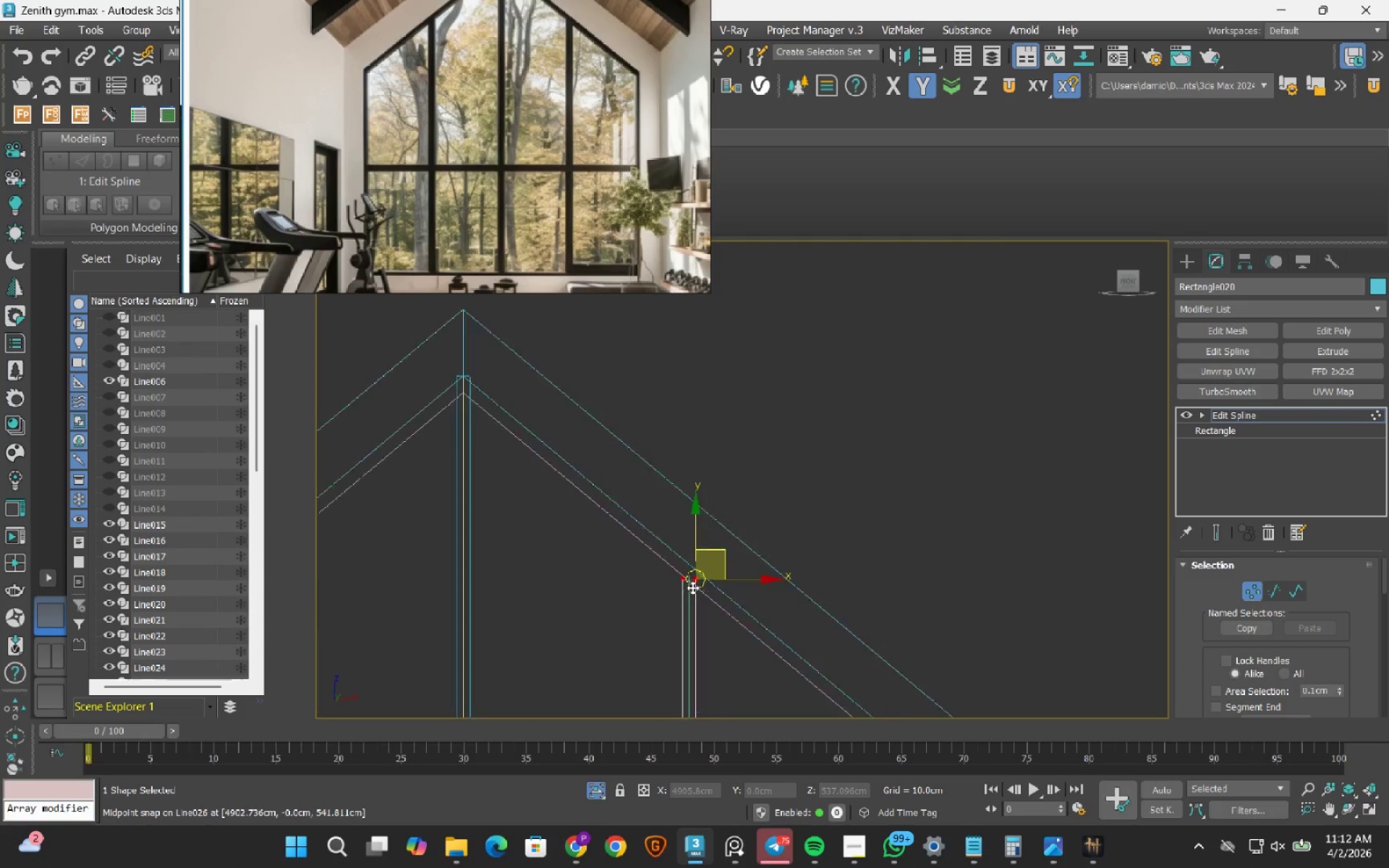 
scroll: coordinate [700, 556], scroll_direction: up, amount: 8.0
 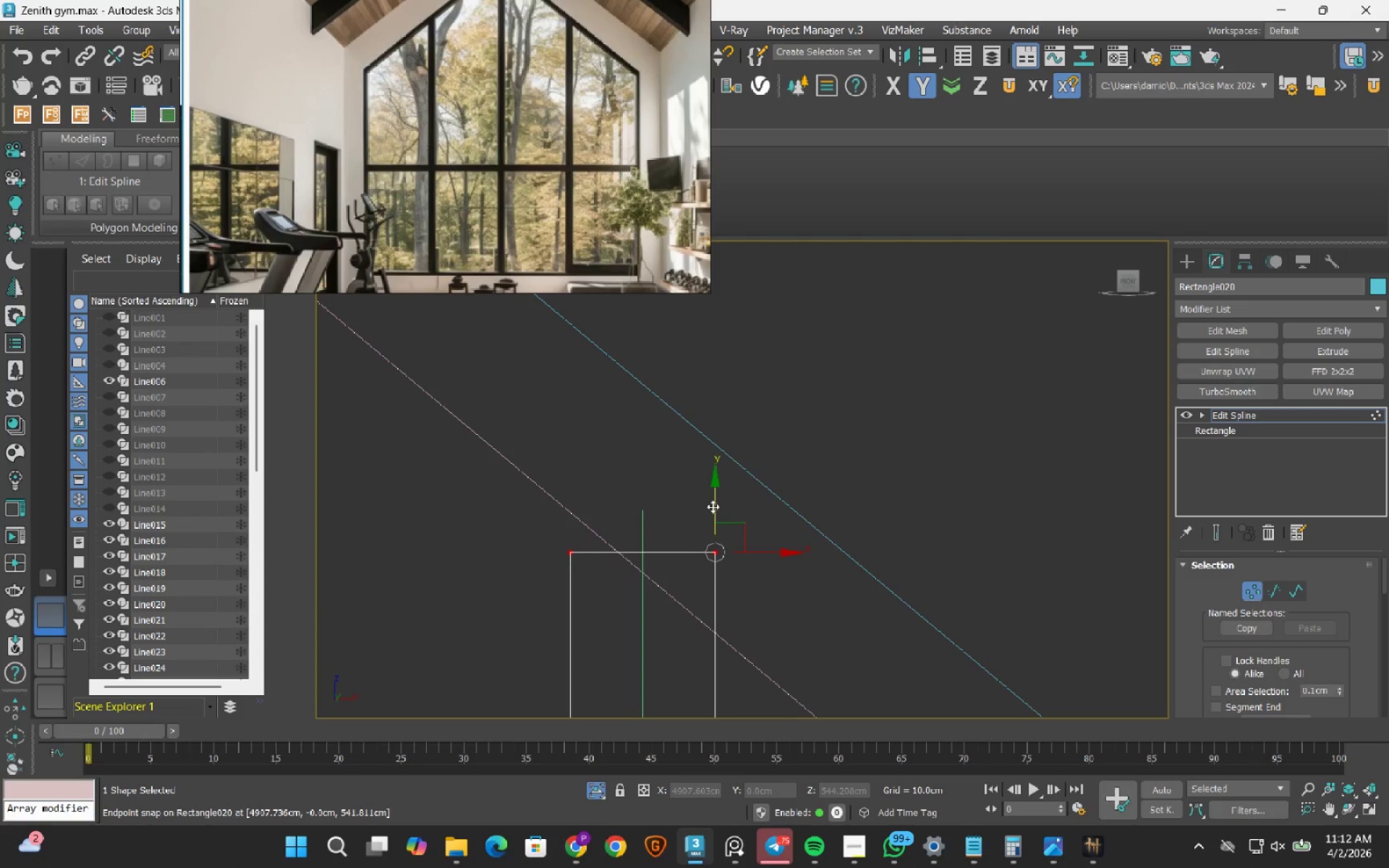 
left_click_drag(start_coordinate=[713, 506], to_coordinate=[644, 510])
 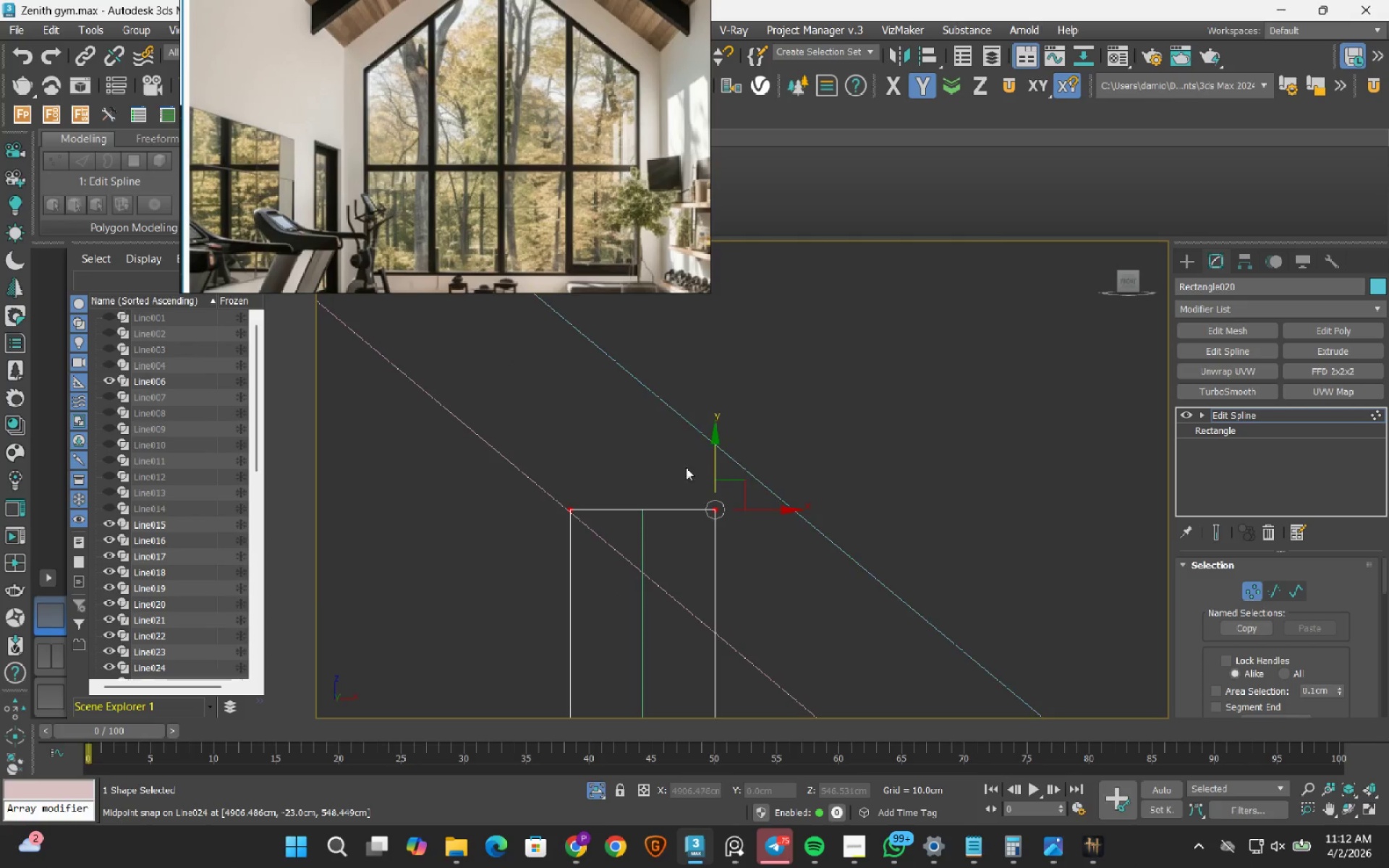 
left_click_drag(start_coordinate=[682, 471], to_coordinate=[781, 605])
 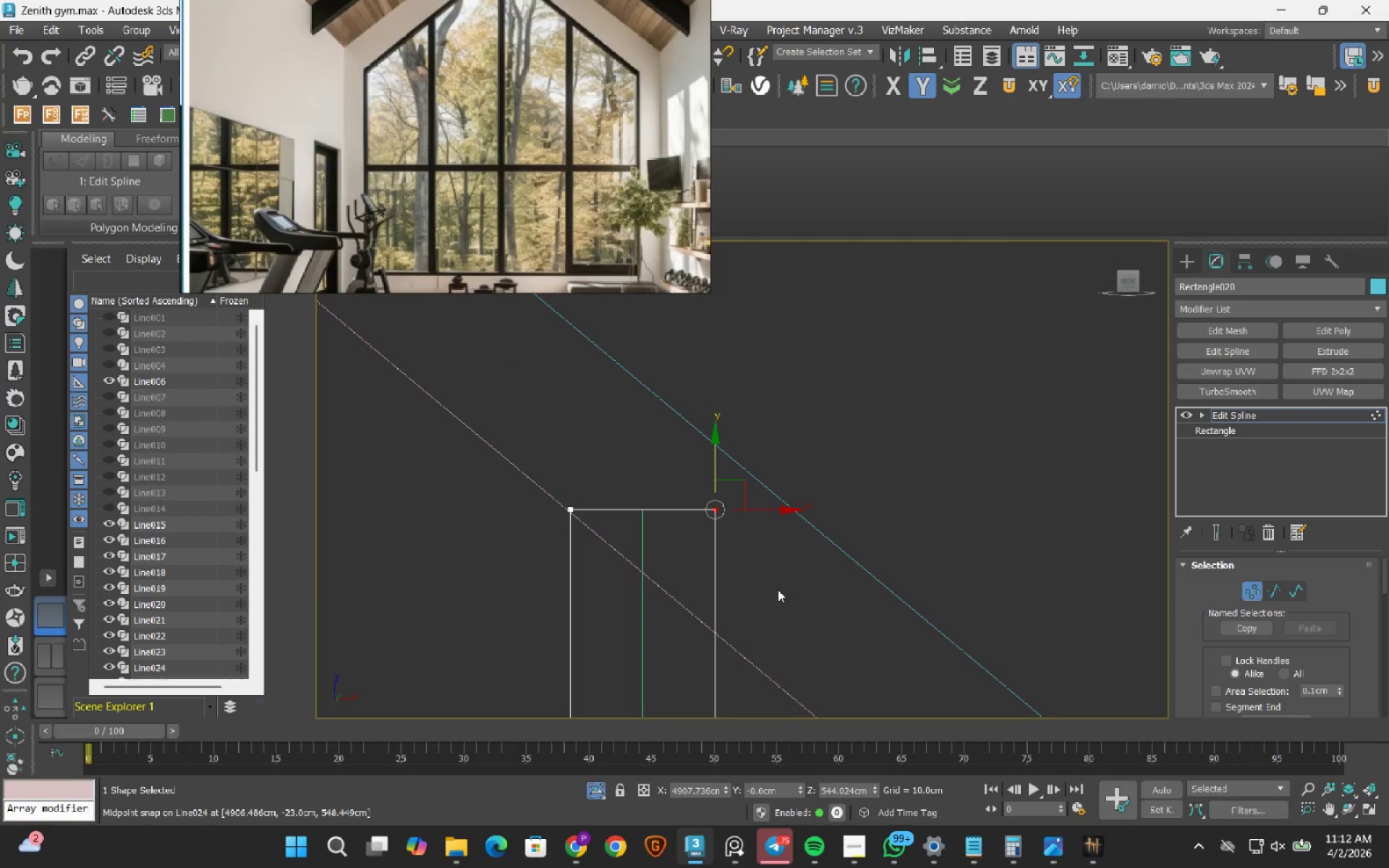 
key(S)
 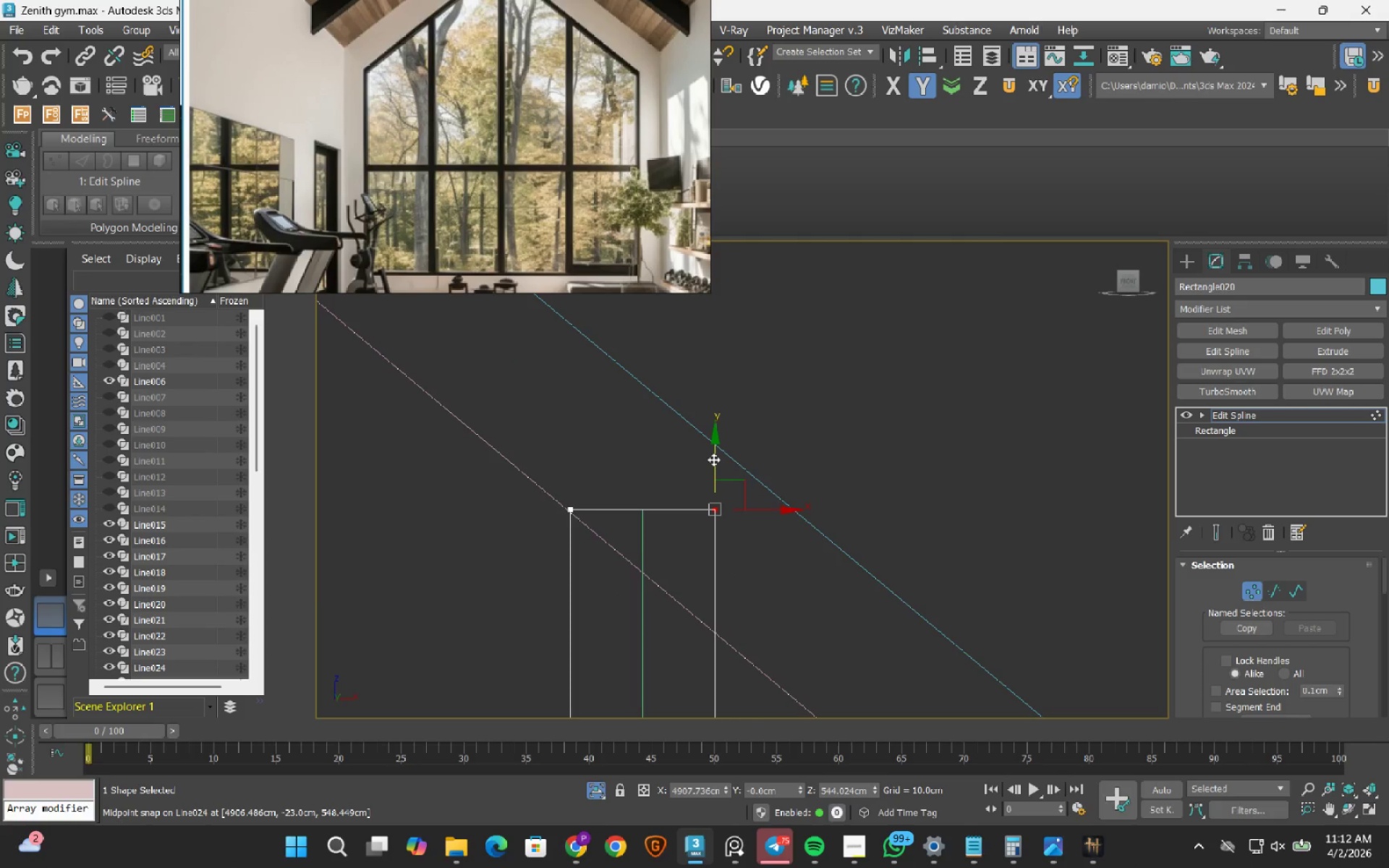 
left_click_drag(start_coordinate=[713, 458], to_coordinate=[716, 577])
 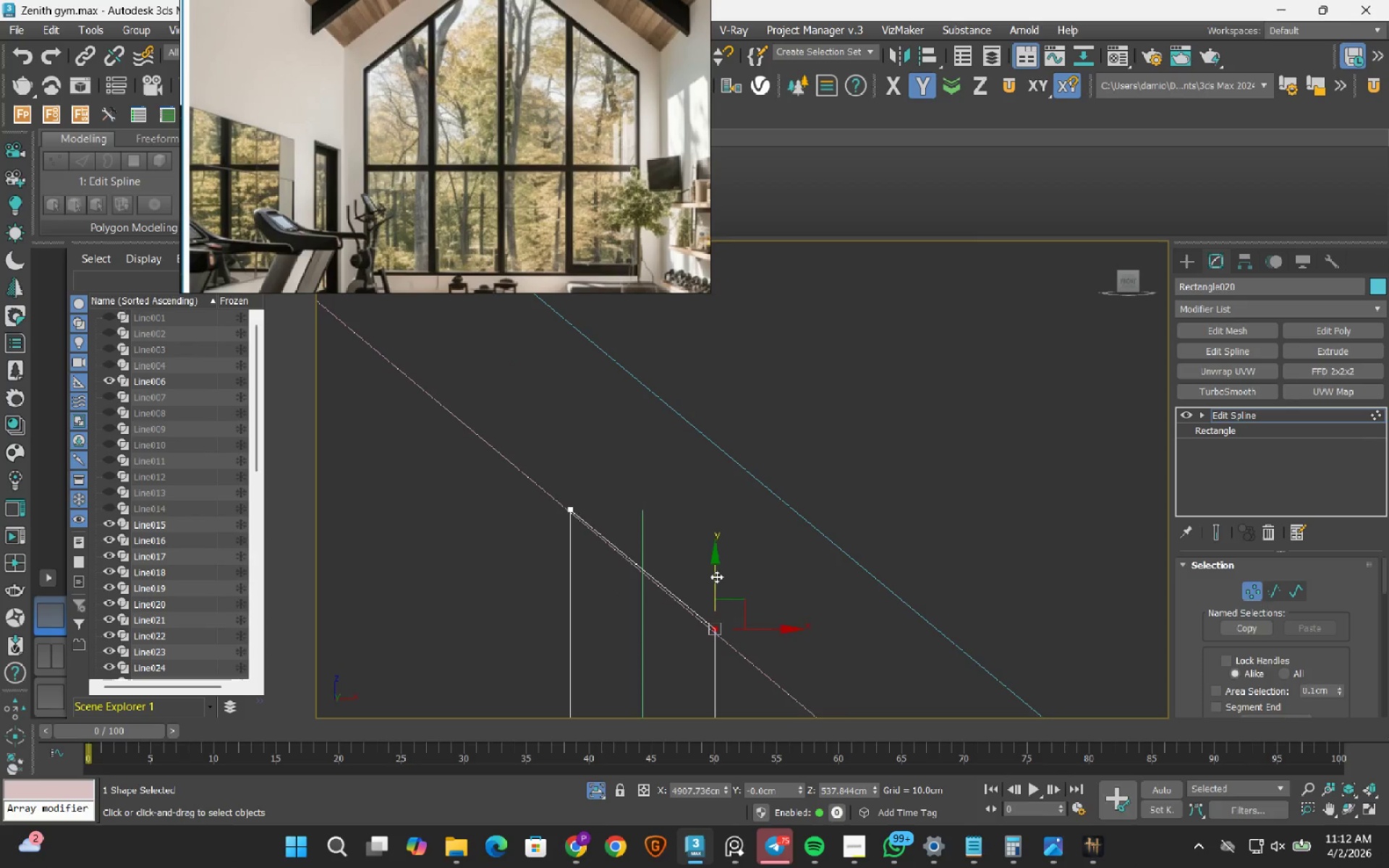 
key(1)
 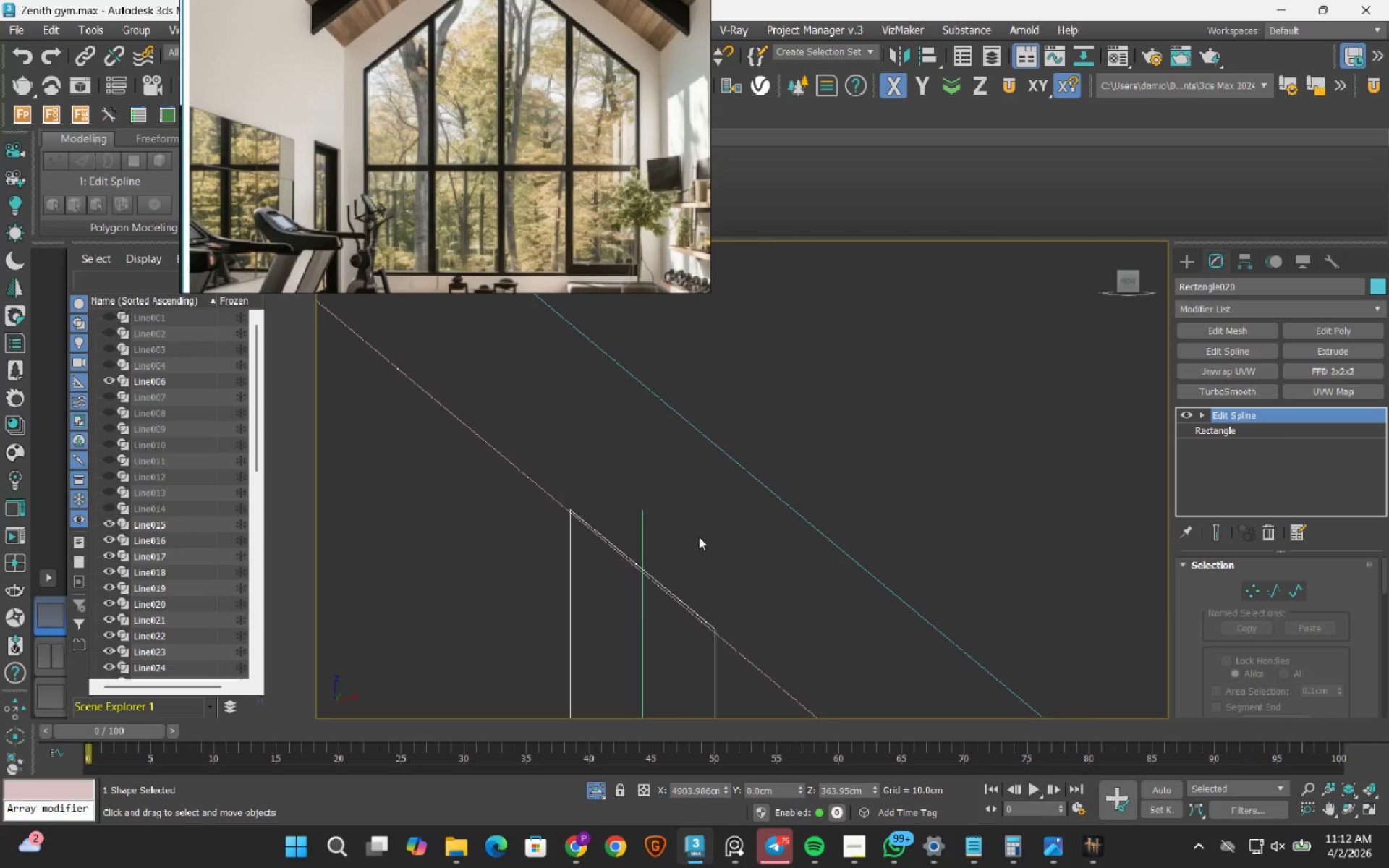 
scroll: coordinate [699, 537], scroll_direction: down, amount: 11.0
 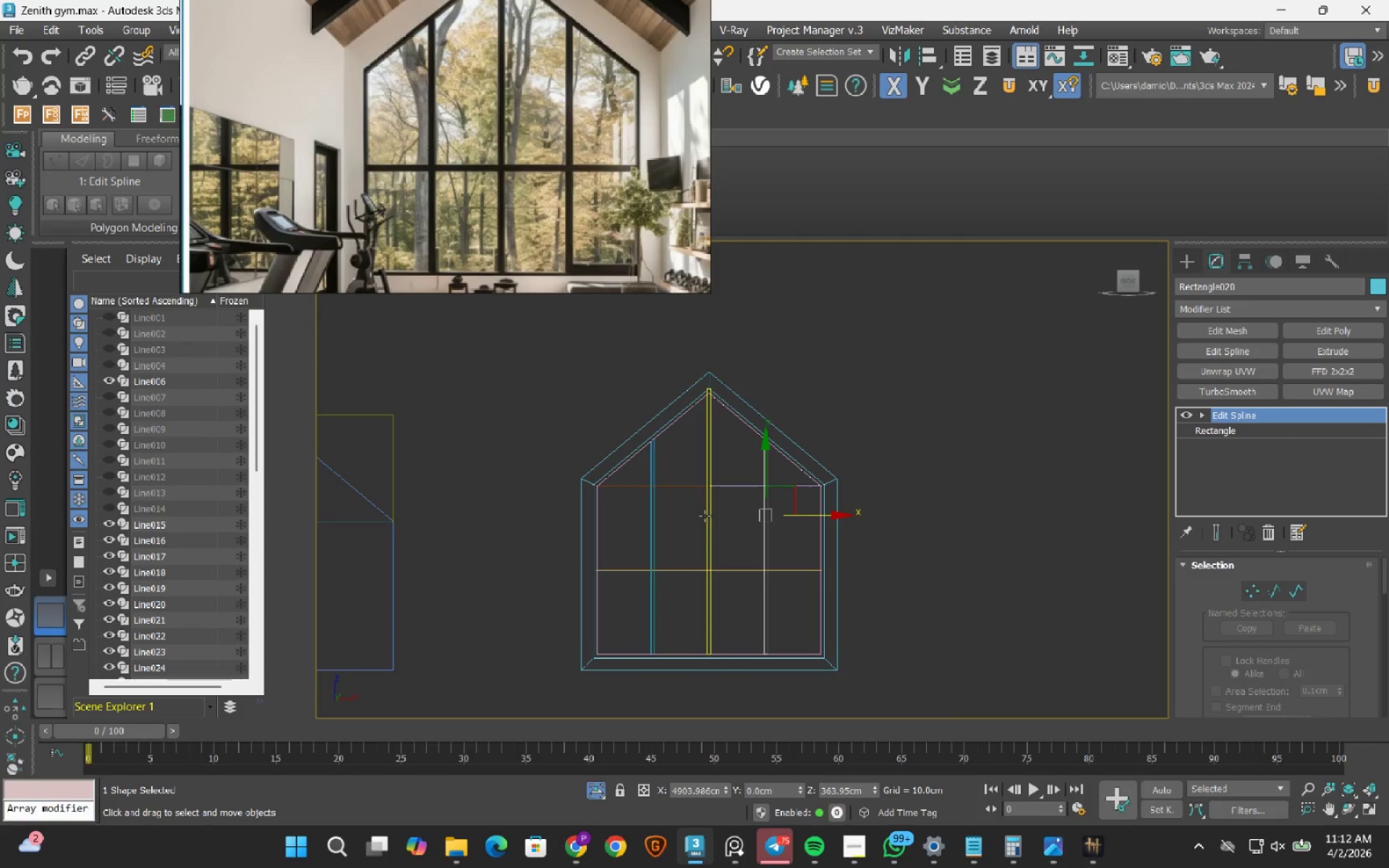 
scroll: coordinate [642, 574], scroll_direction: up, amount: 3.0
 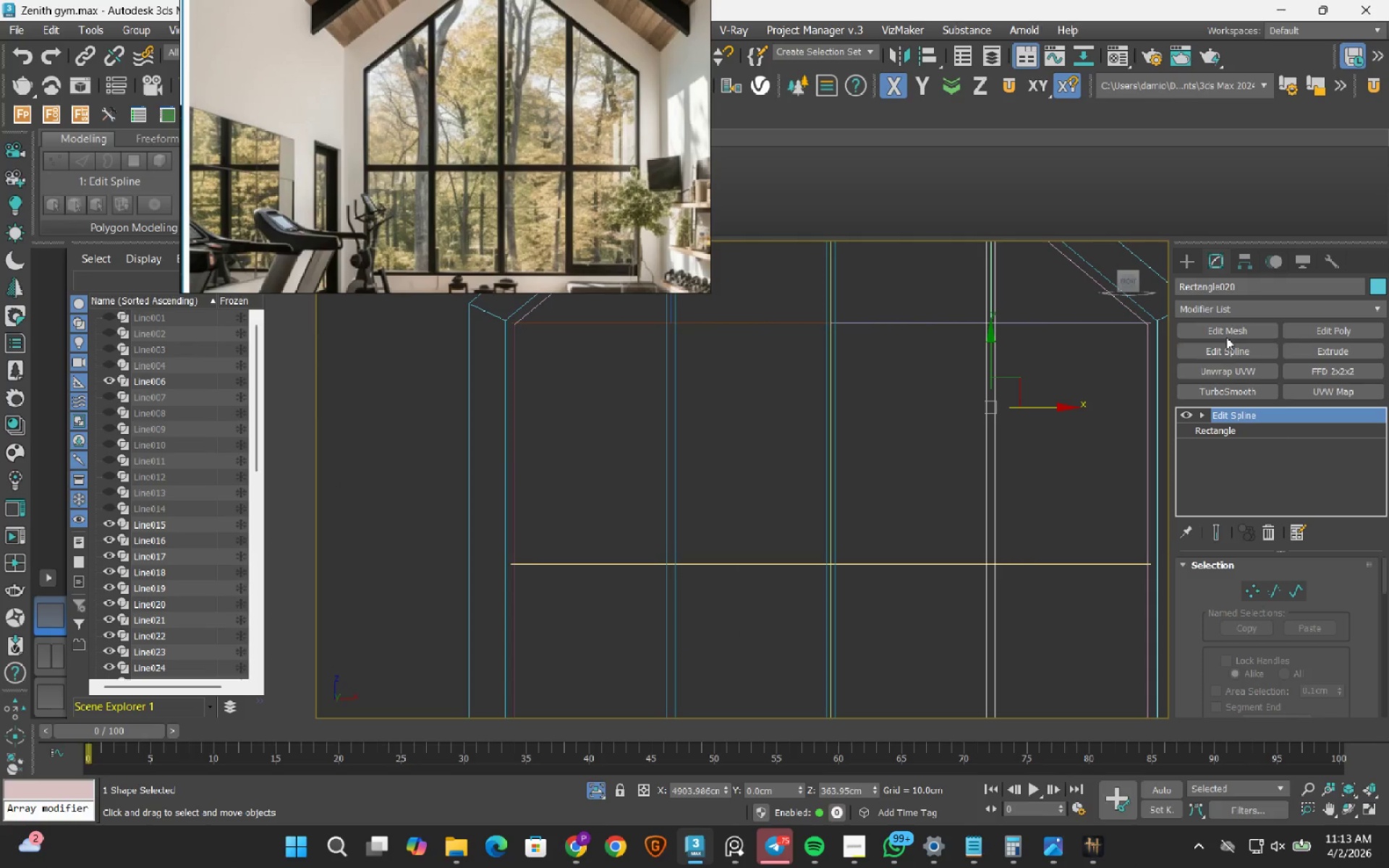 
left_click([1190, 261])
 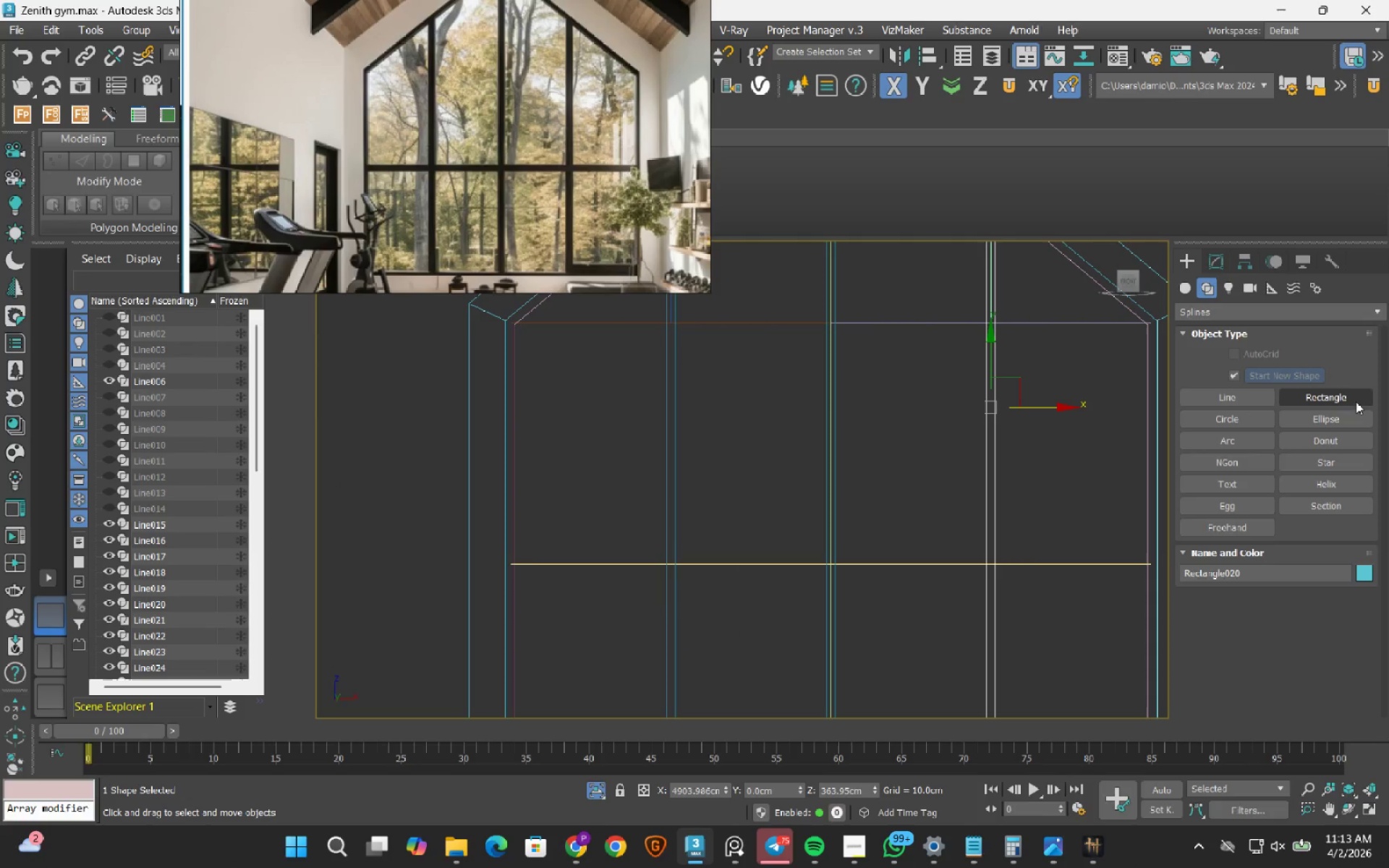 
left_click_drag(start_coordinate=[1336, 393], to_coordinate=[1330, 395])
 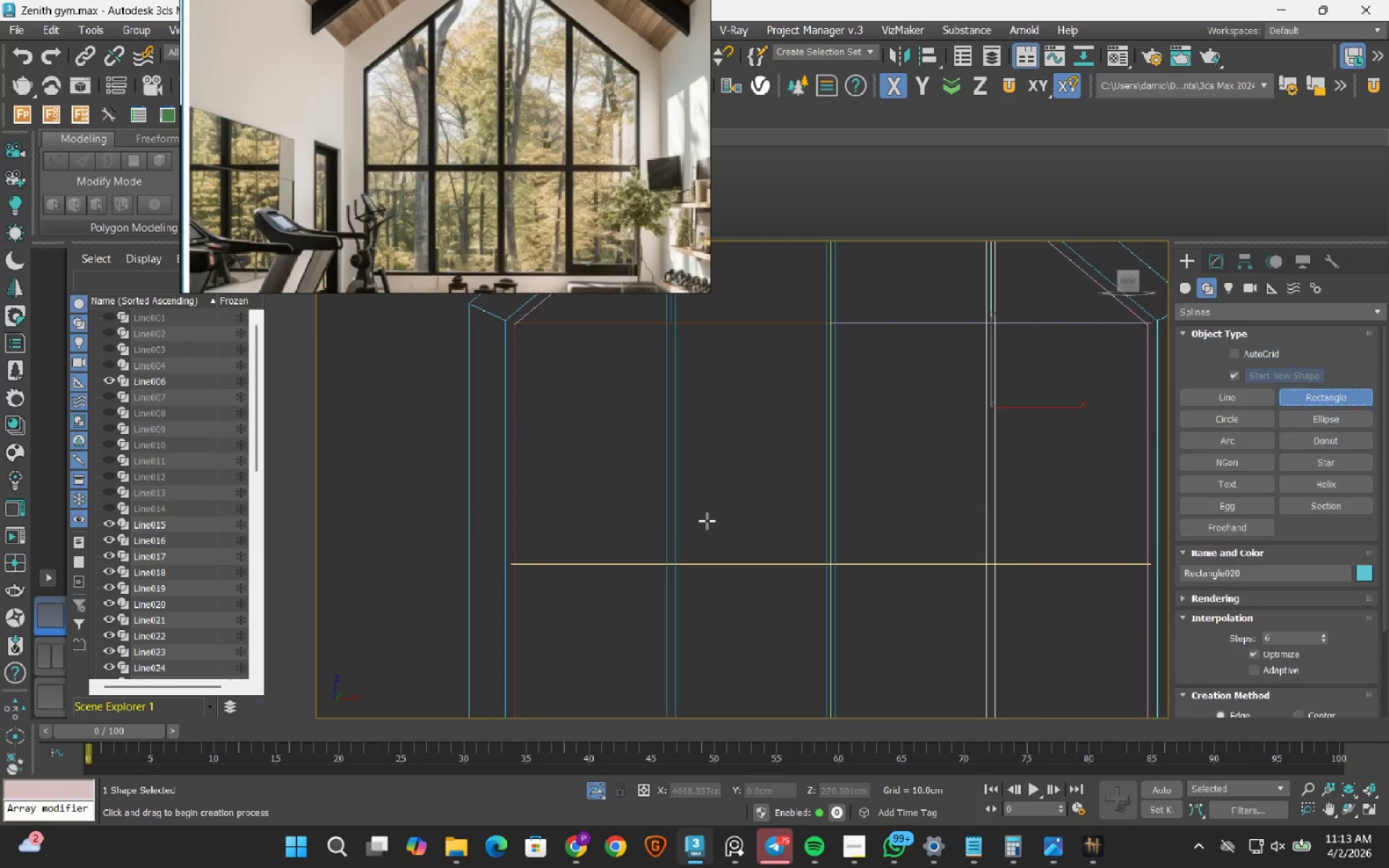 
scroll: coordinate [705, 521], scroll_direction: down, amount: 2.0
 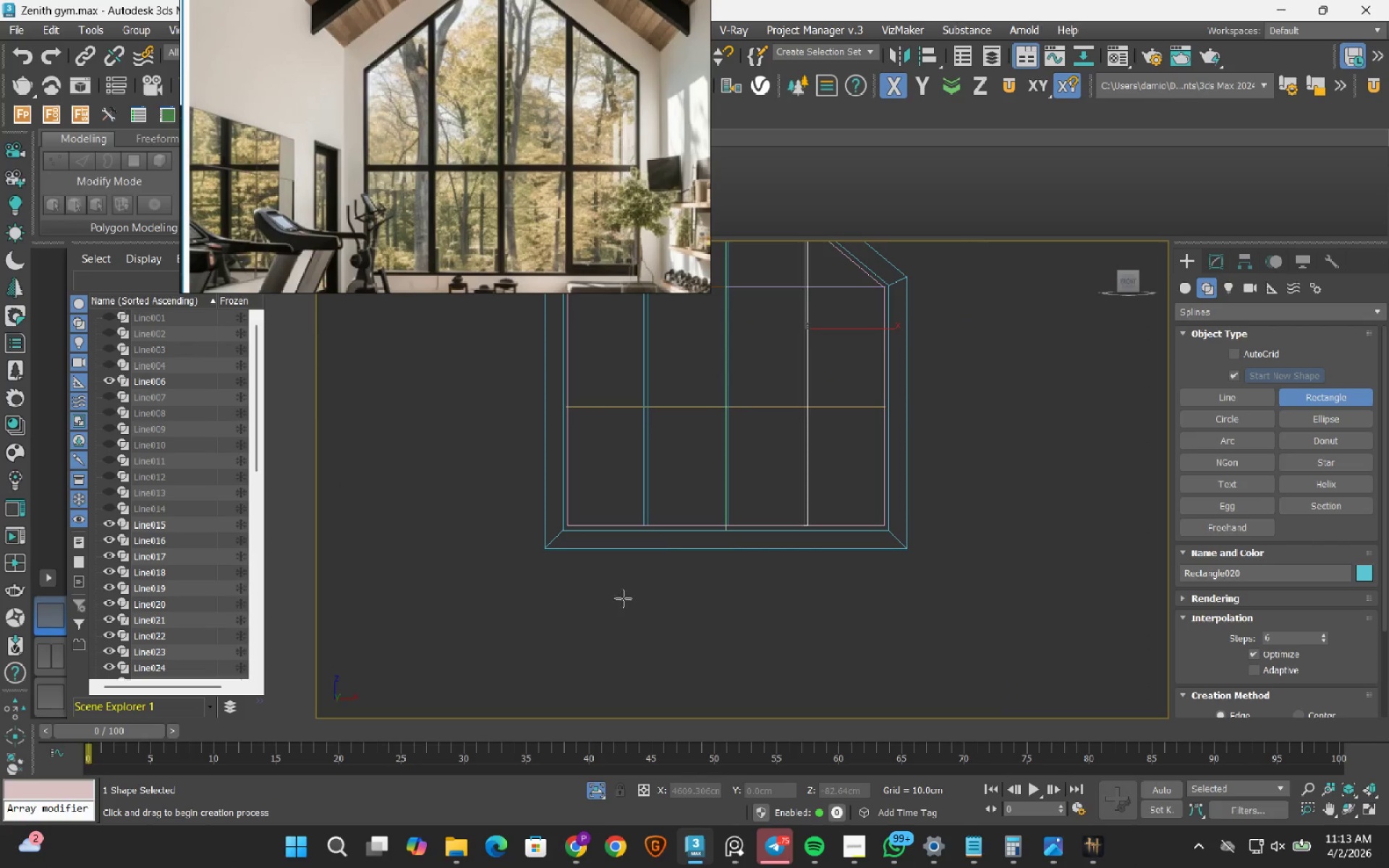 
left_click_drag(start_coordinate=[575, 588], to_coordinate=[975, 592])
 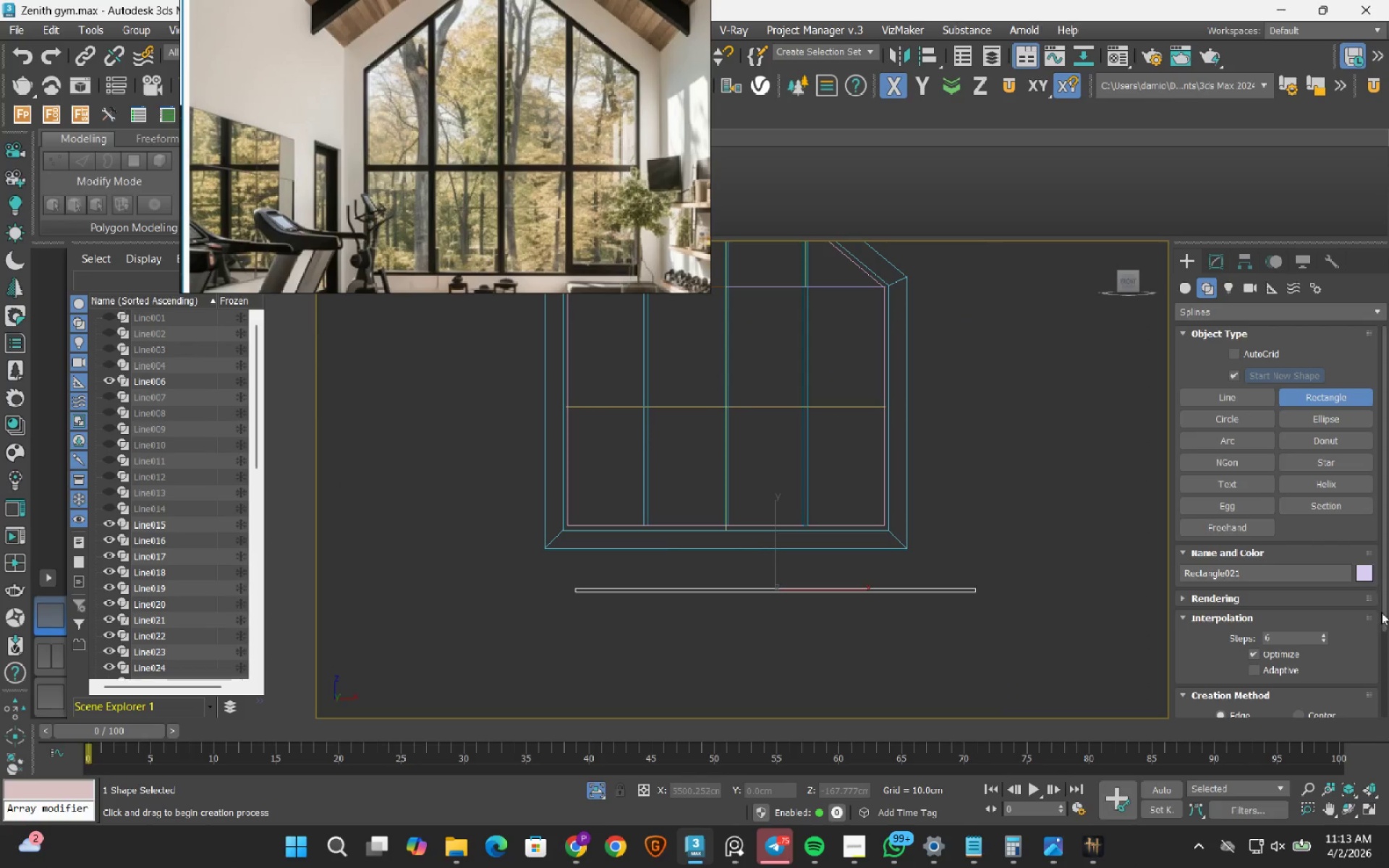 
left_click_drag(start_coordinate=[1382, 610], to_coordinate=[1369, 693])
 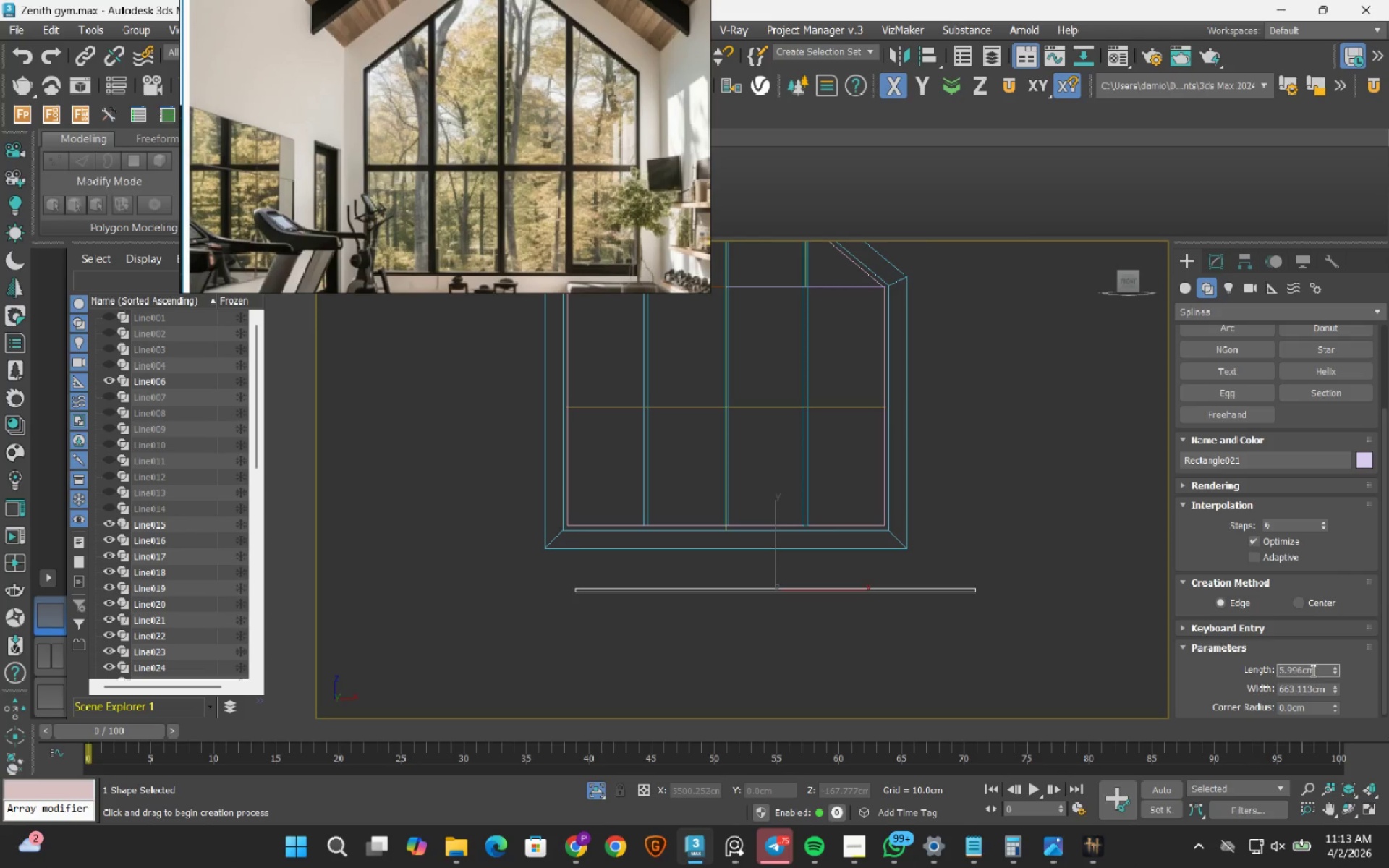 
double_click([1312, 671])
 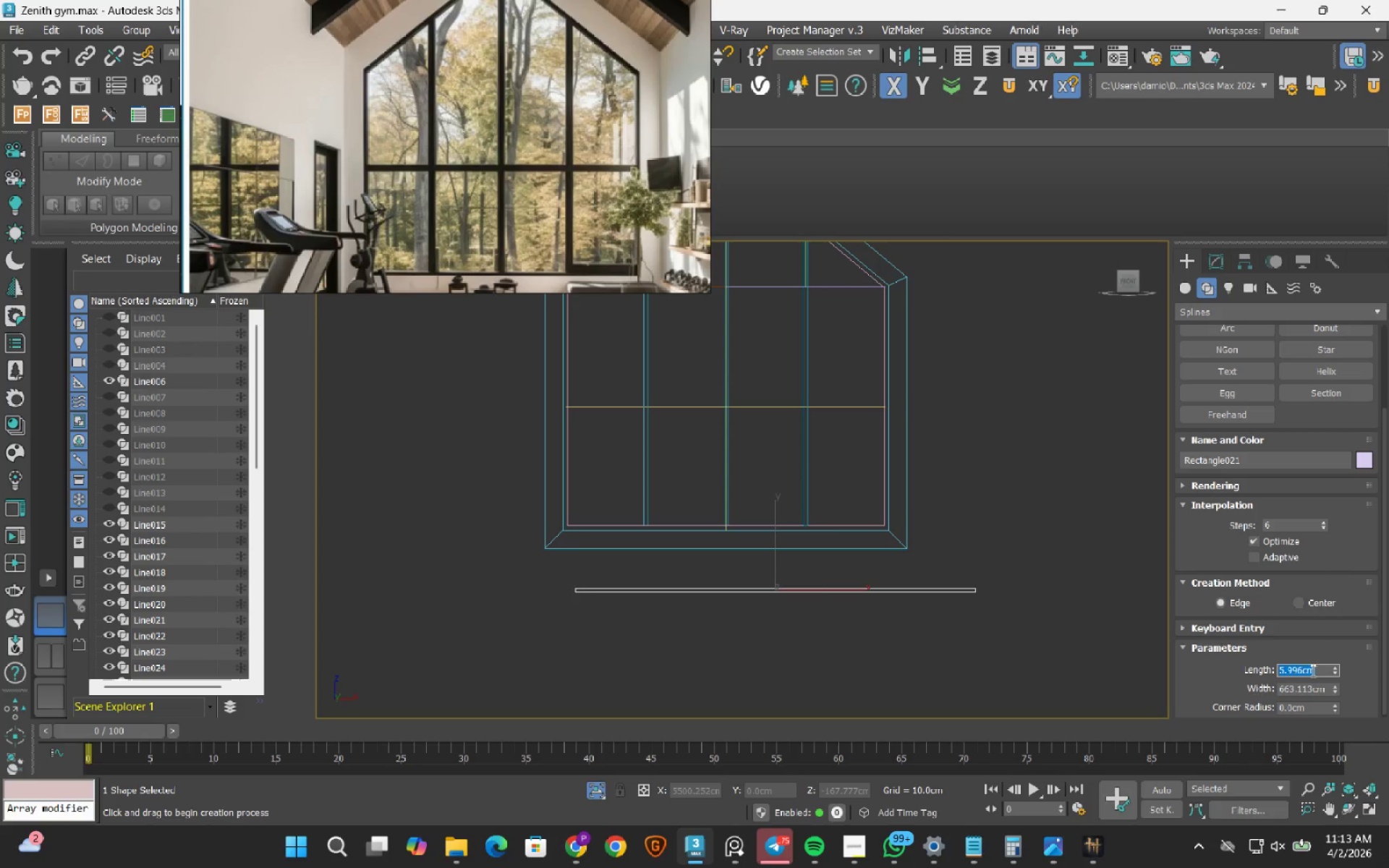 
key(Numpad7)
 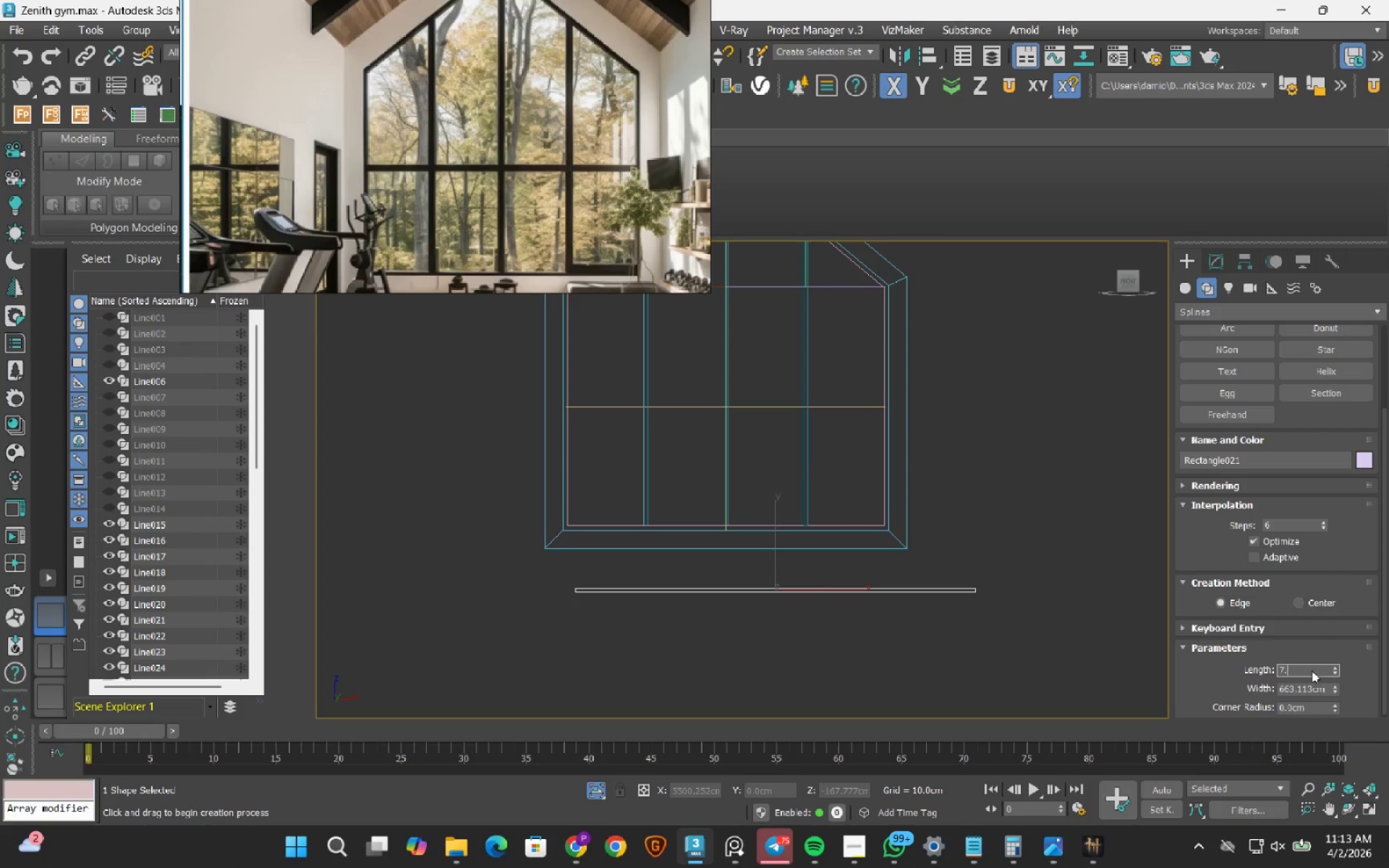 
key(NumpadDecimal)
 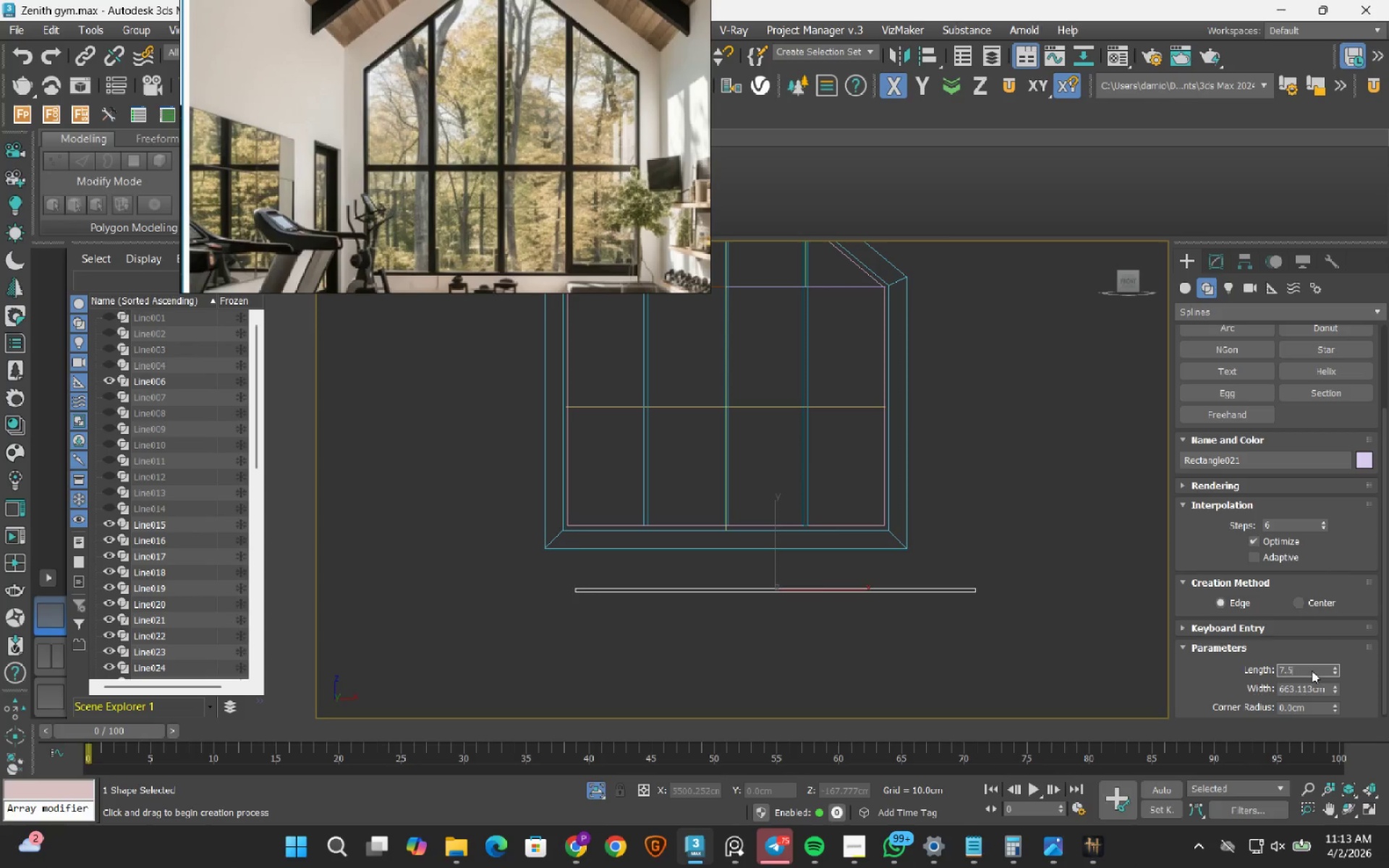 
key(Numpad5)
 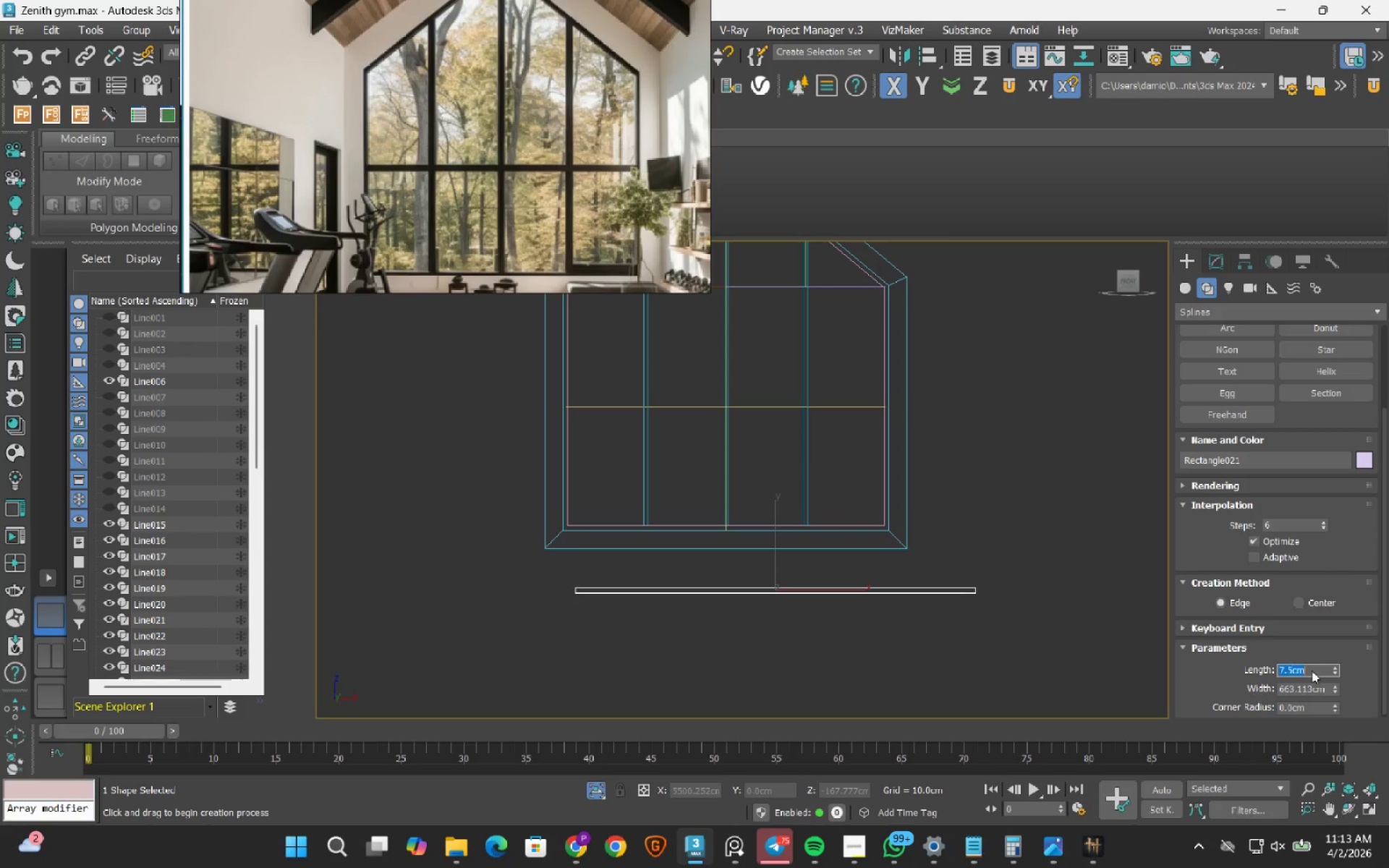 
key(NumpadEnter)
 